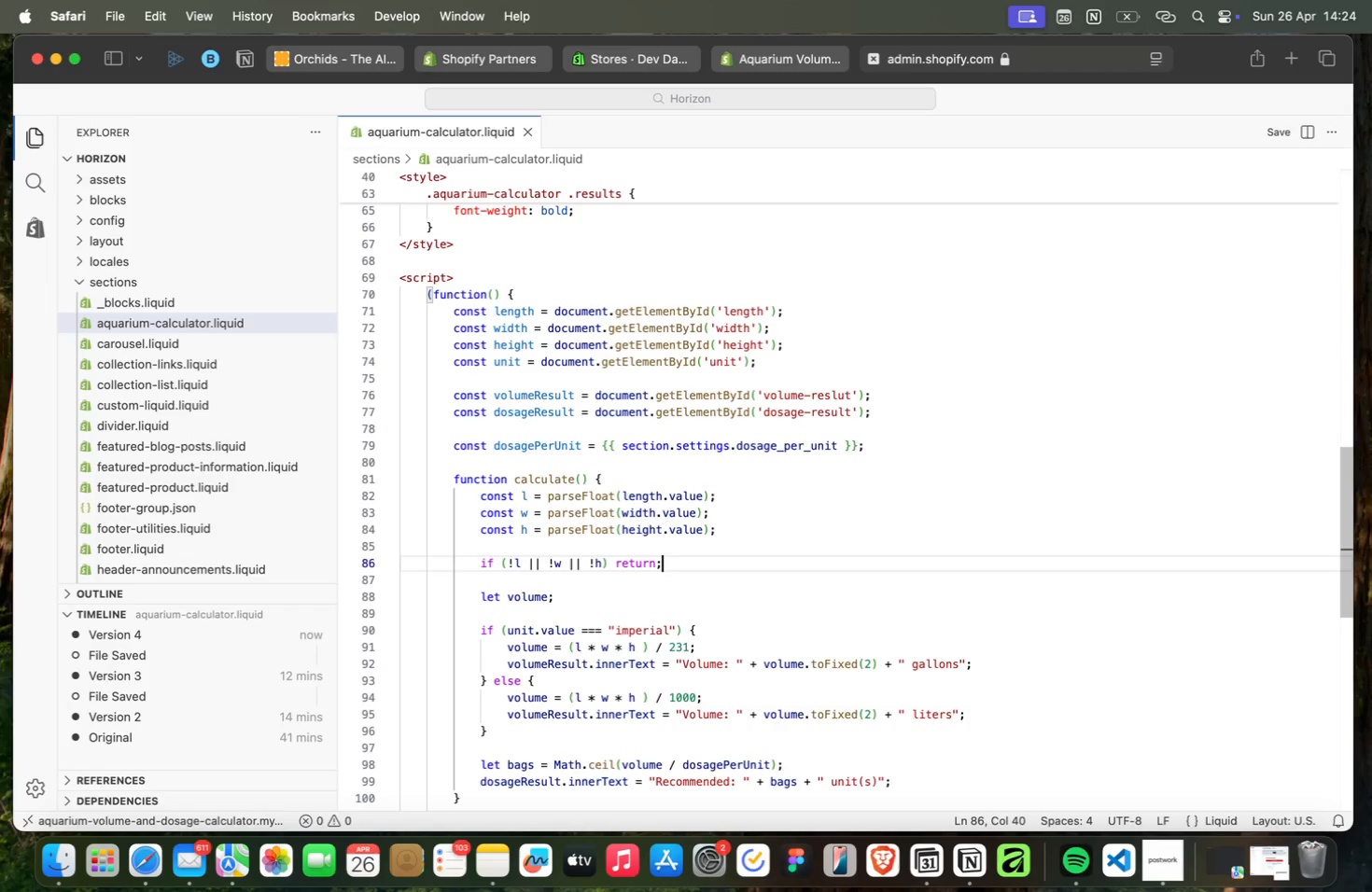 
key(ArrowDown)
 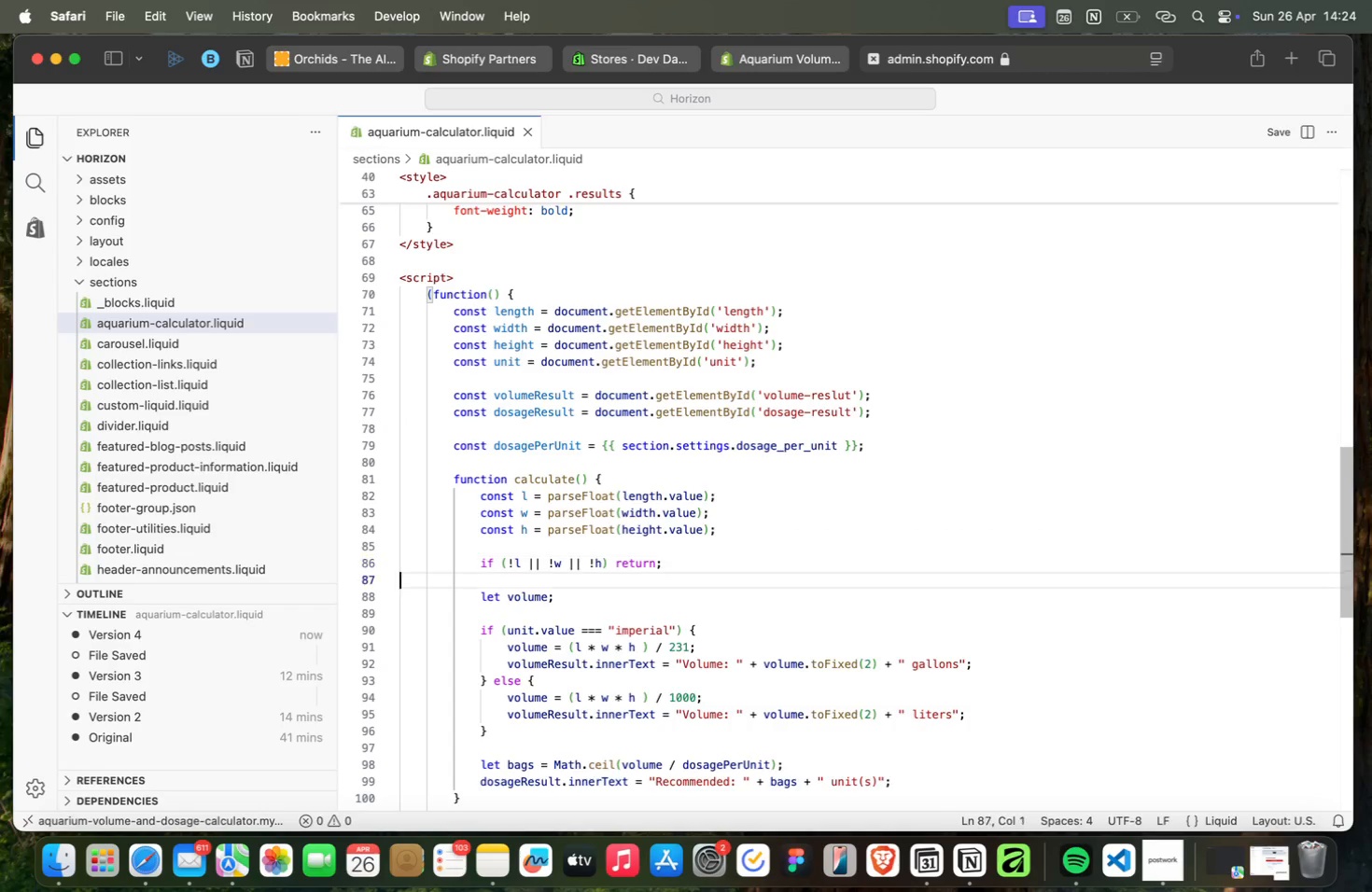 
key(ArrowDown)
 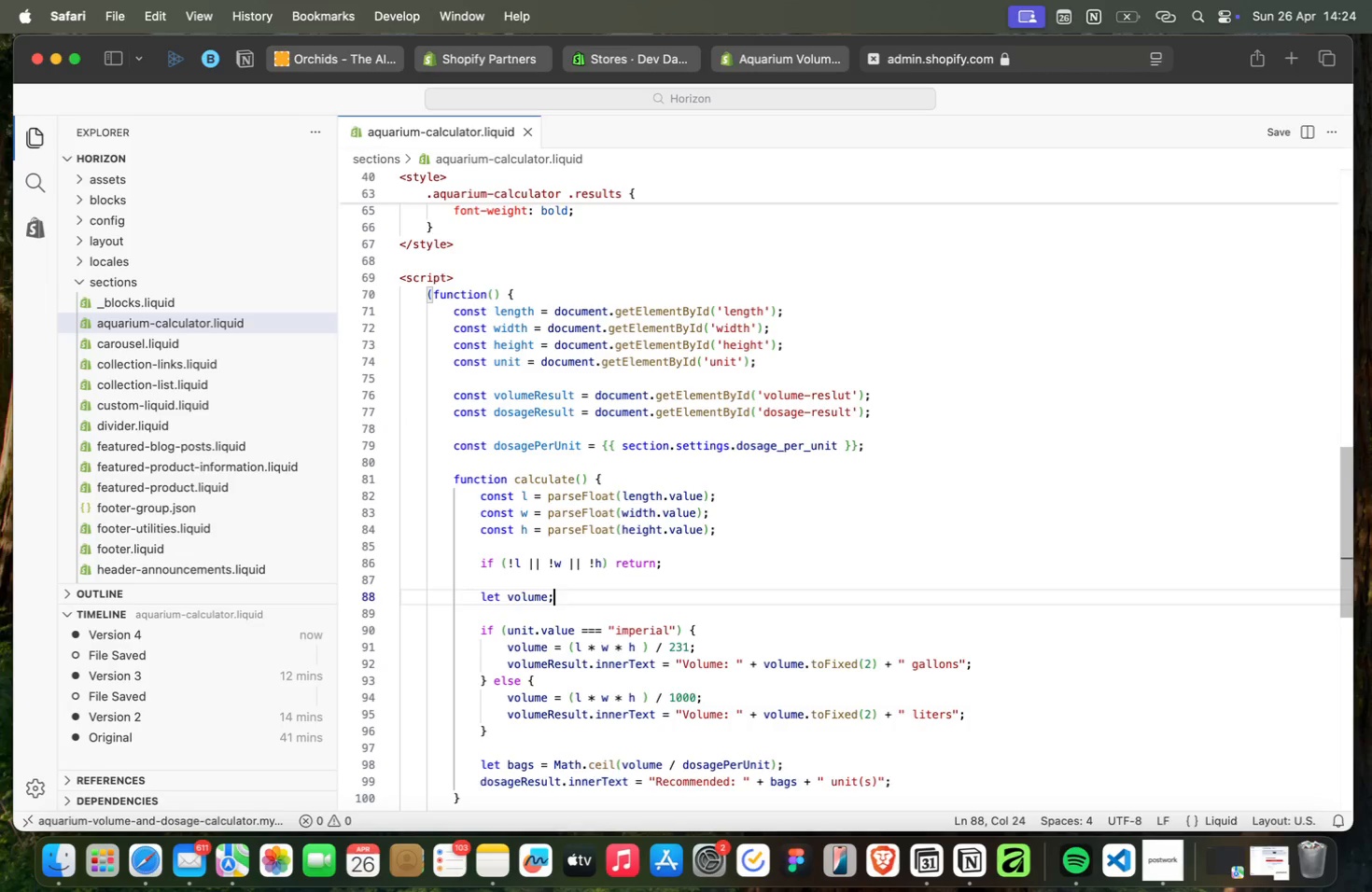 
key(ArrowDown)
 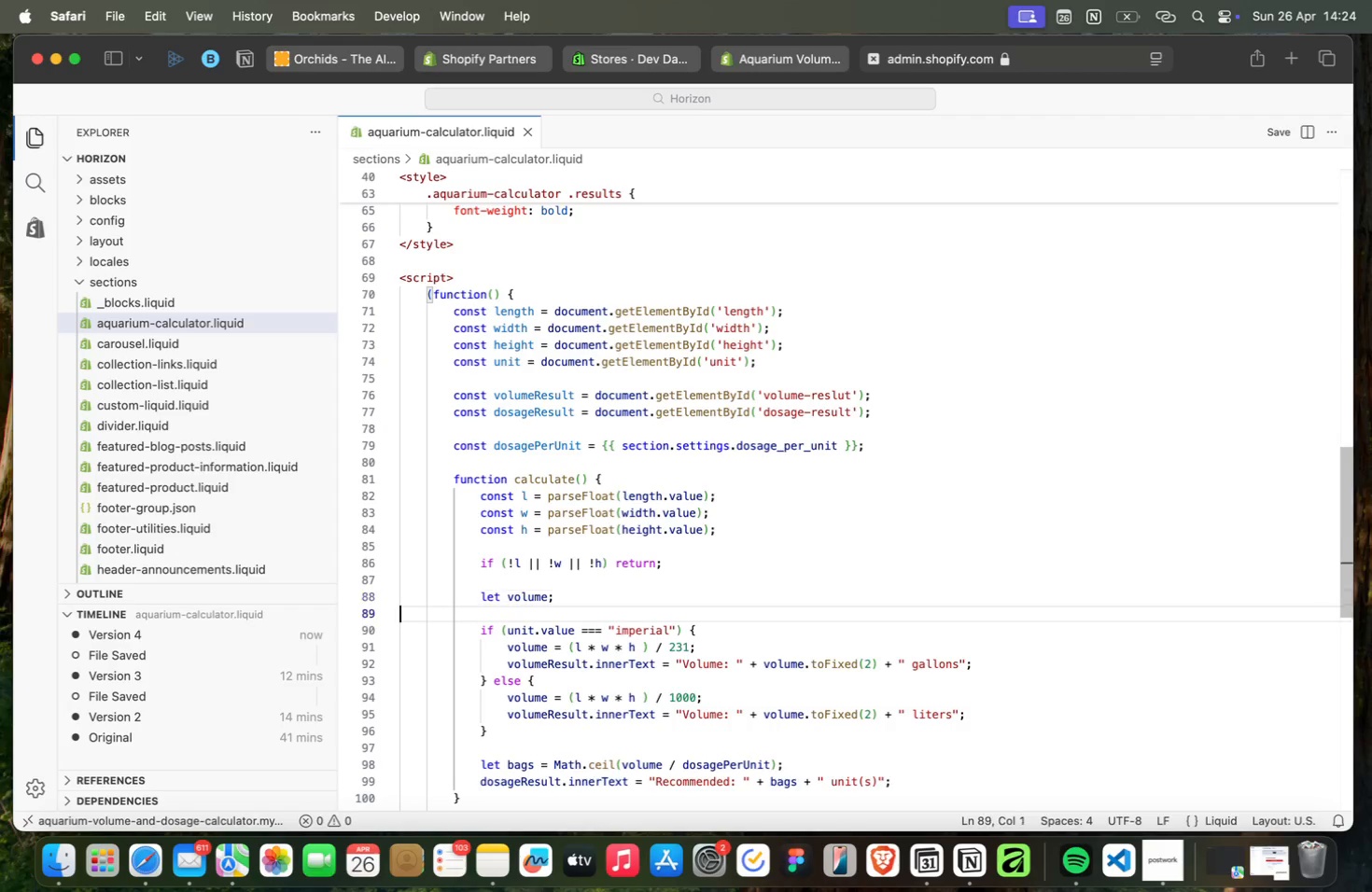 
key(ArrowDown)
 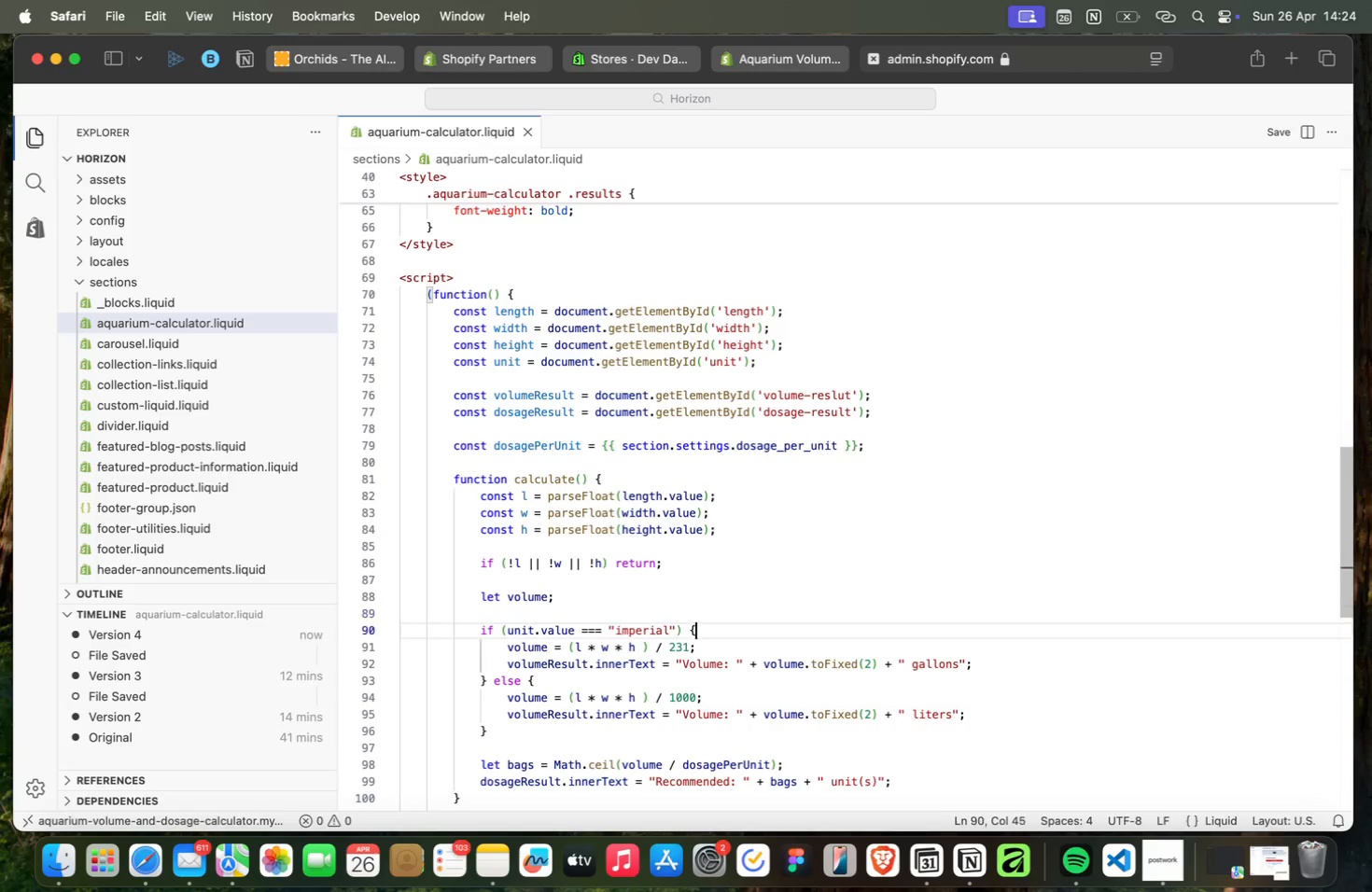 
key(ArrowDown)
 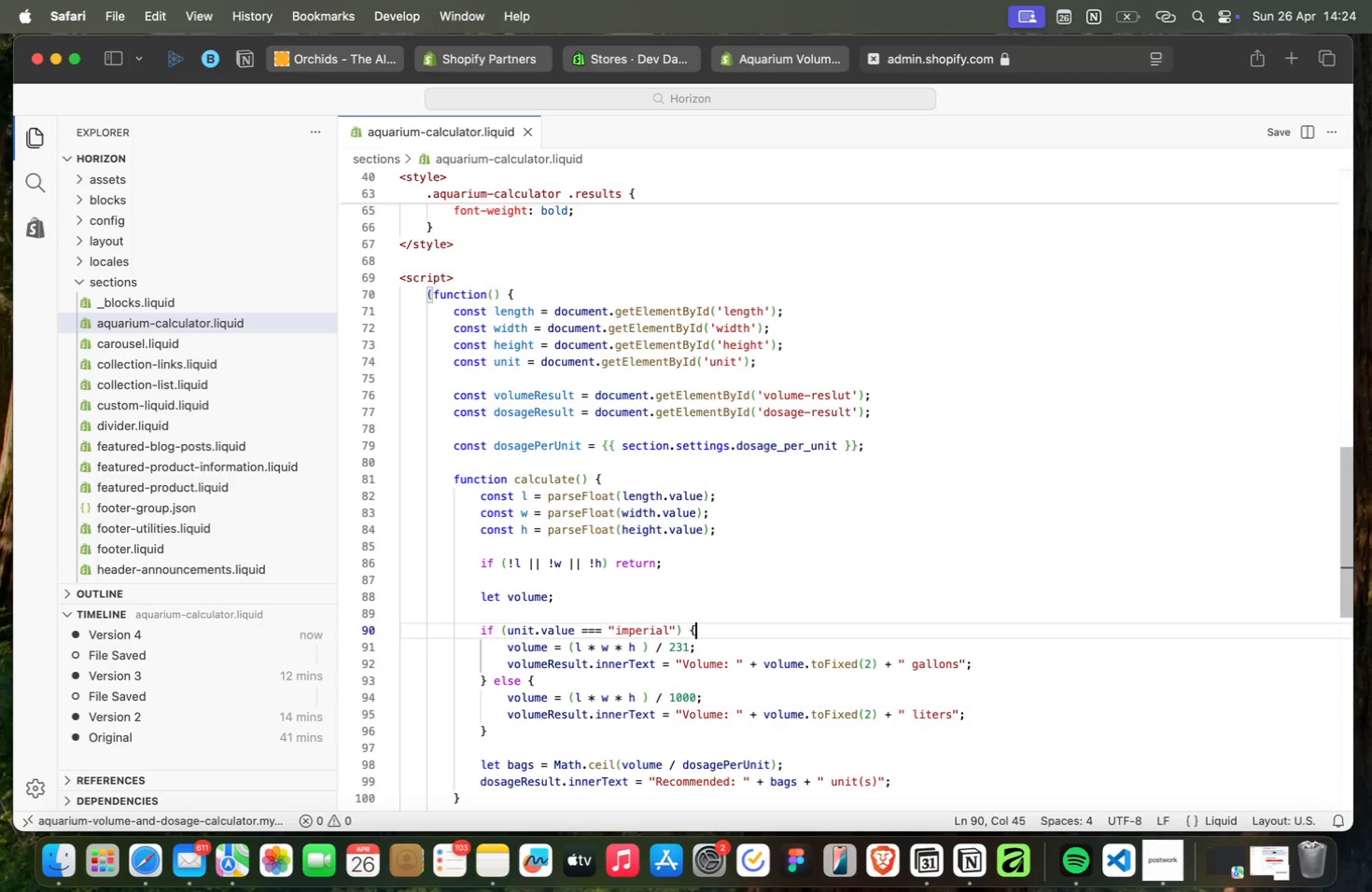 
key(ArrowDown)
 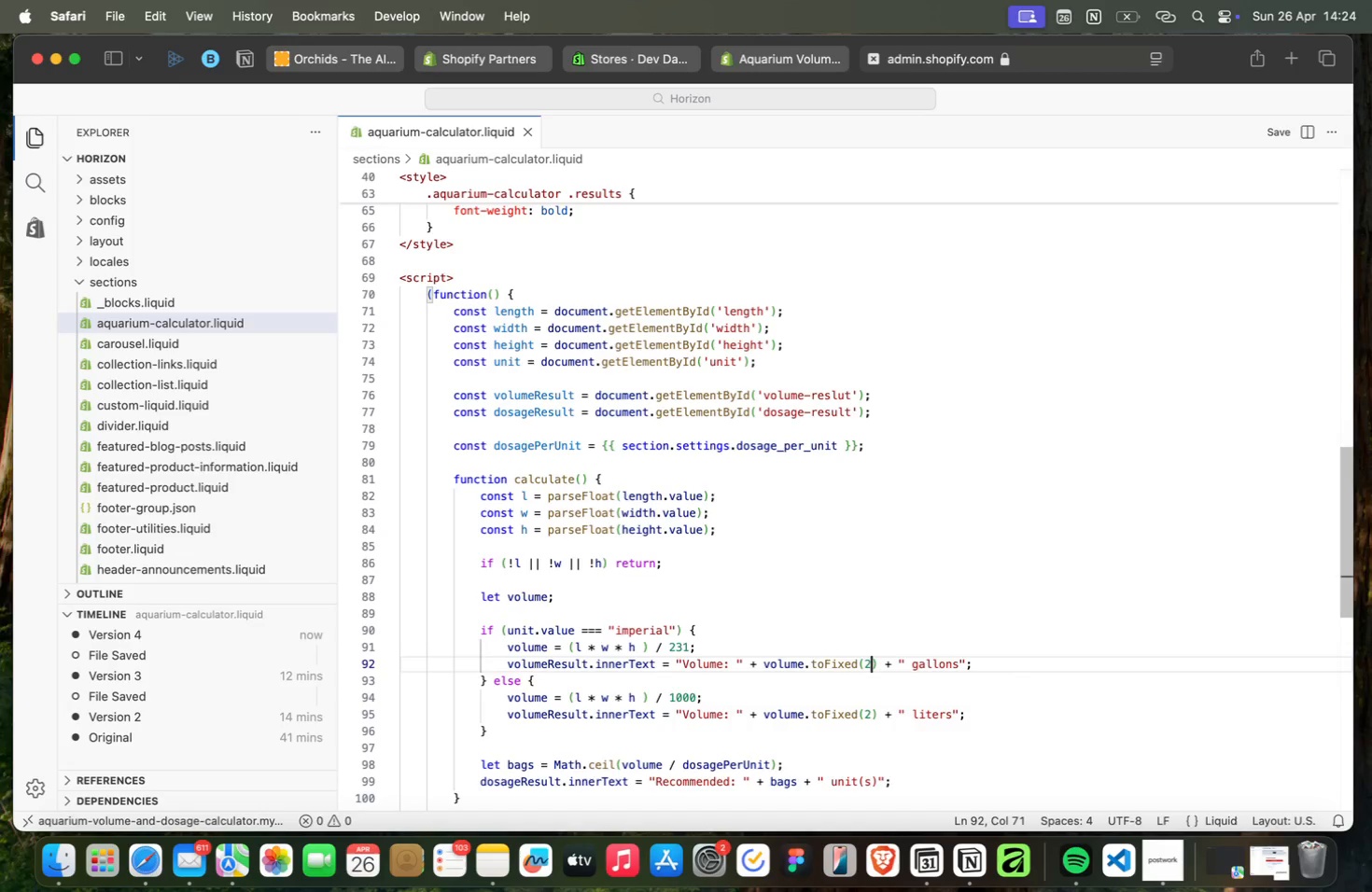 
key(ArrowDown)
 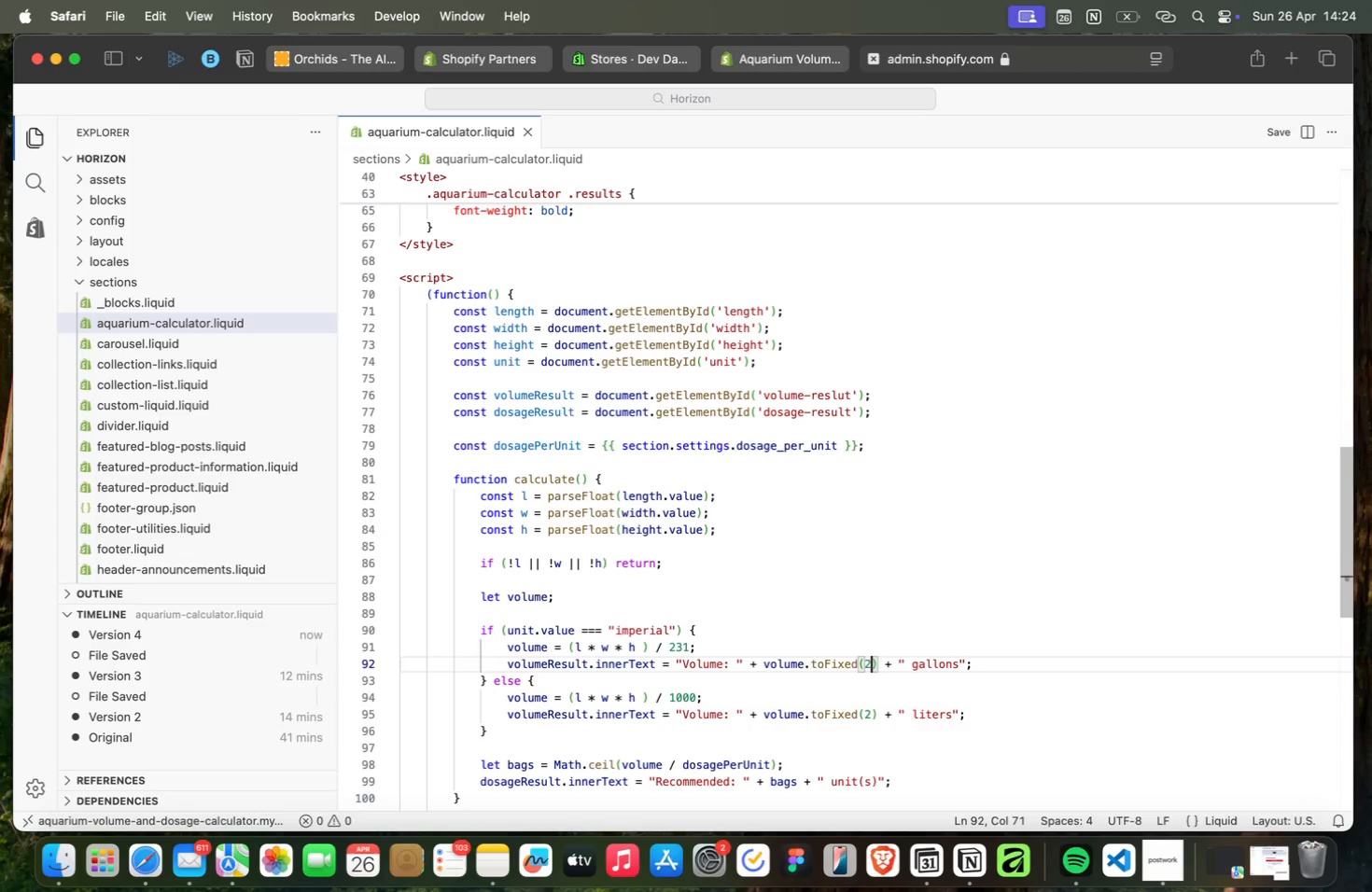 
key(ArrowDown)
 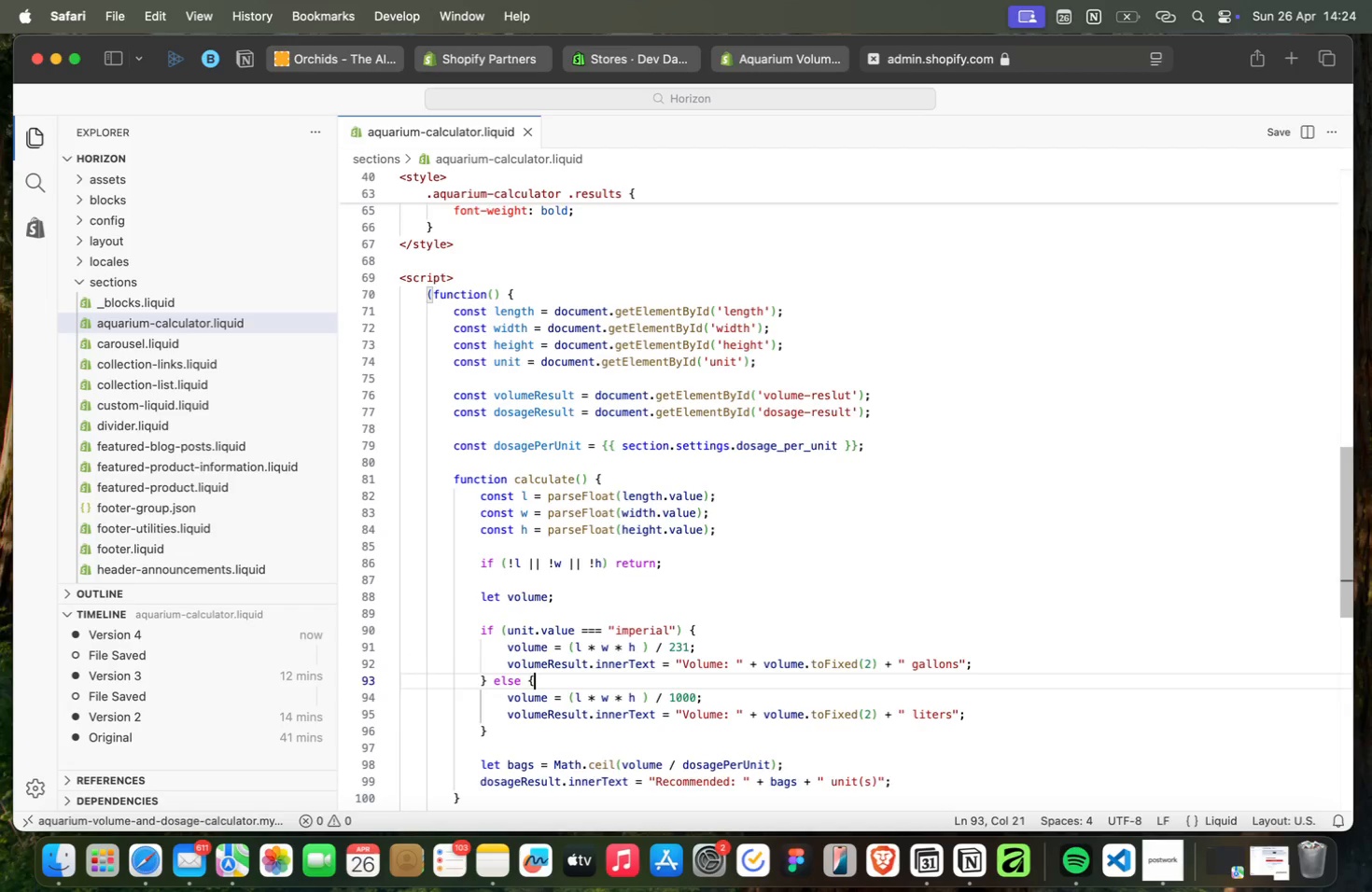 
key(ArrowUp)
 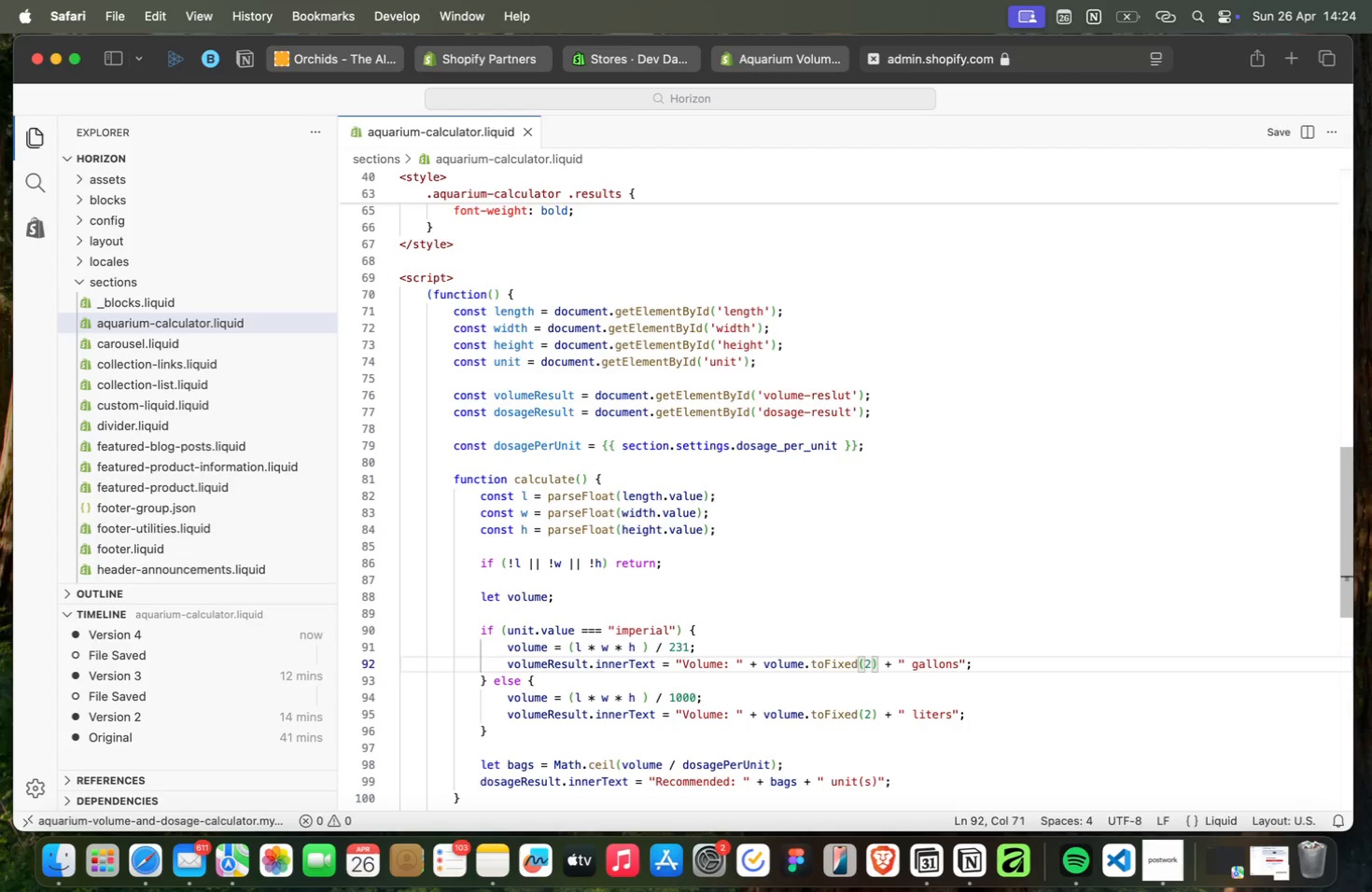 
hold_key(key=ArrowRight, duration=0.31)
 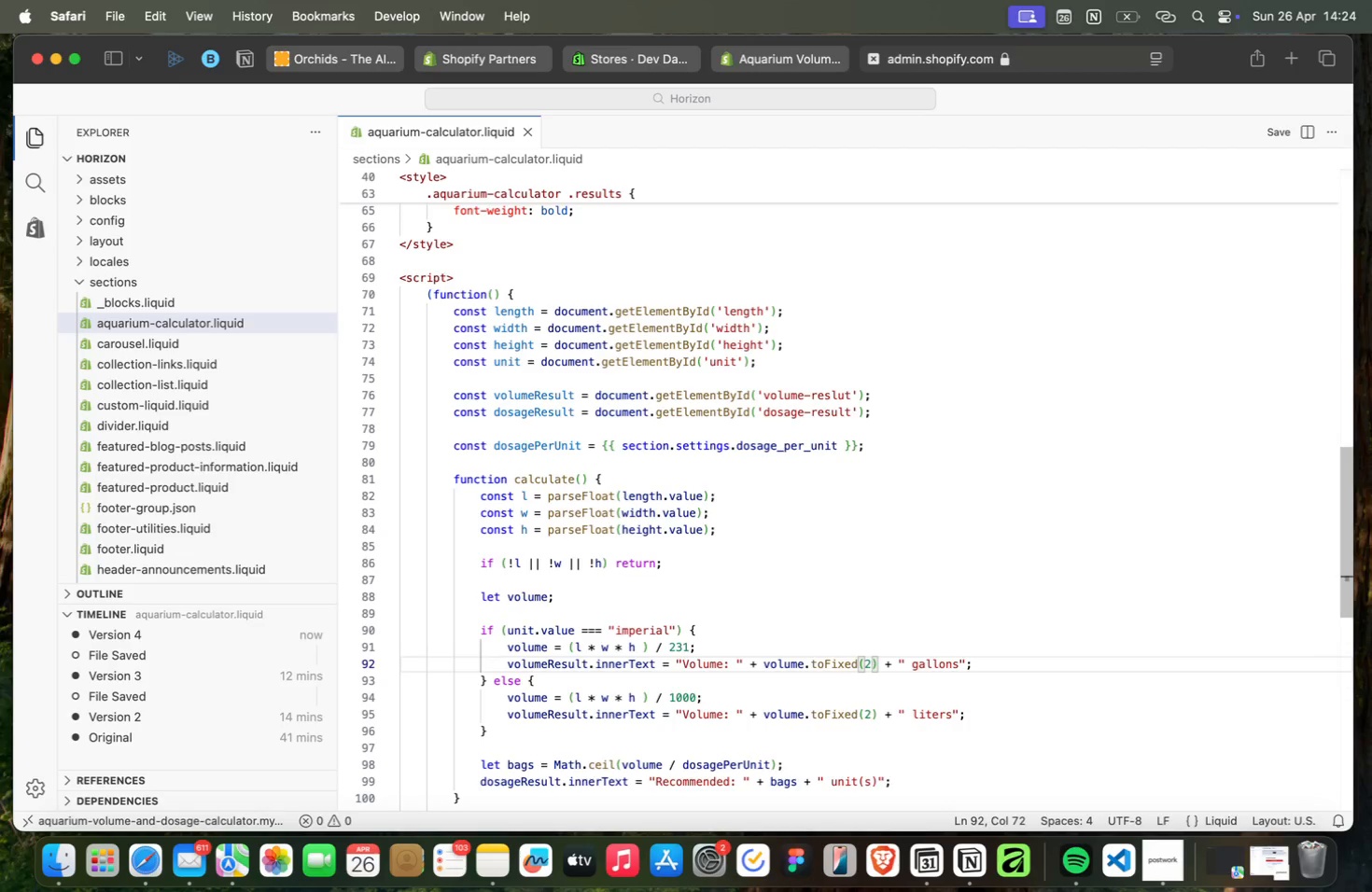 
hold_key(key=ArrowRight, duration=1.46)
 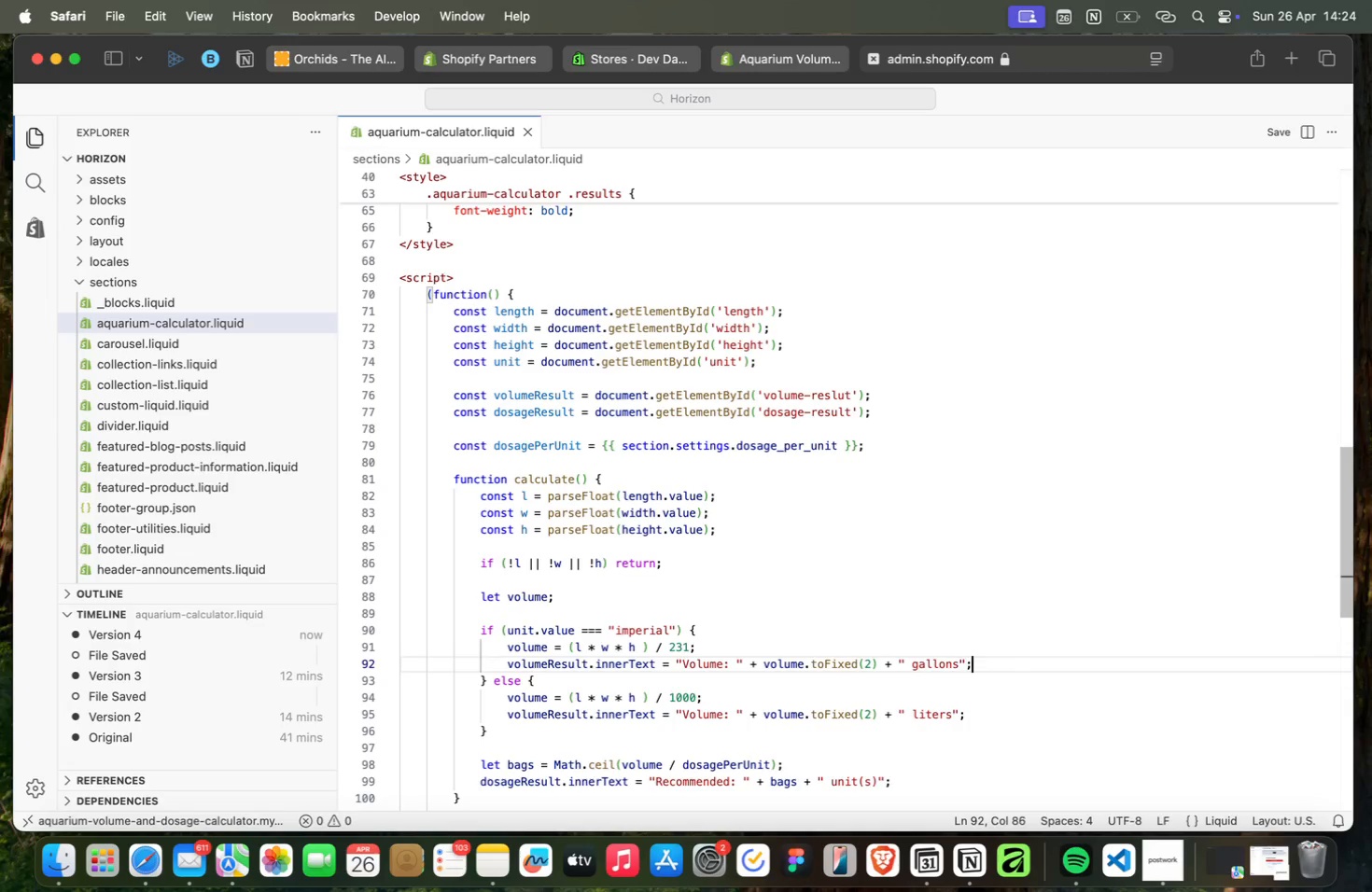 
key(ArrowRight)
 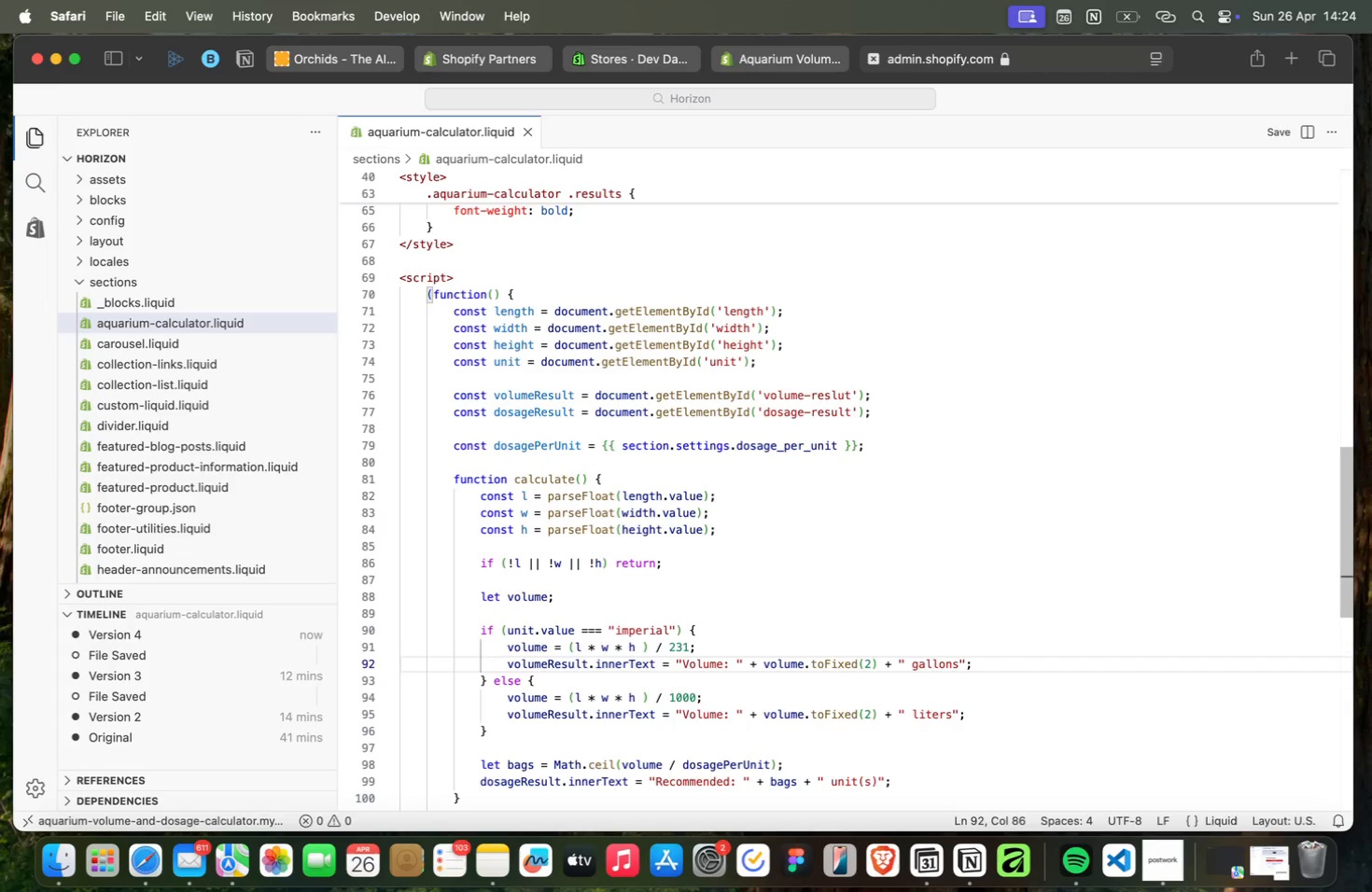 
wait(8.76)
 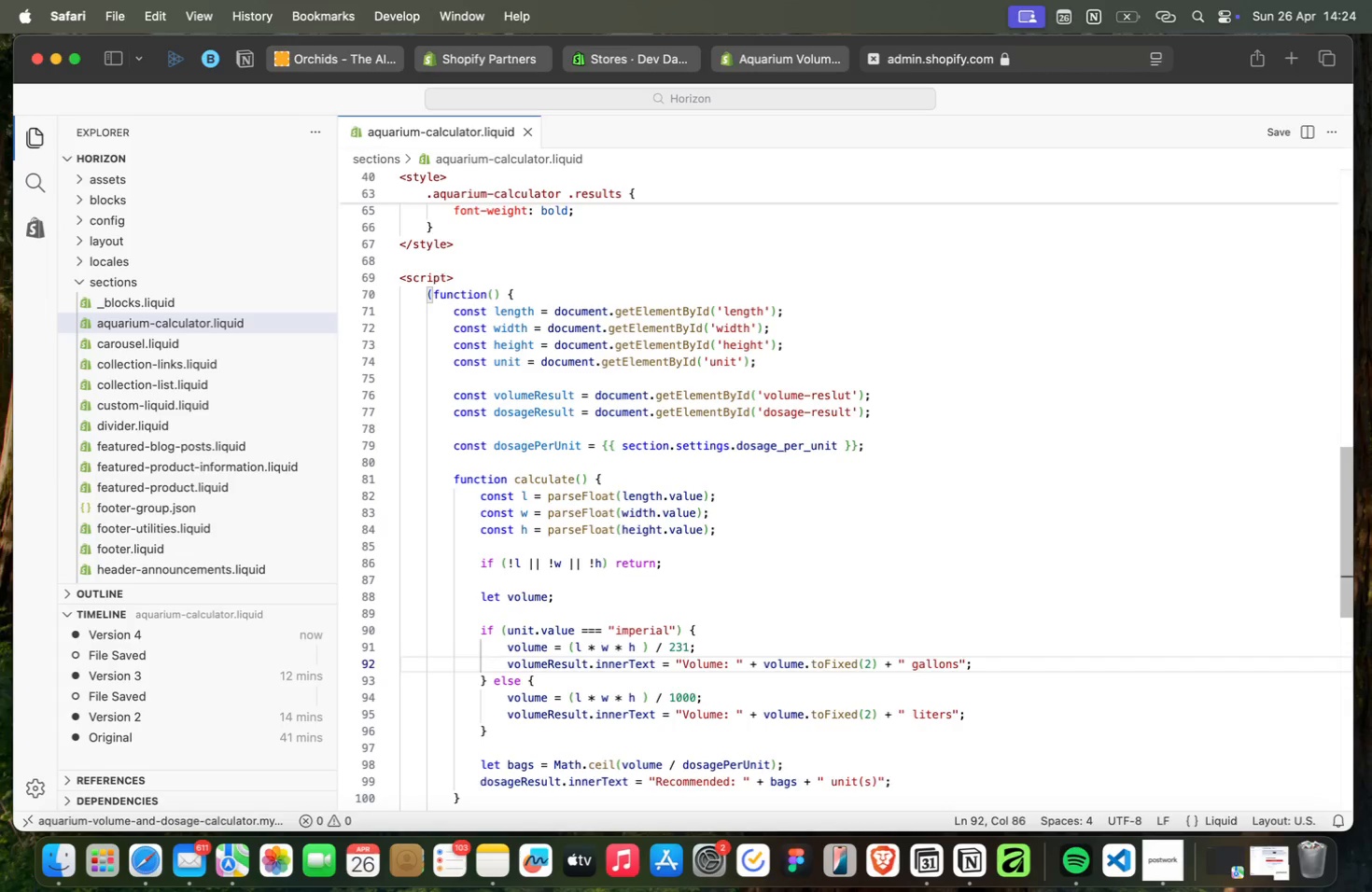 
key(ArrowDown)
 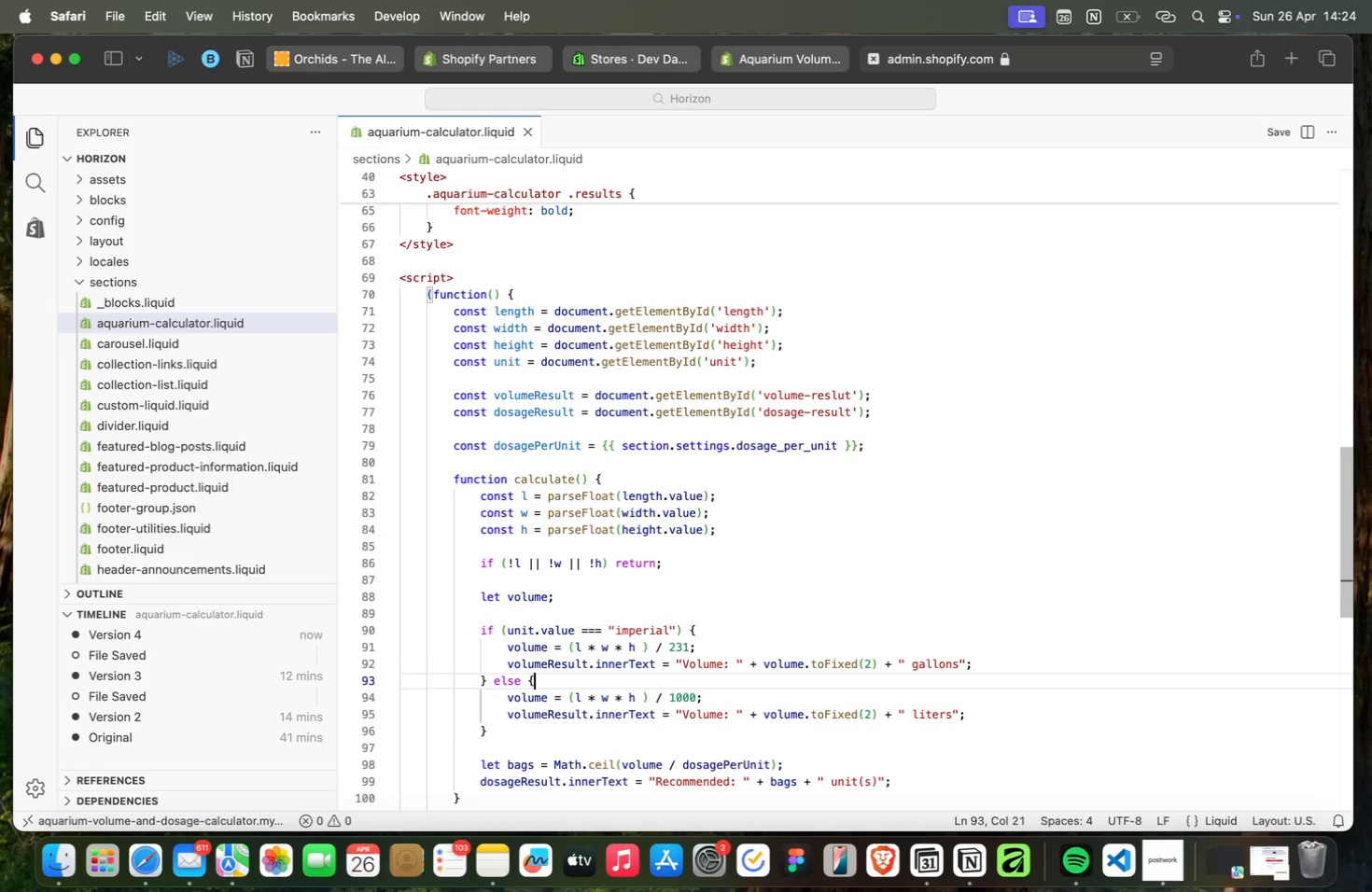 
key(ArrowDown)
 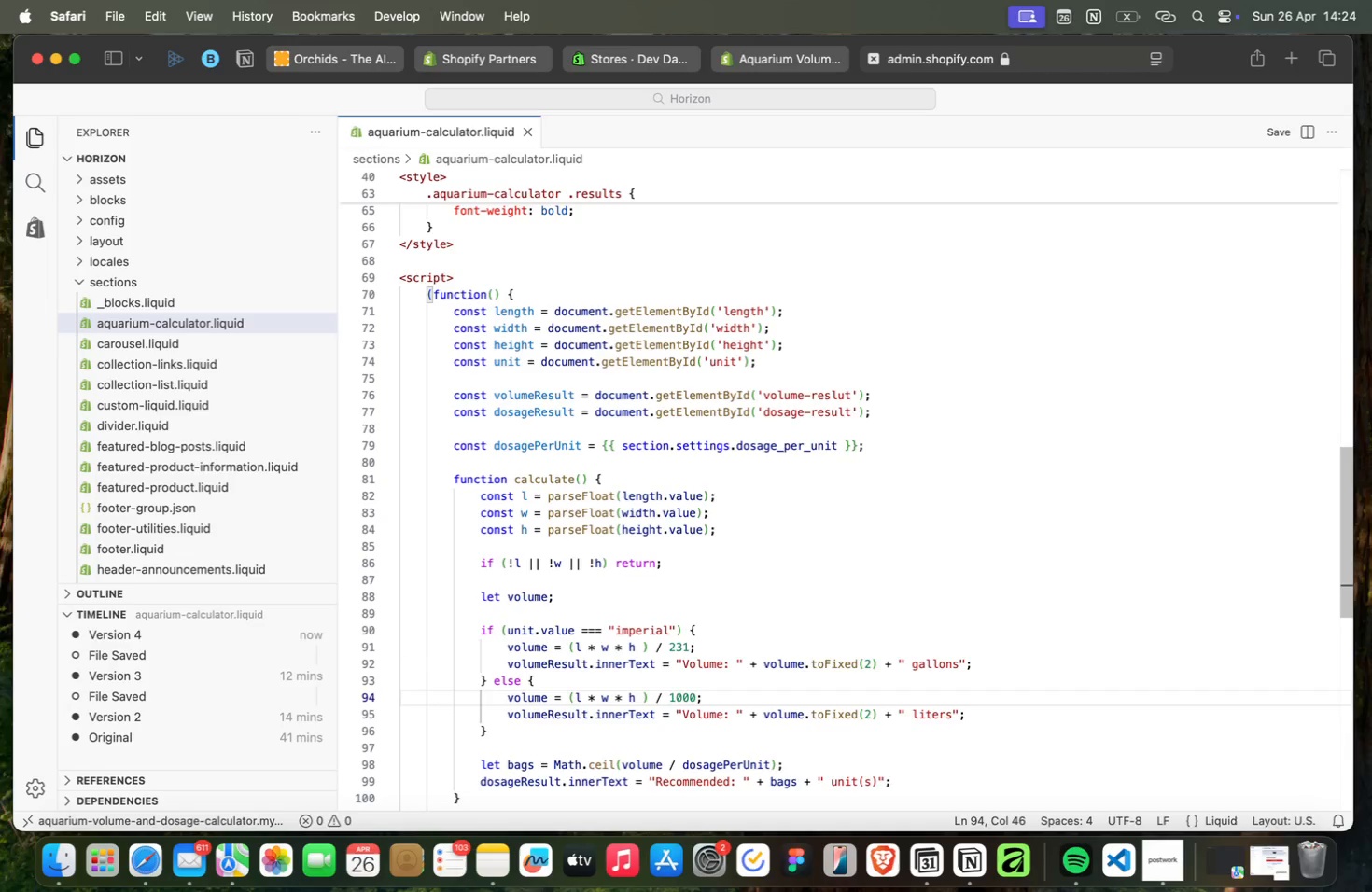 
wait(5.04)
 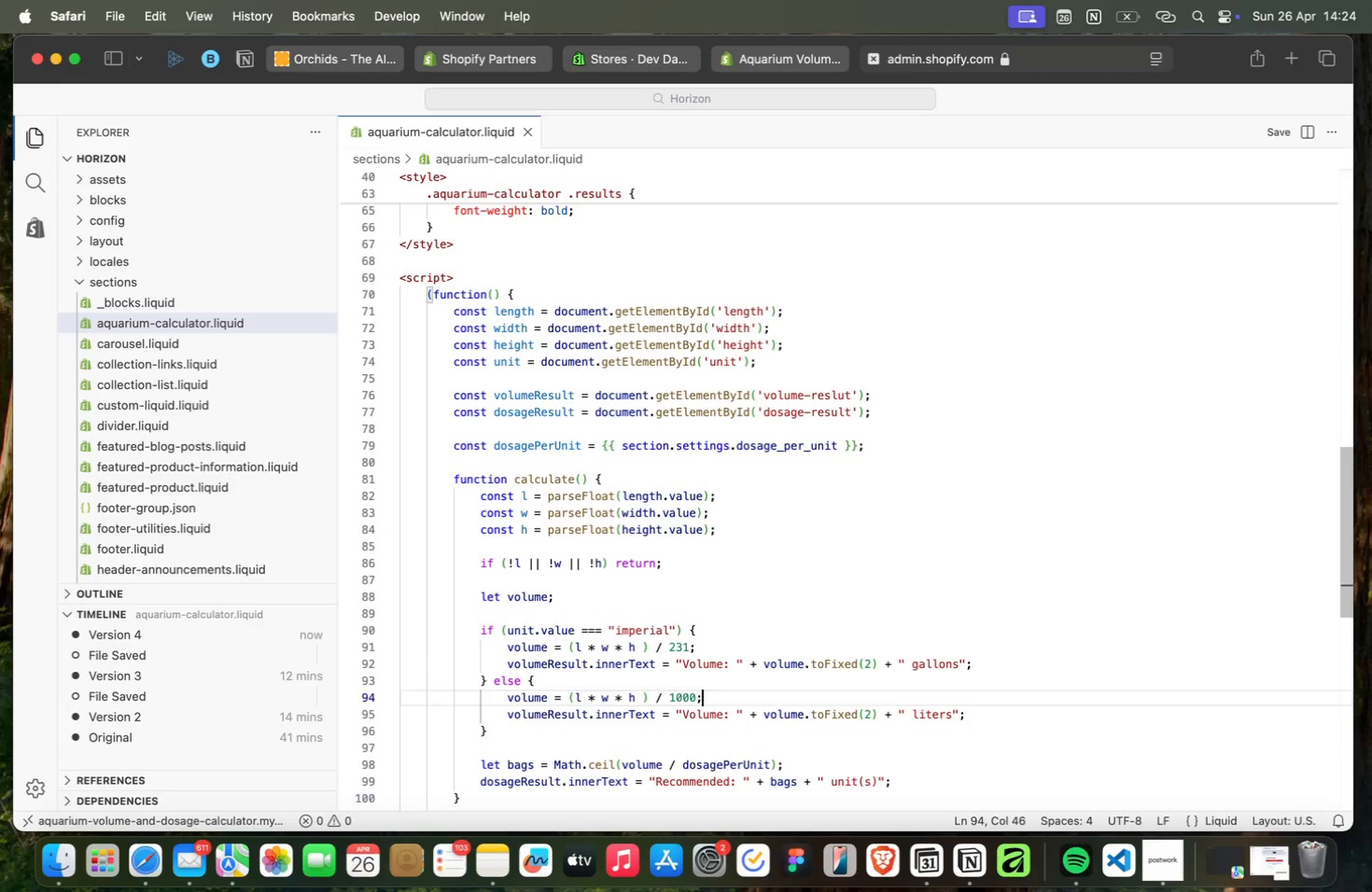 
key(ArrowDown)
 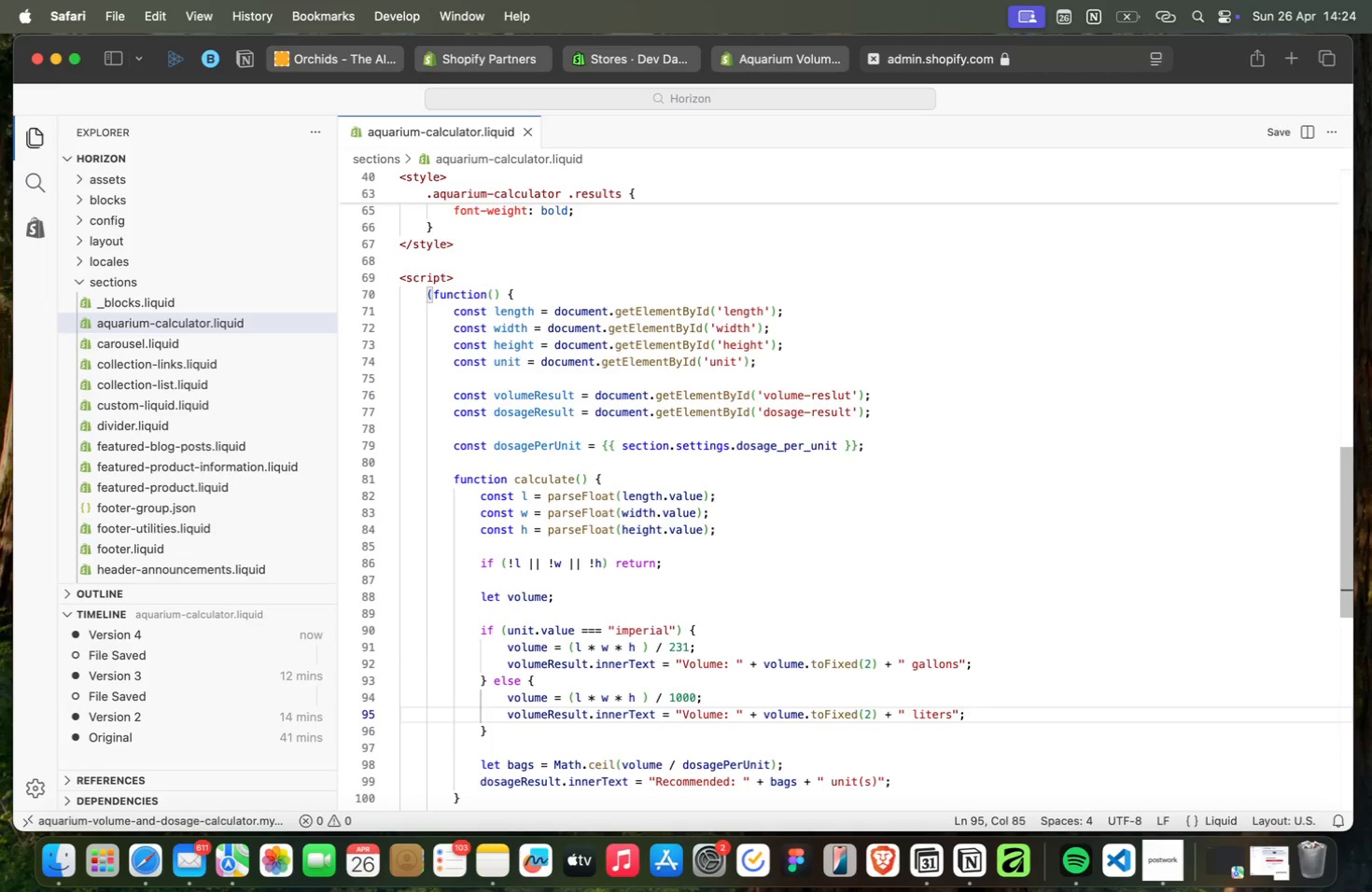 
key(ArrowDown)
 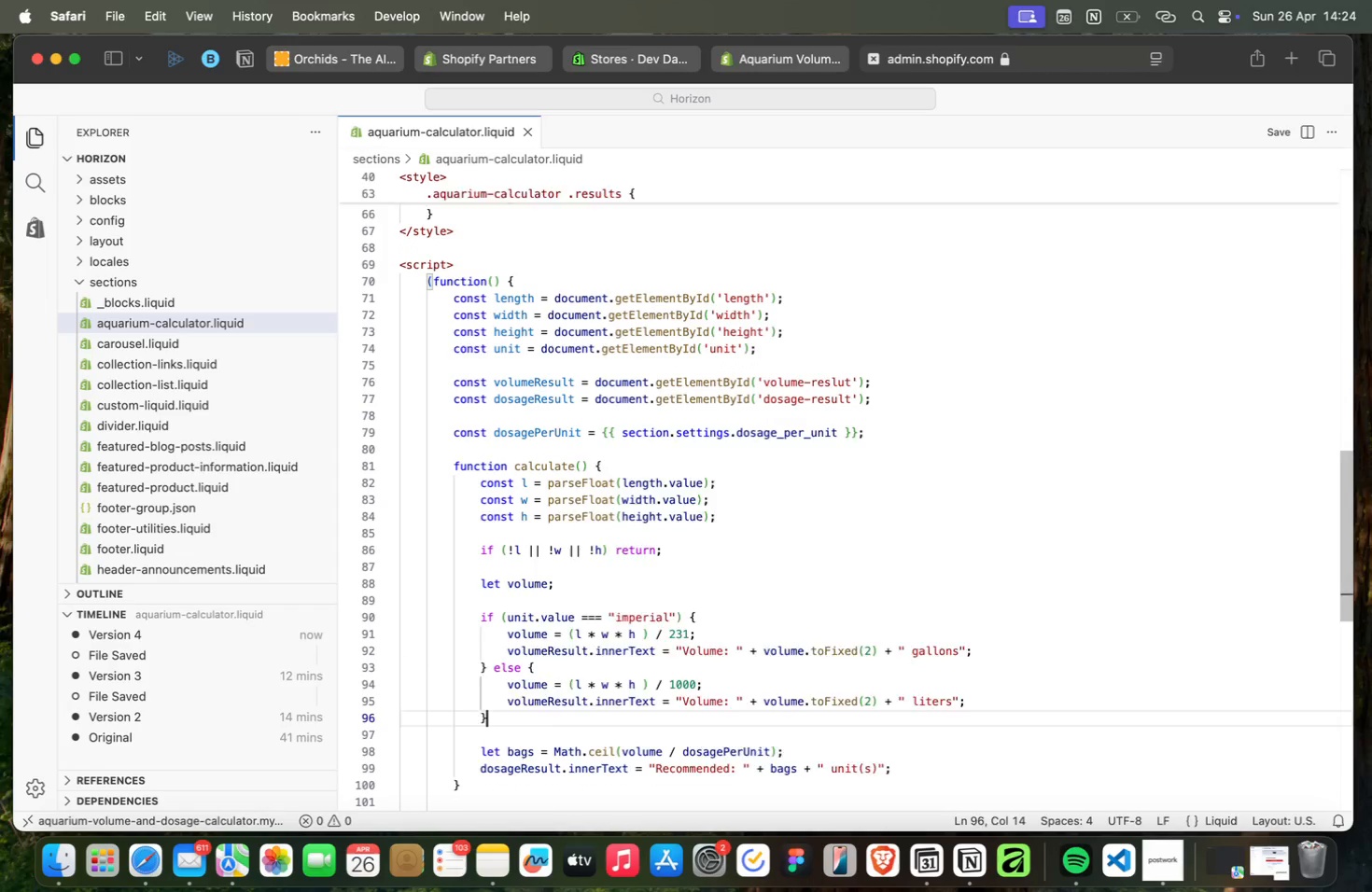 
key(ArrowDown)
 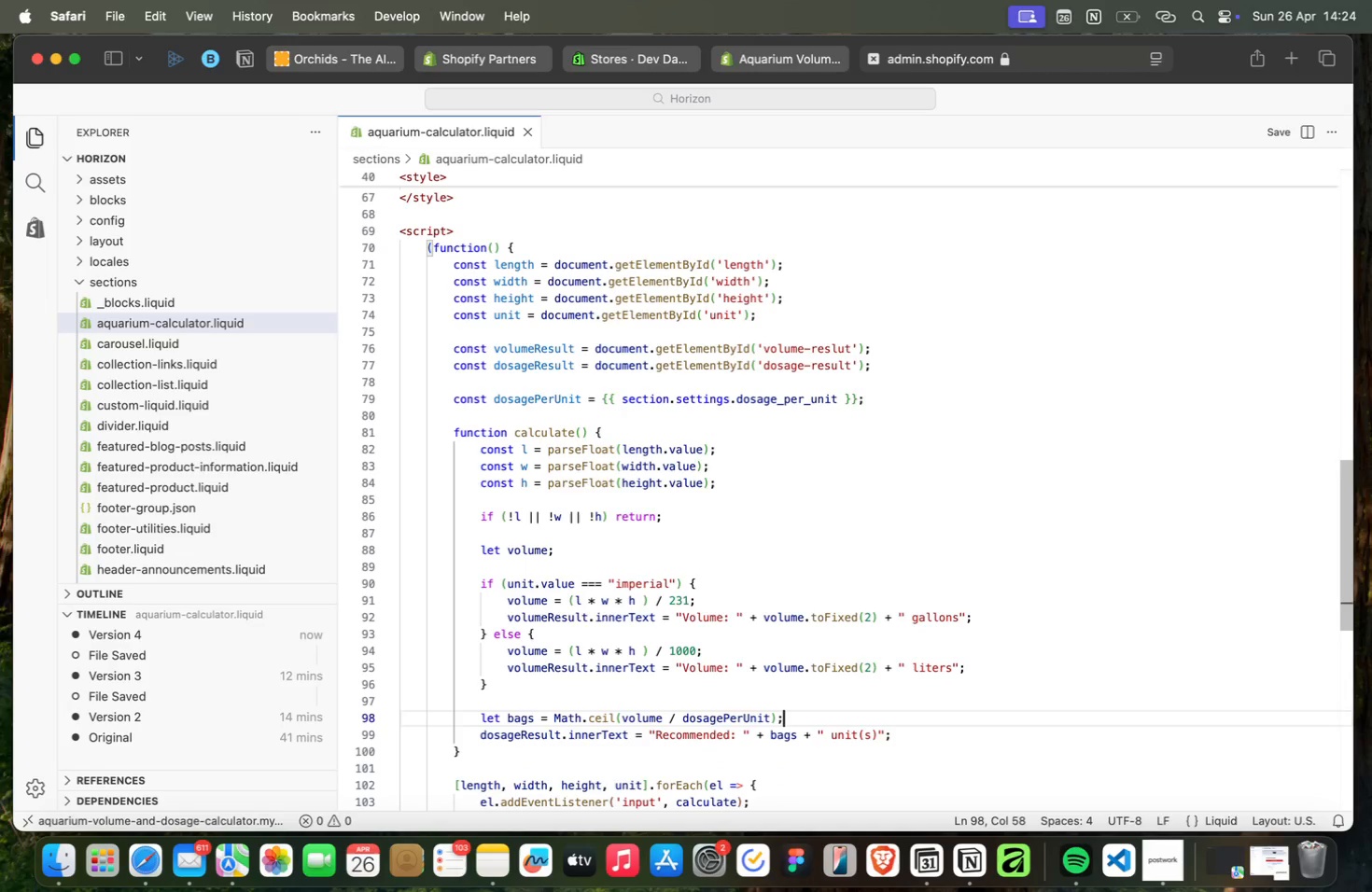 
key(ArrowDown)
 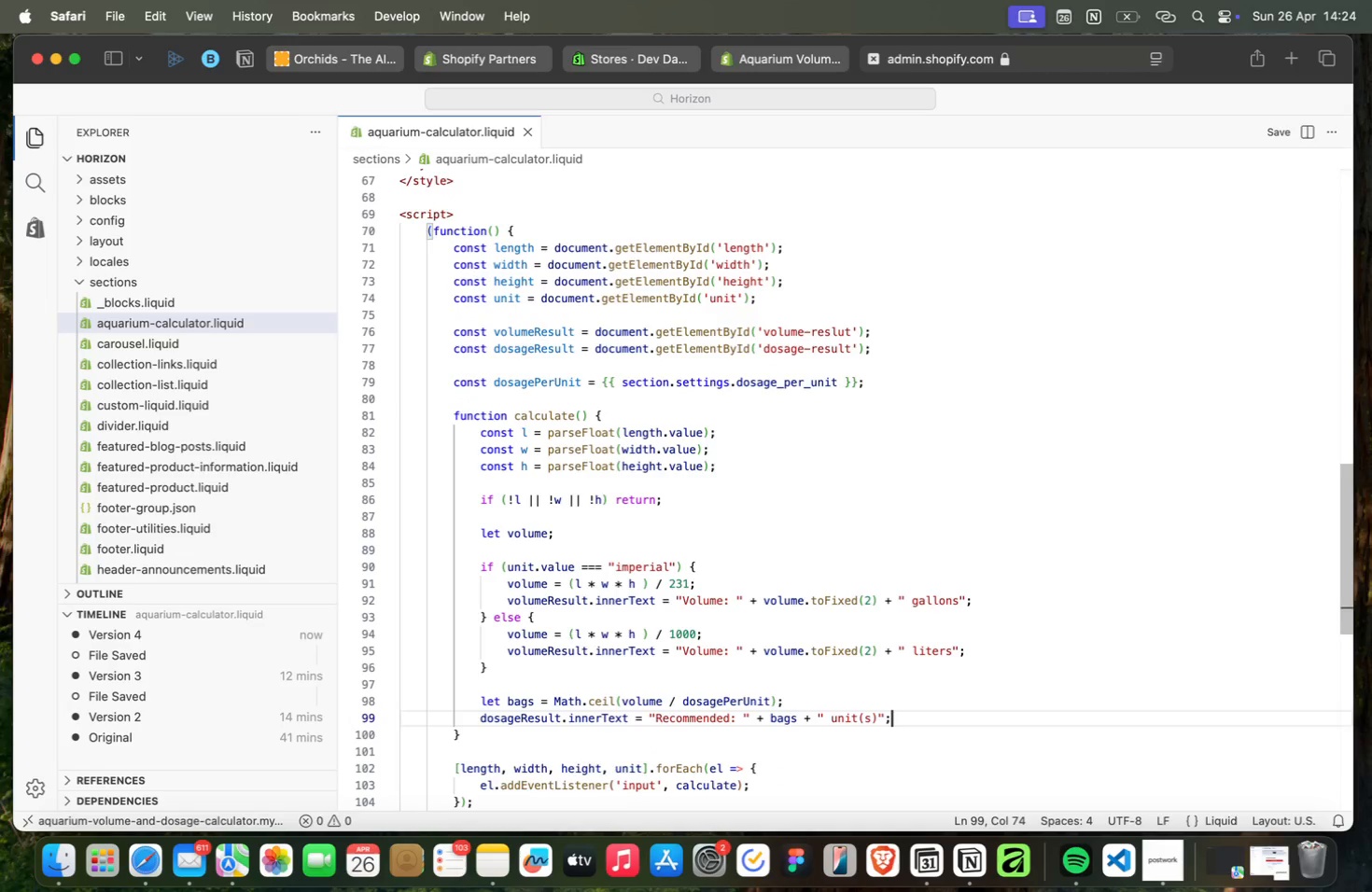 
key(ArrowDown)
 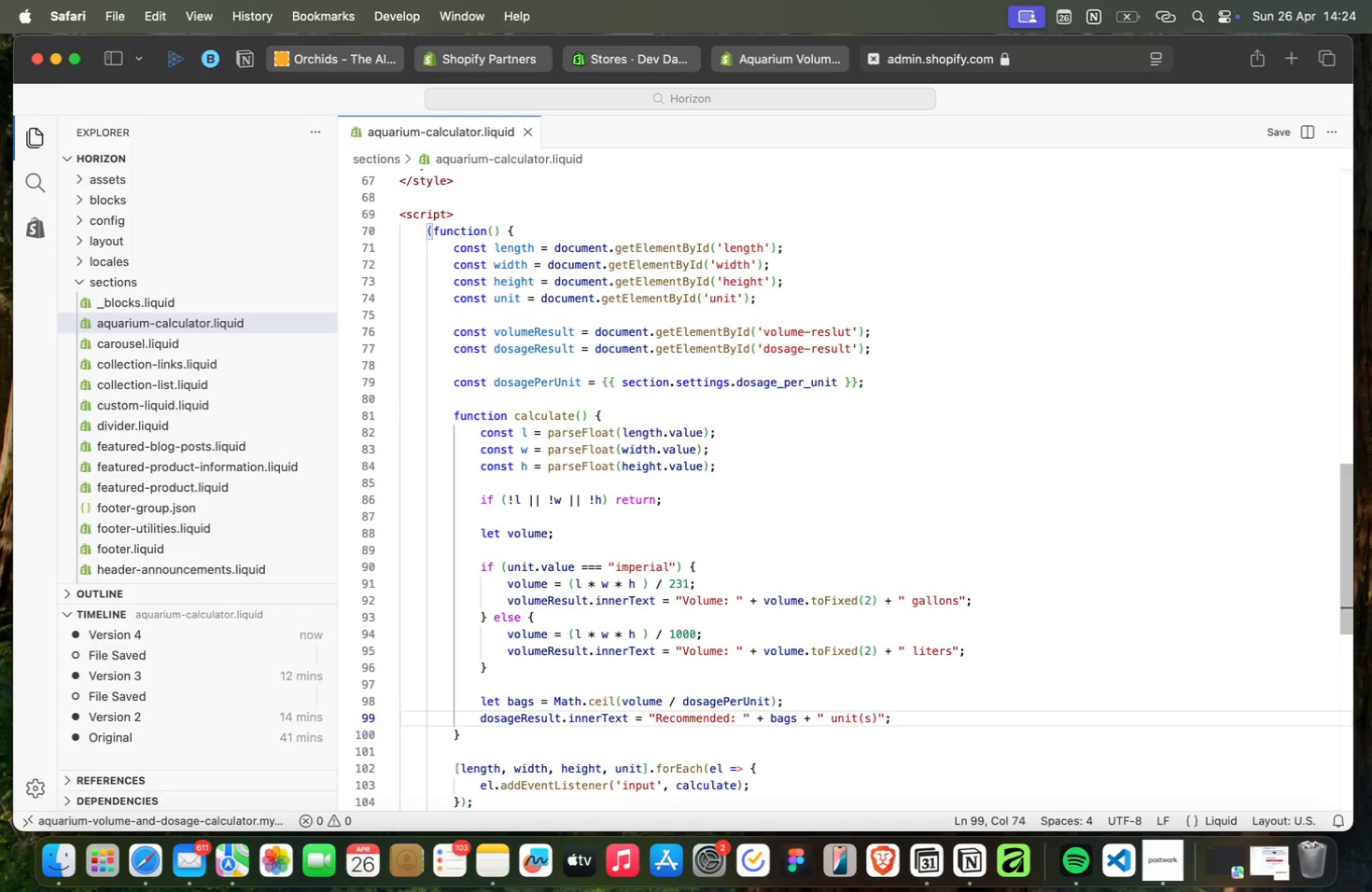 
key(ArrowDown)
 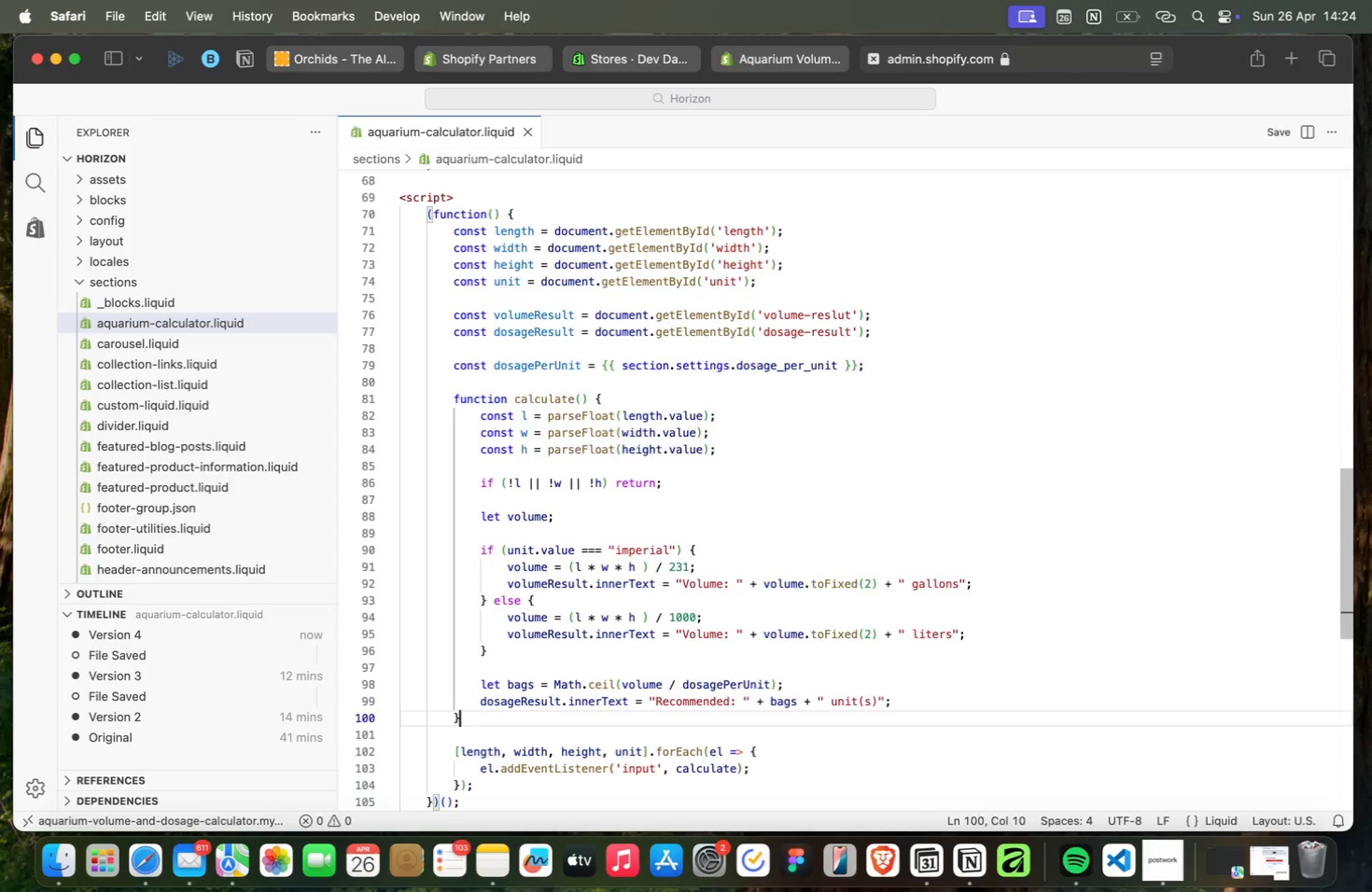 
key(ArrowDown)
 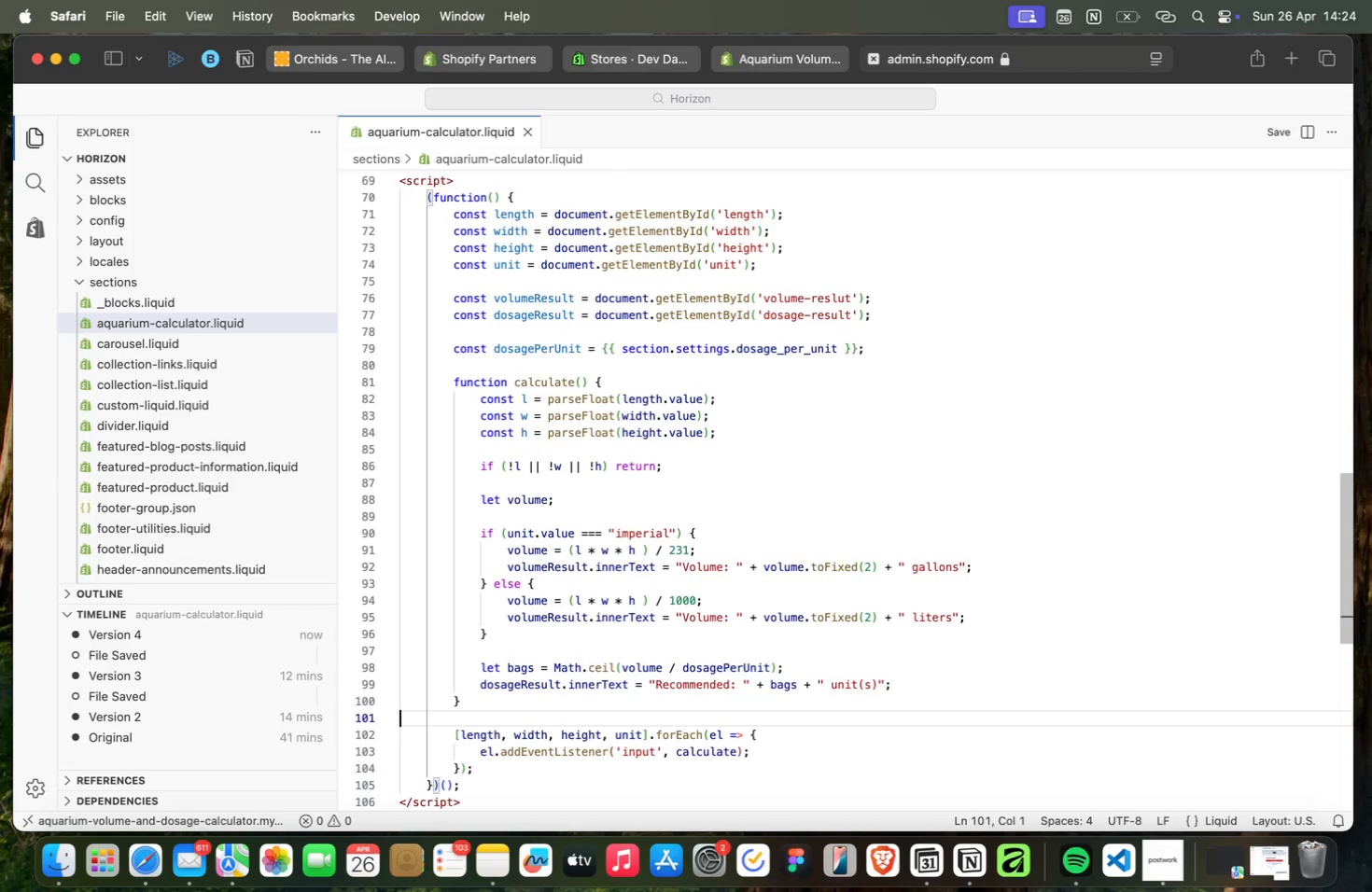 
key(ArrowDown)
 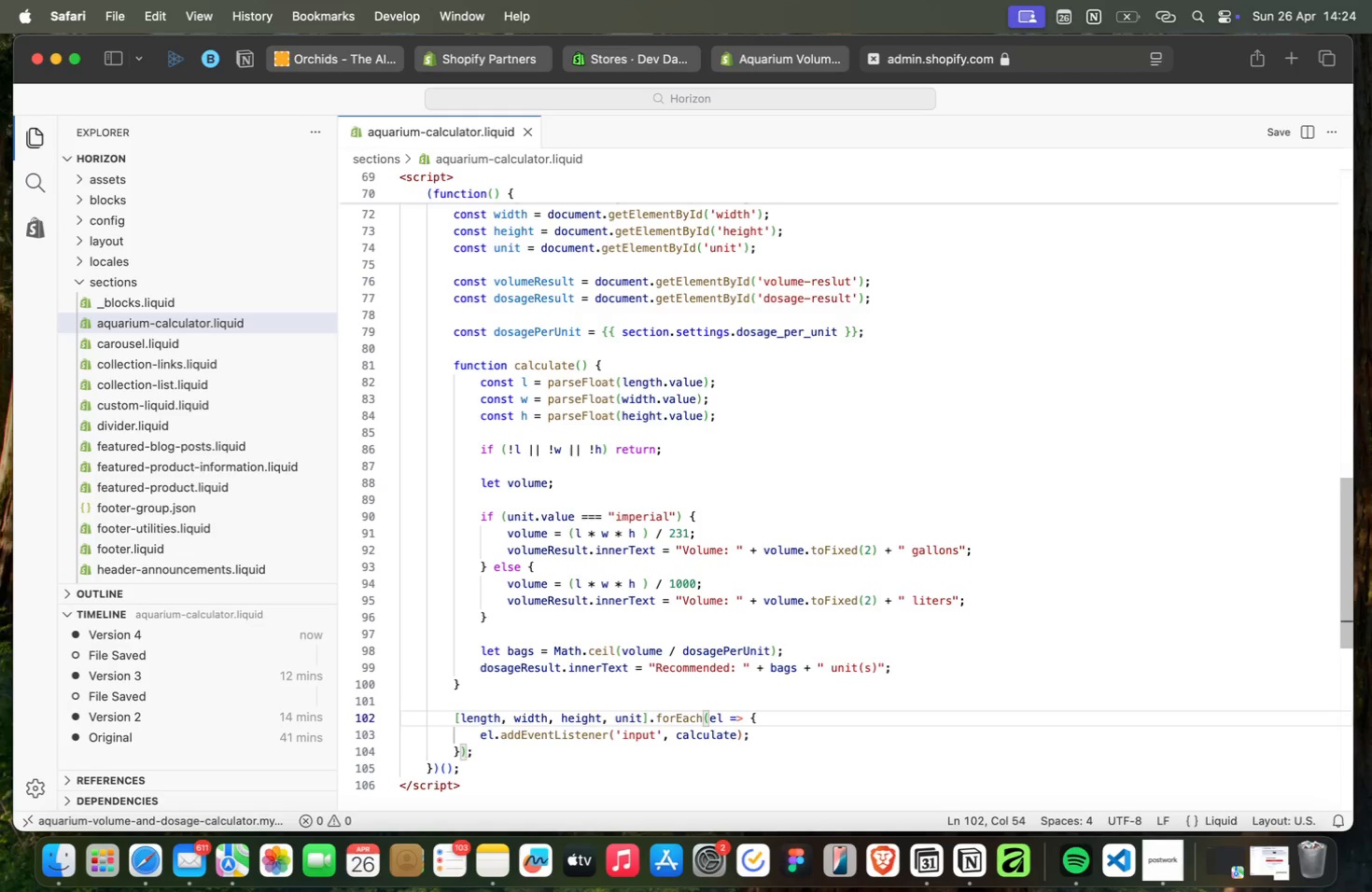 
wait(7.68)
 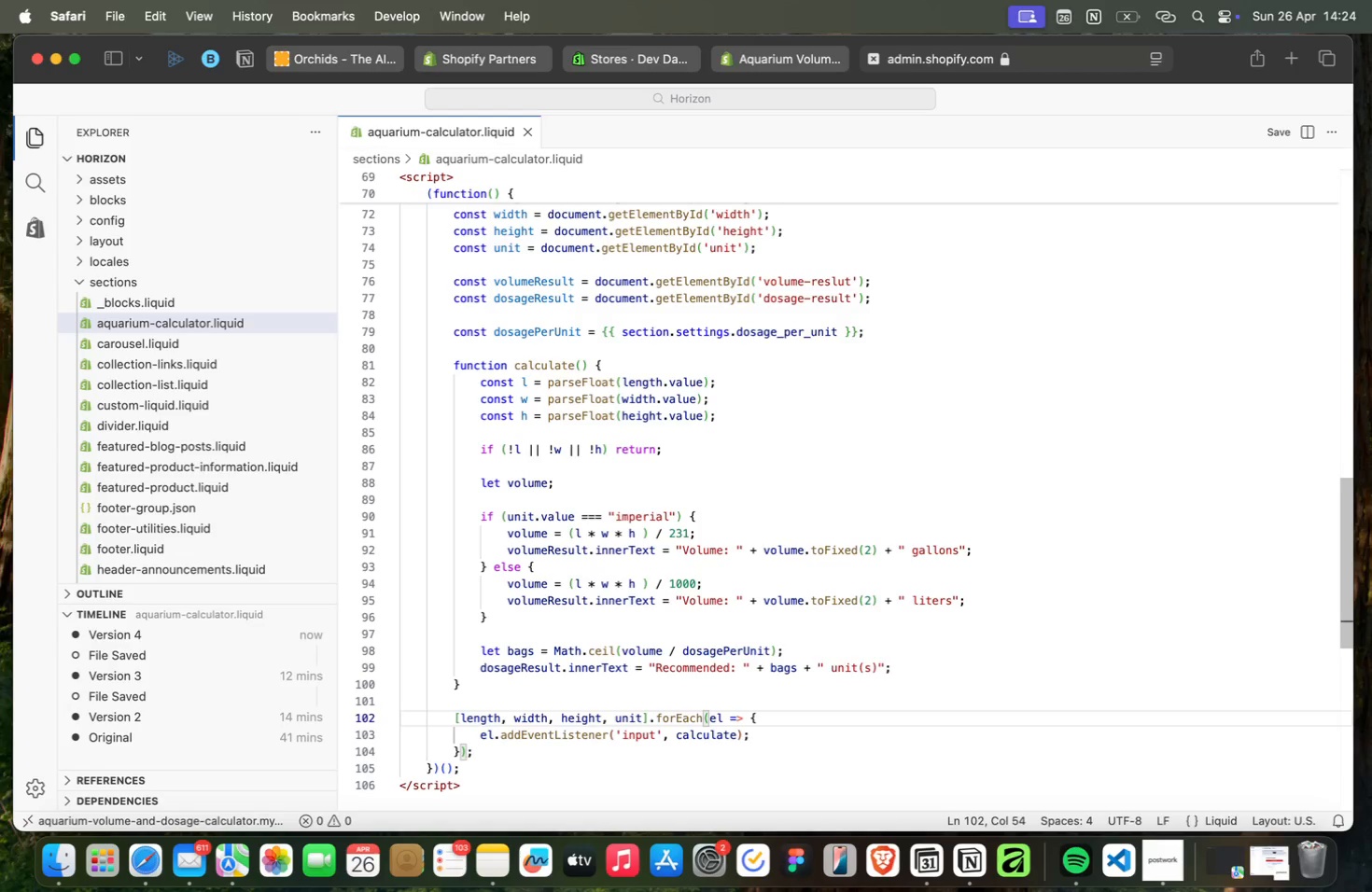 
key(ArrowDown)
 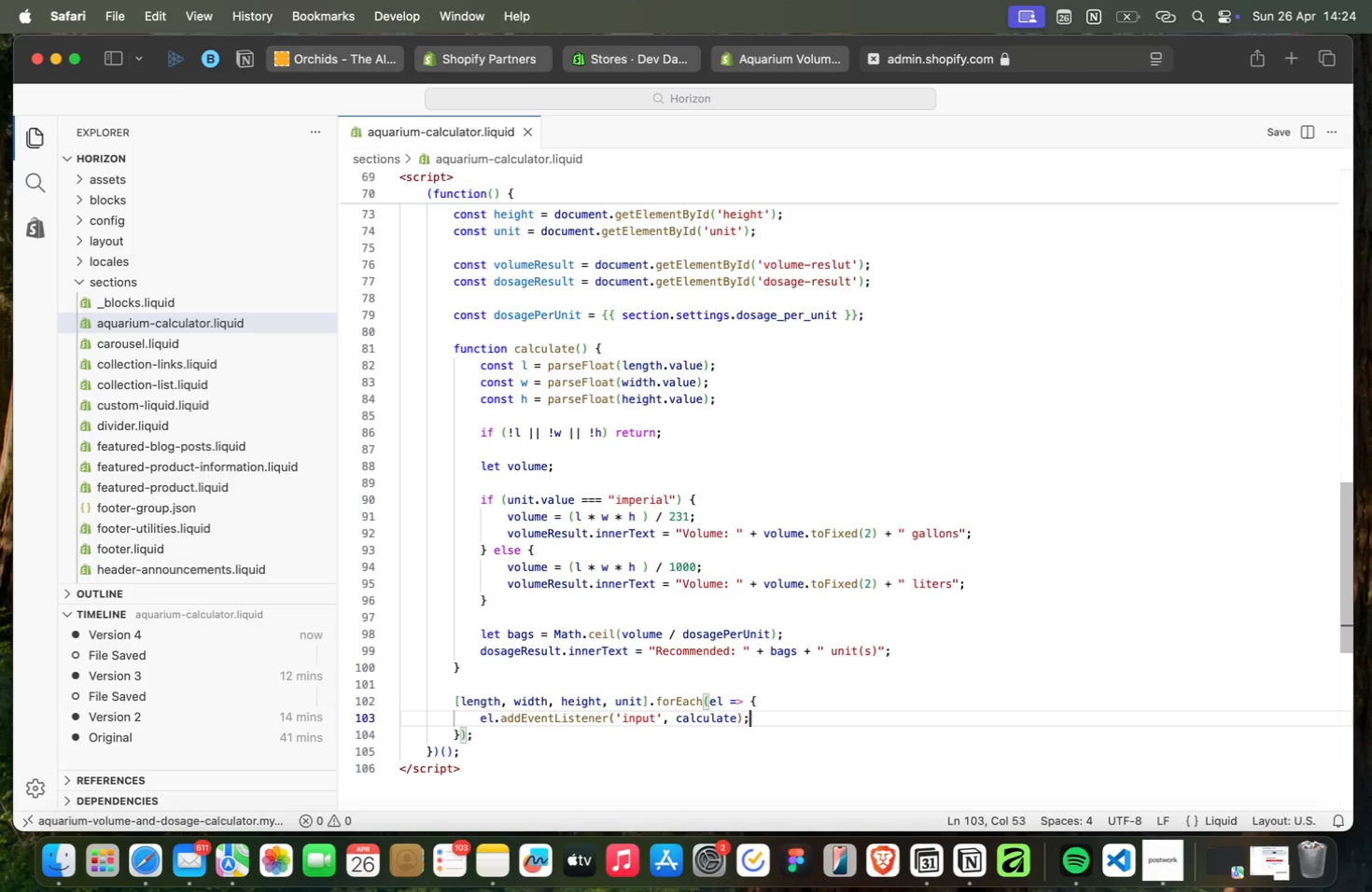 
wait(8.28)
 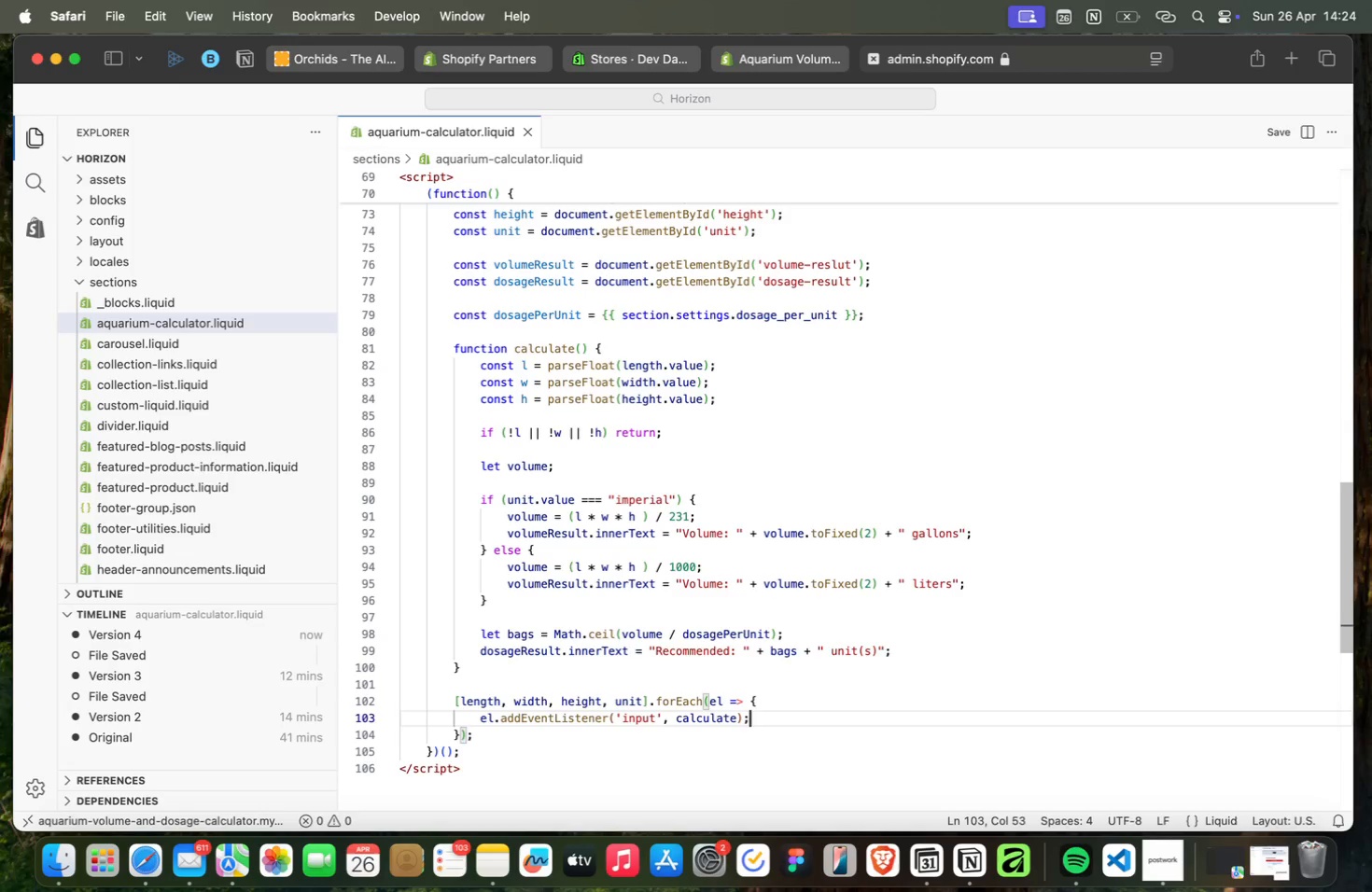 
key(ArrowUp)
 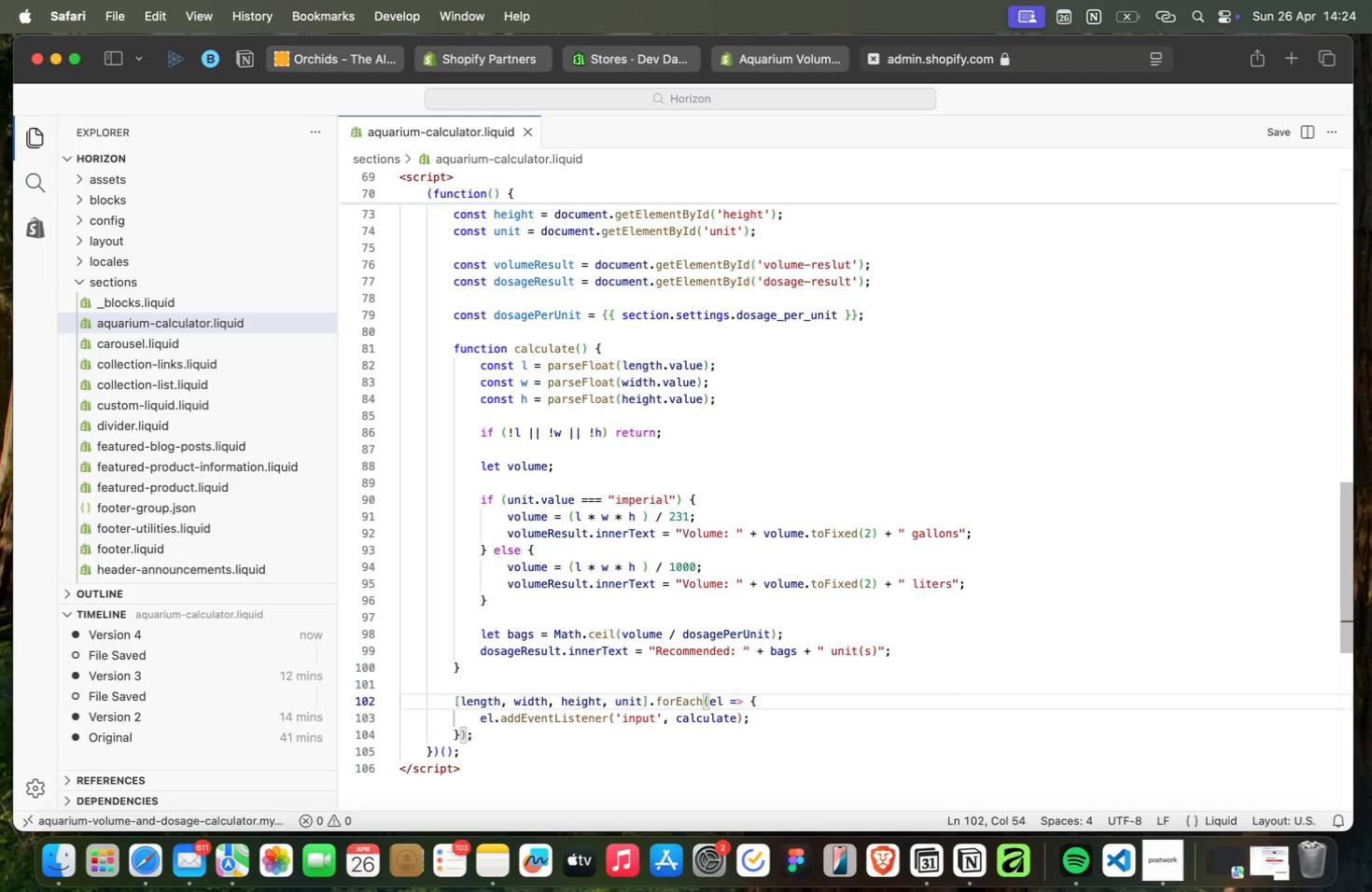 
key(ArrowUp)
 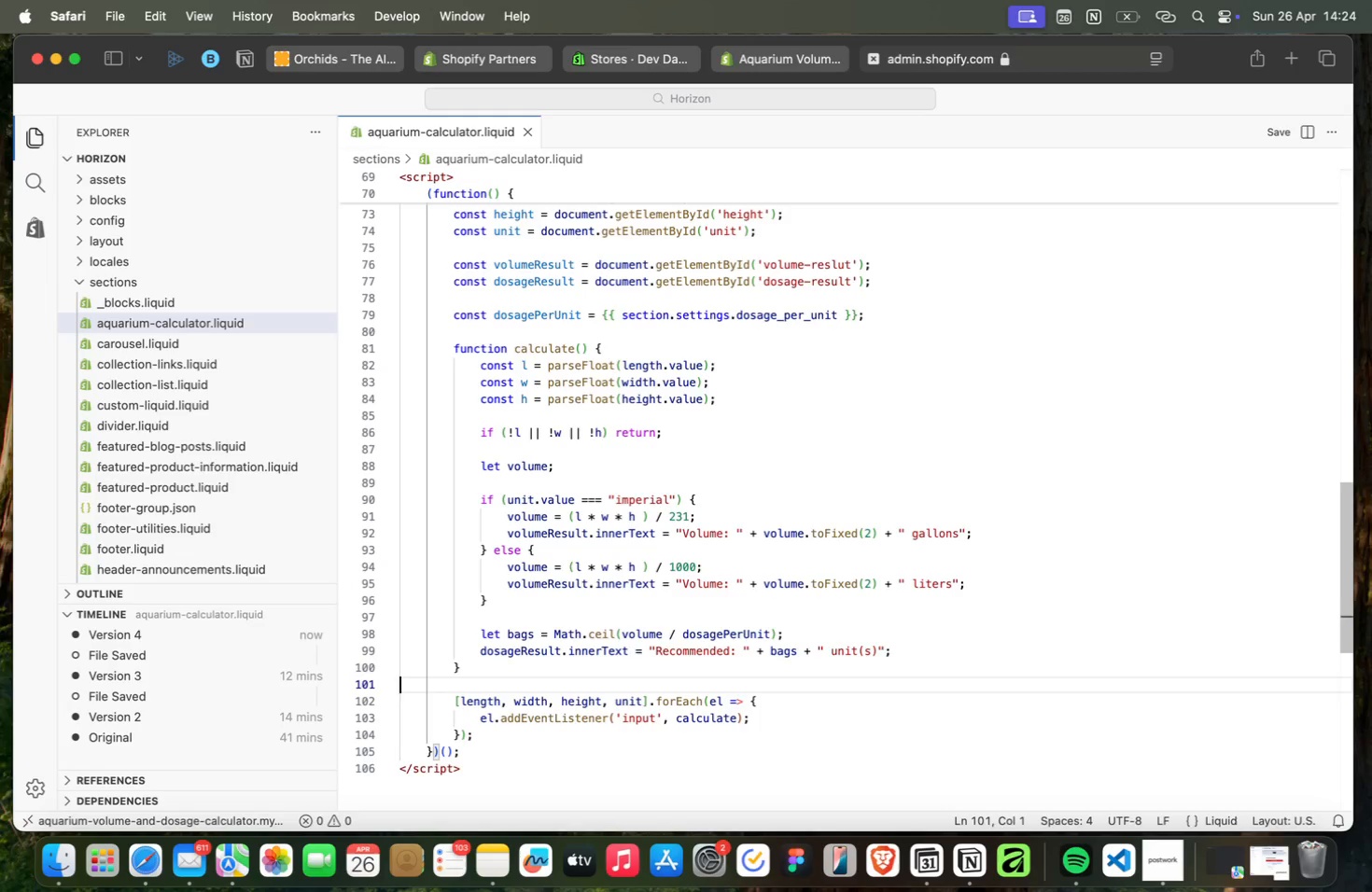 
key(ArrowUp)
 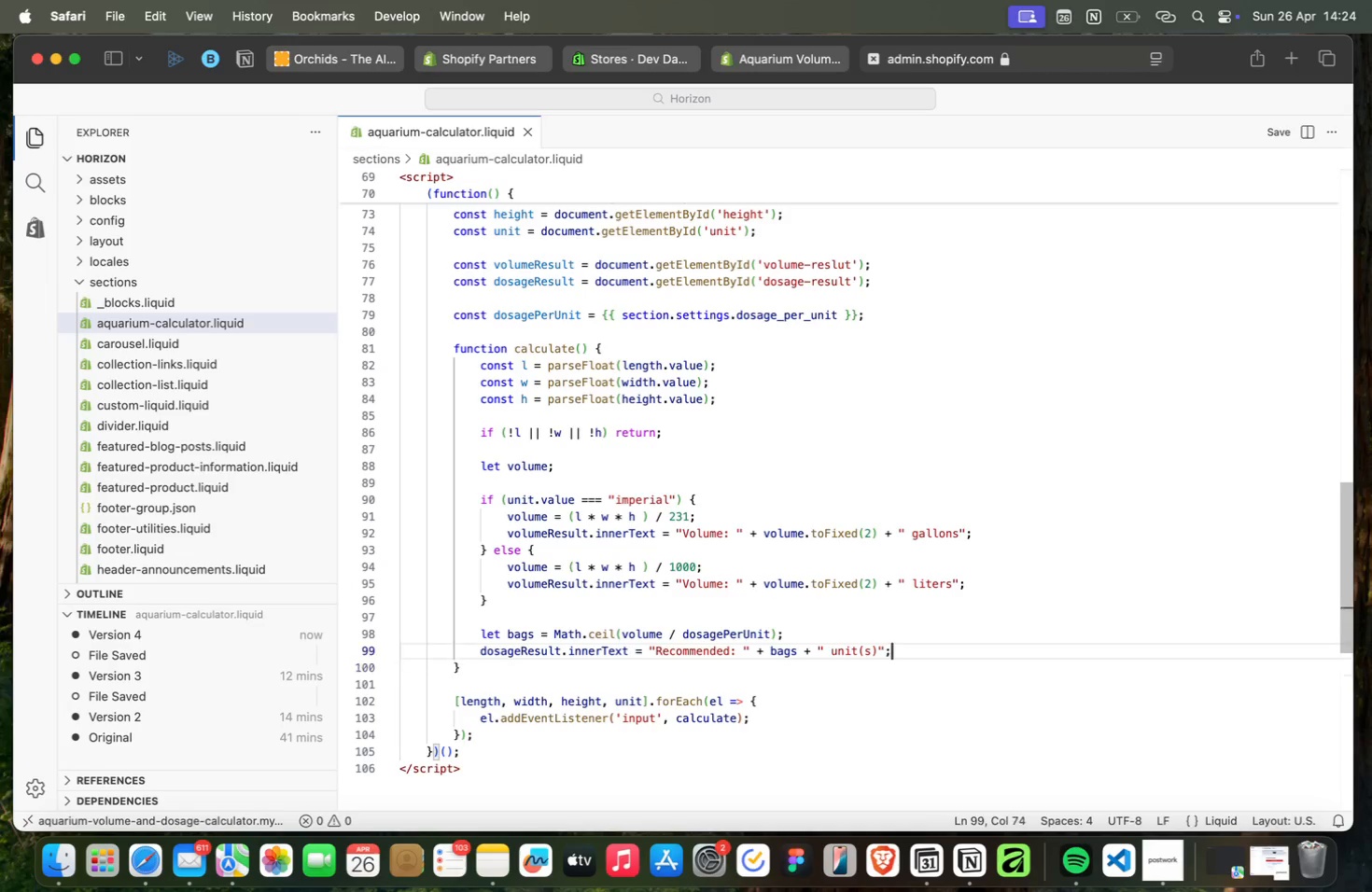 
key(ArrowUp)
 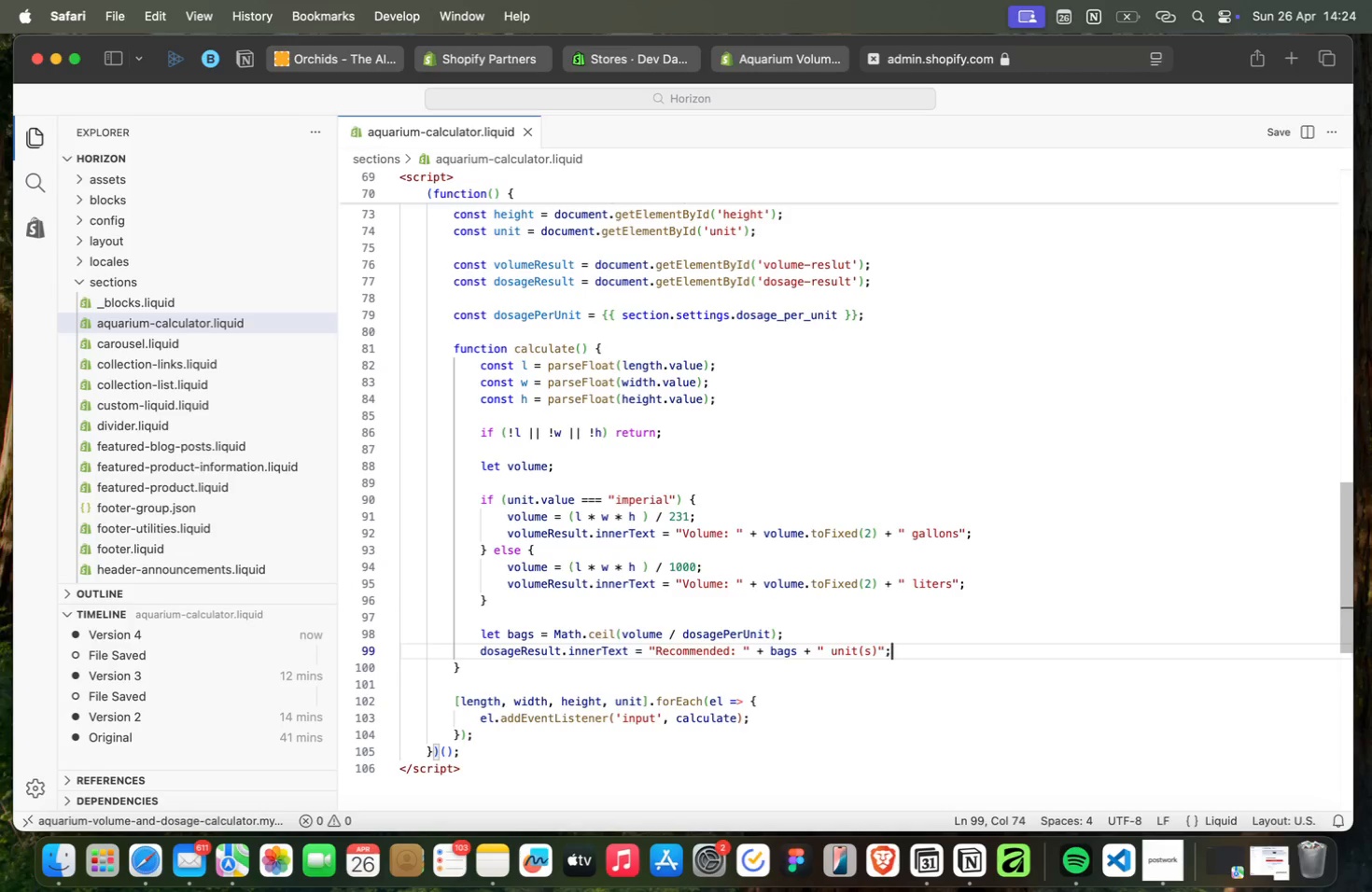 
key(ArrowUp)
 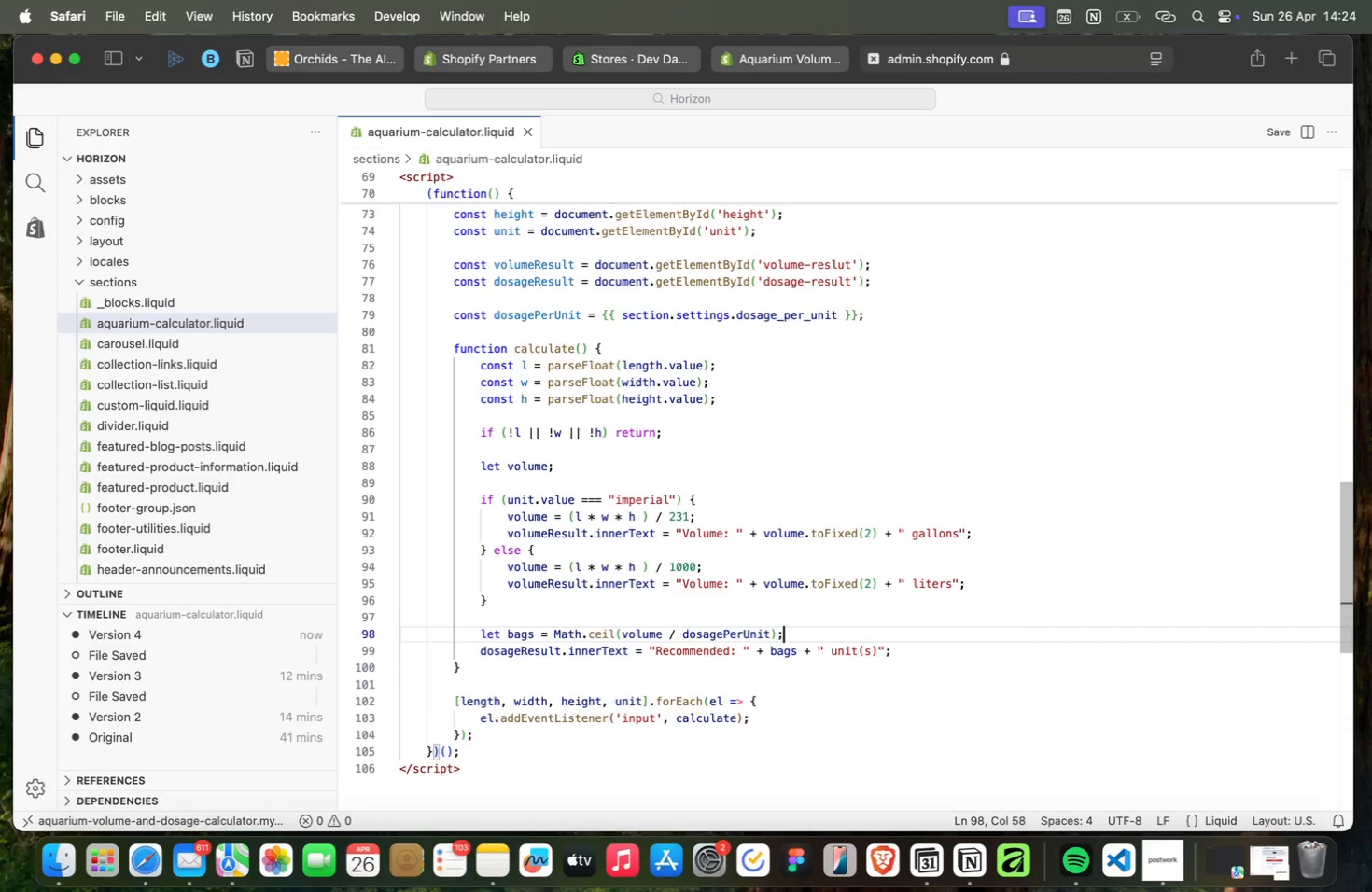 
key(ArrowUp)
 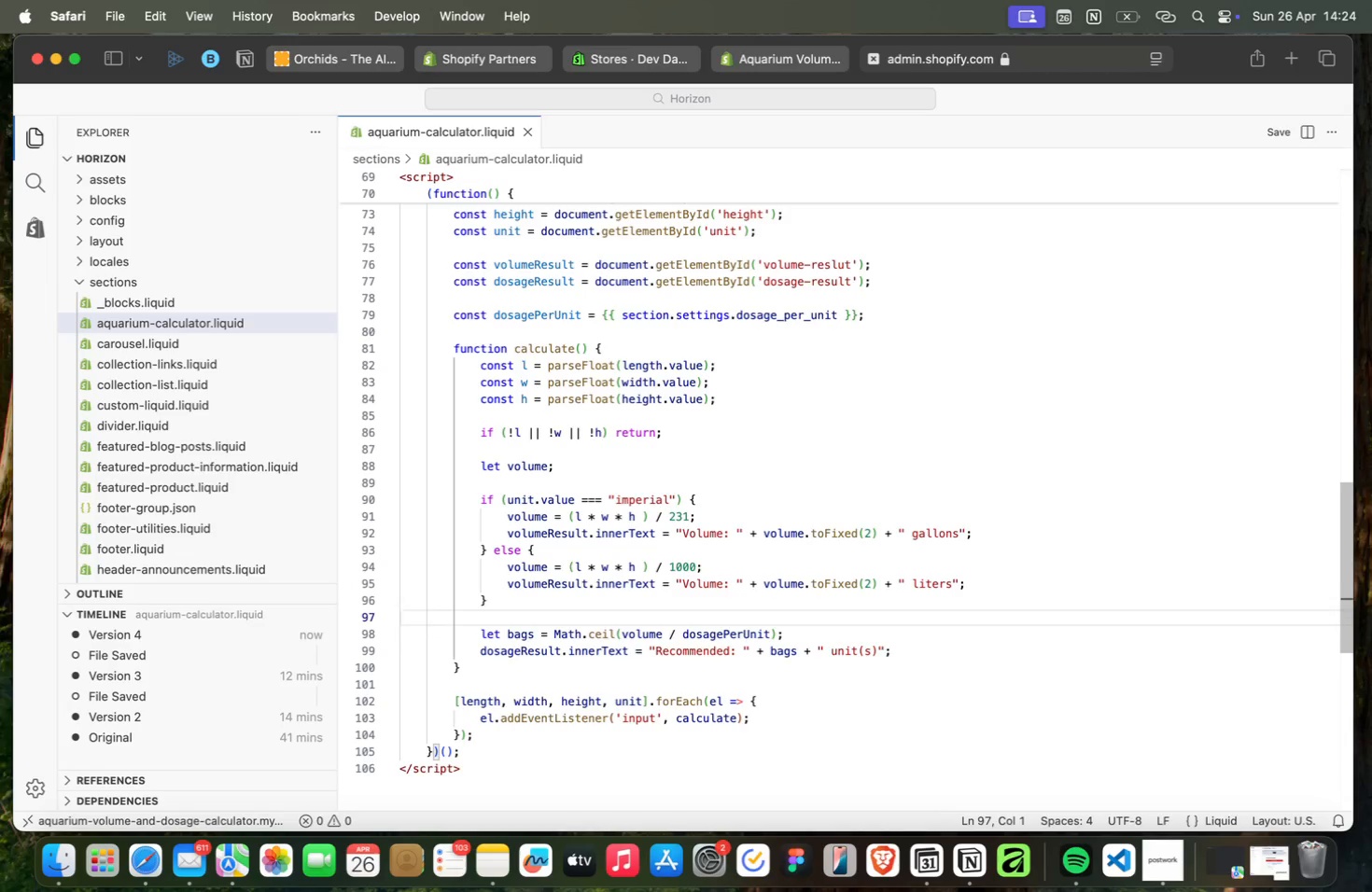 
key(ArrowUp)
 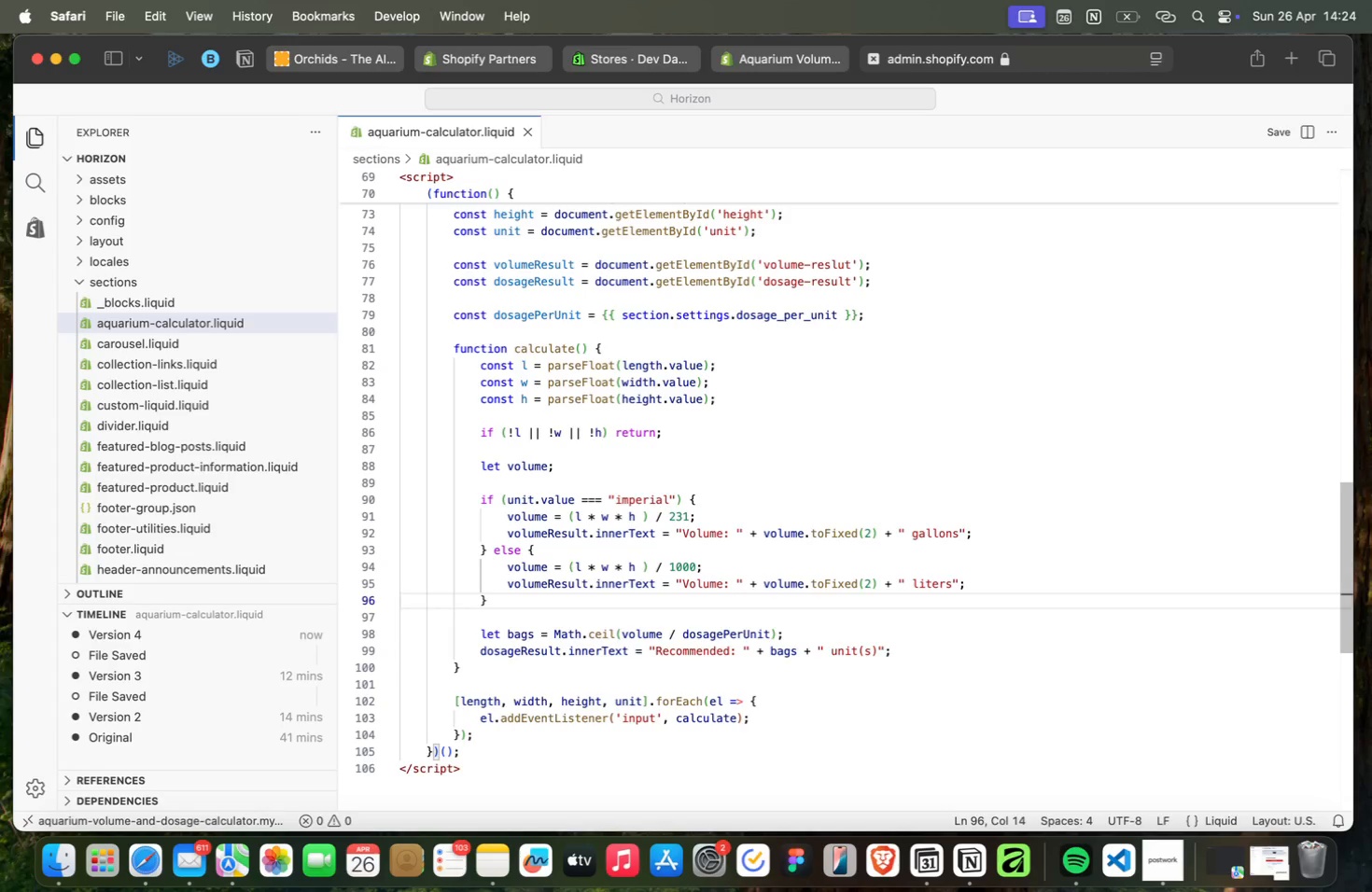 
key(ArrowUp)
 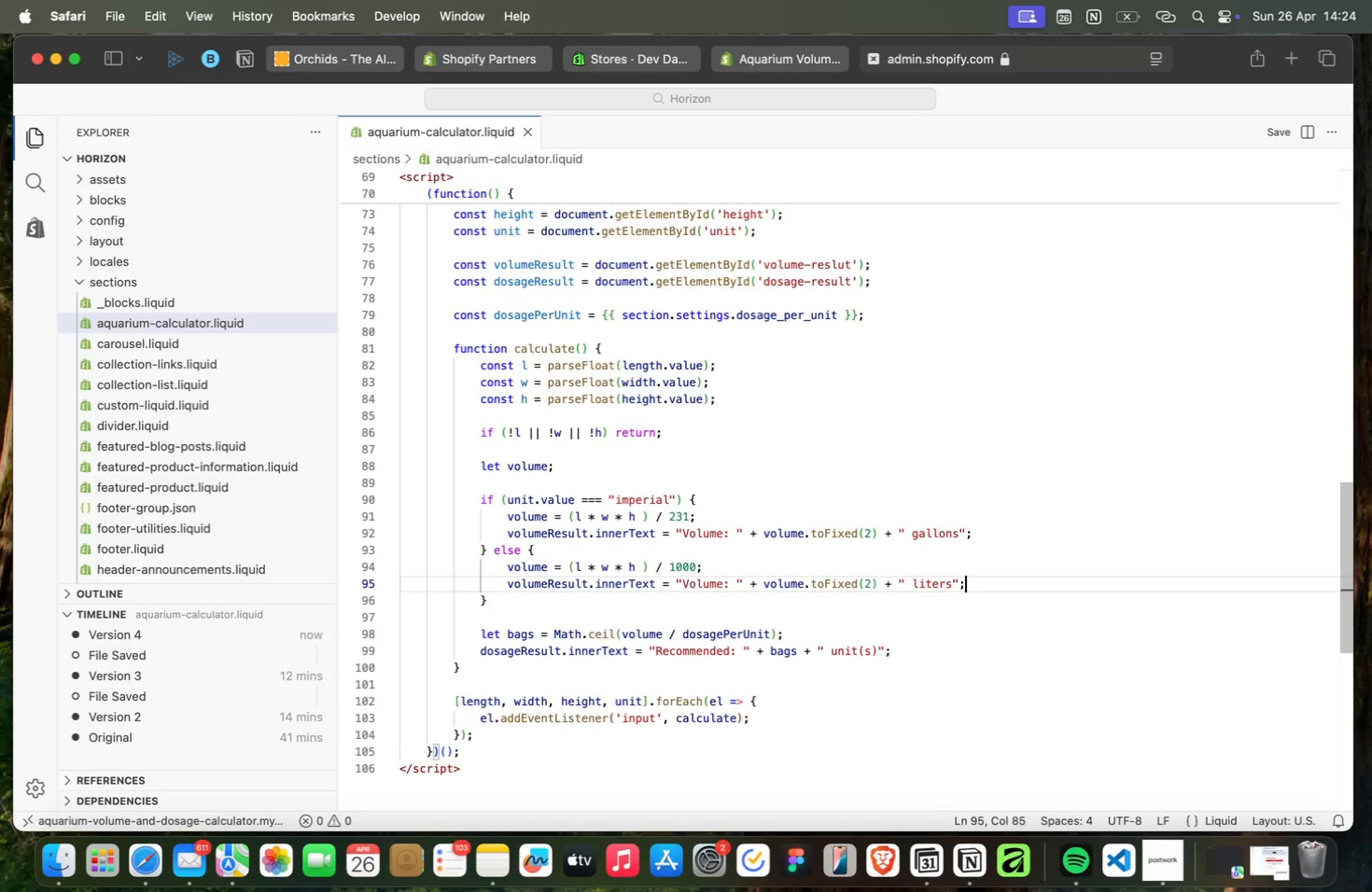 
key(ArrowUp)
 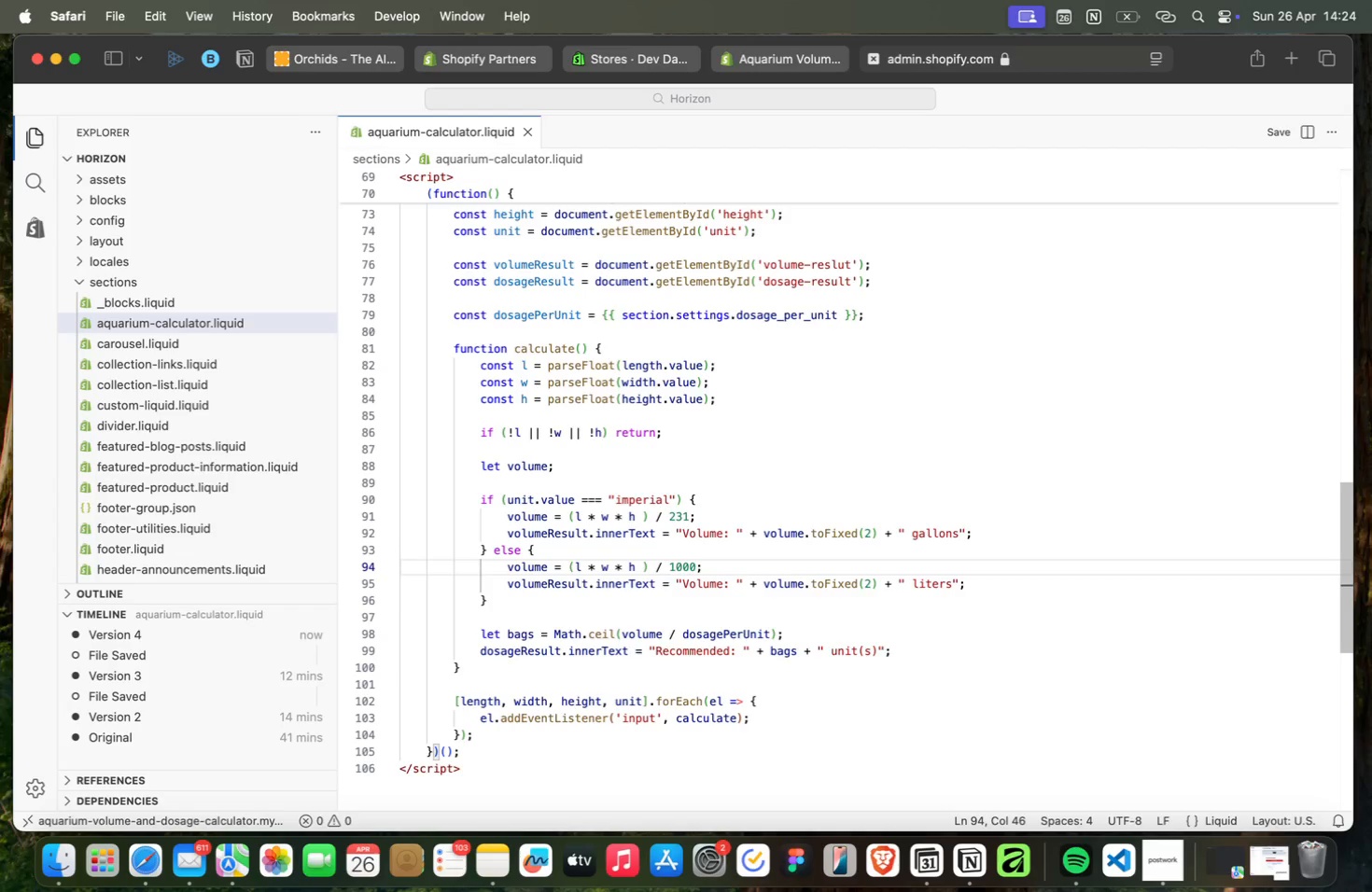 
key(ArrowUp)
 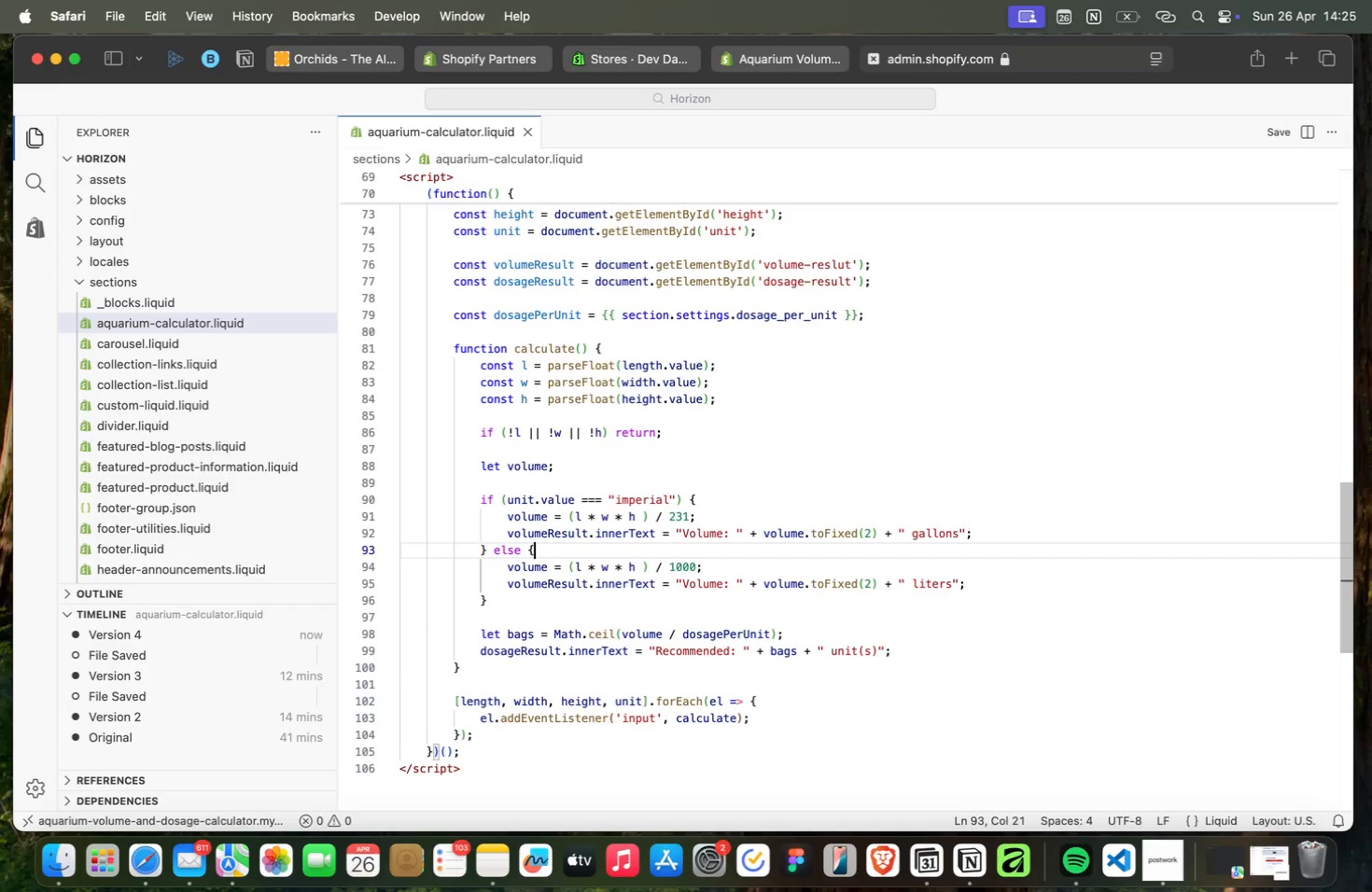 
wait(5.47)
 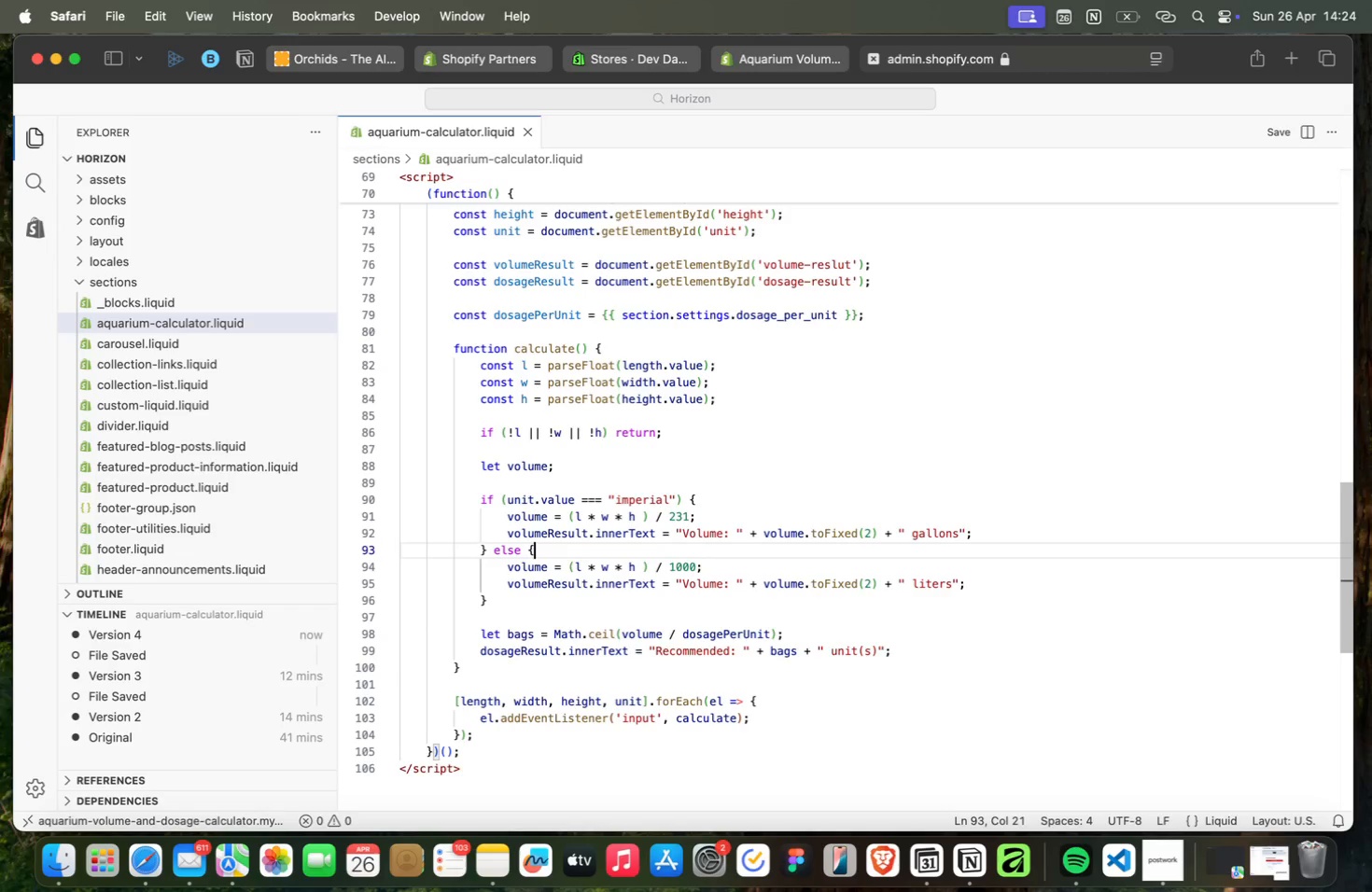 
key(ArrowUp)
 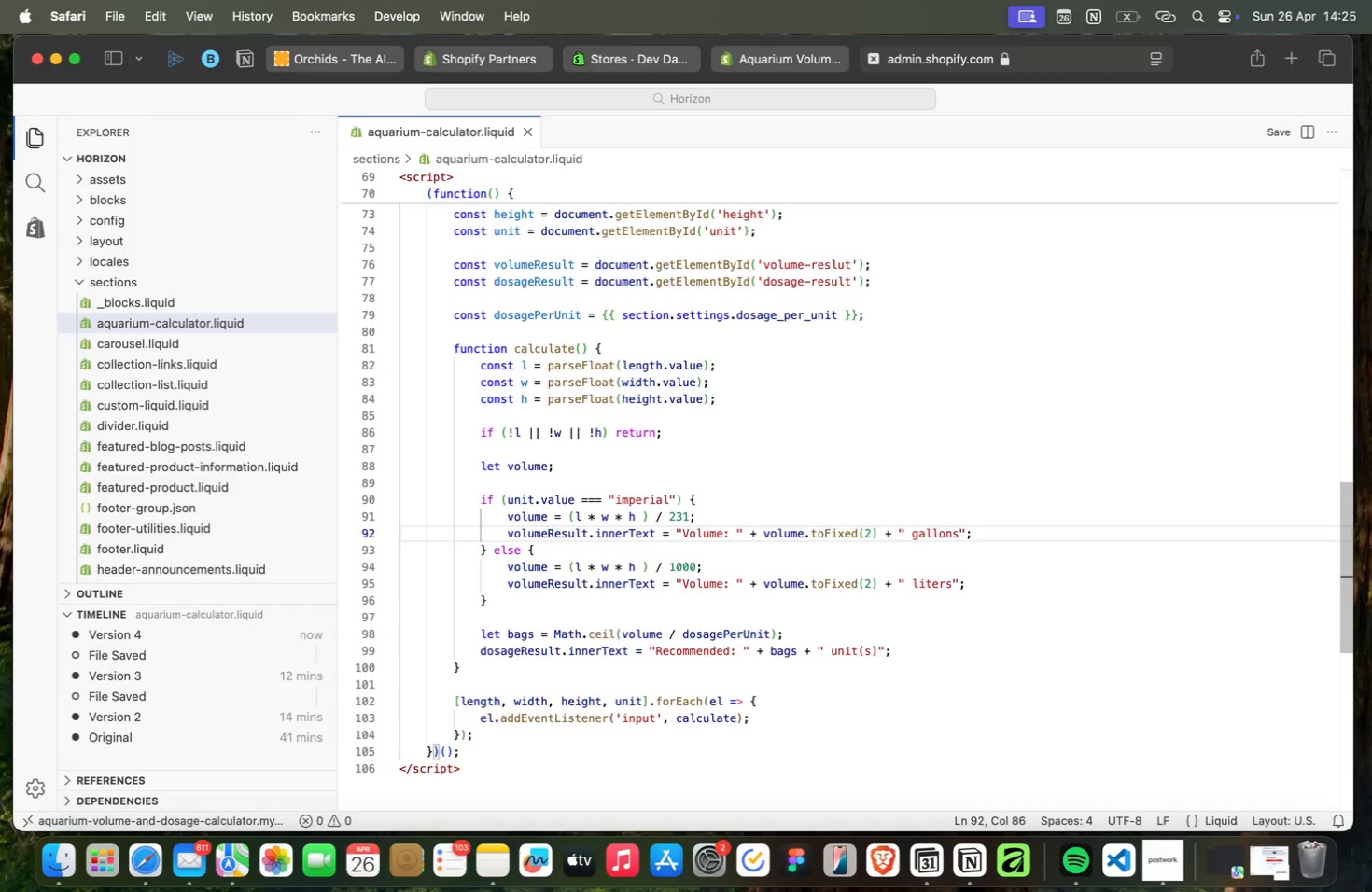 
key(ArrowUp)
 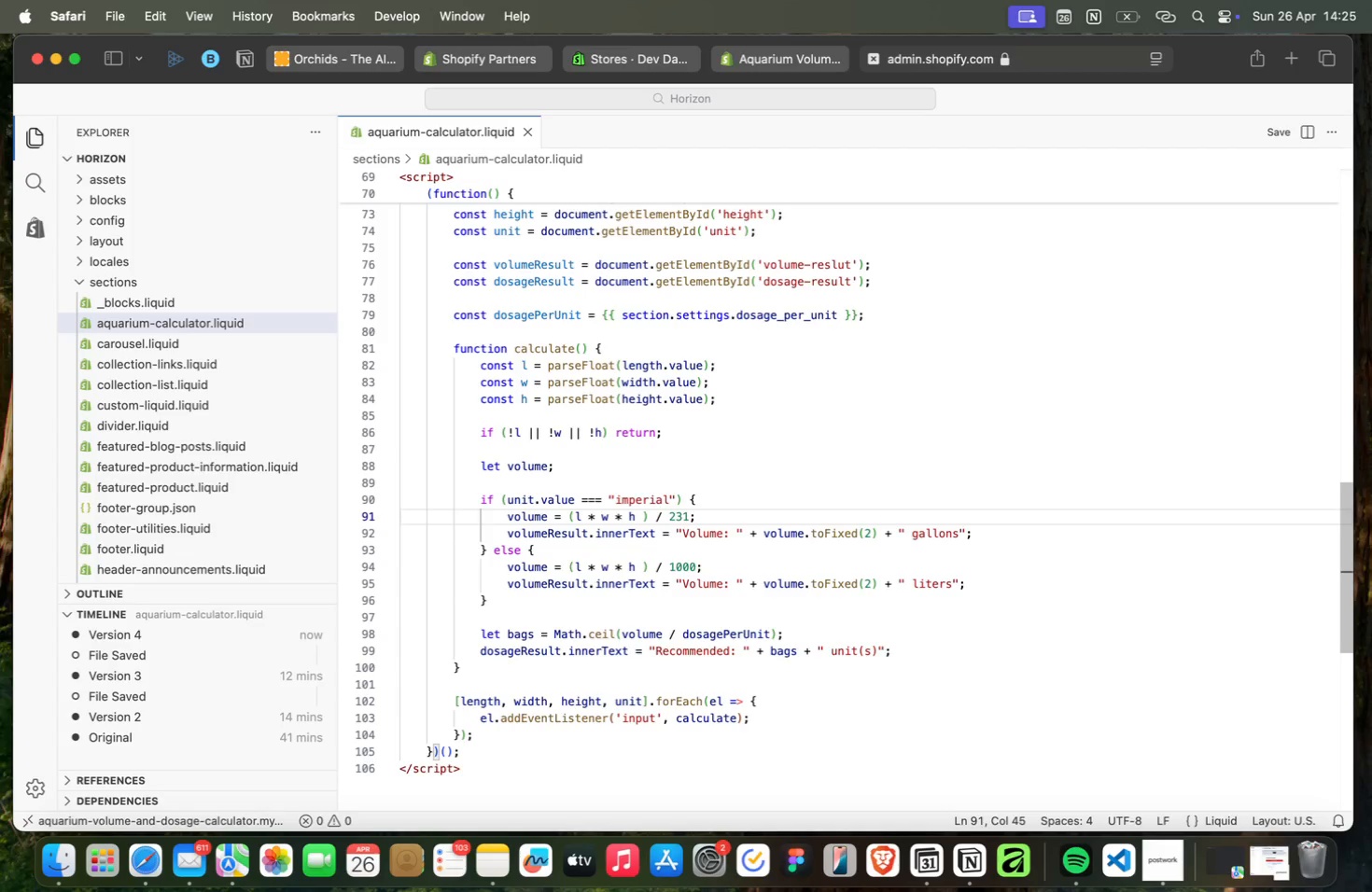 
key(ArrowUp)
 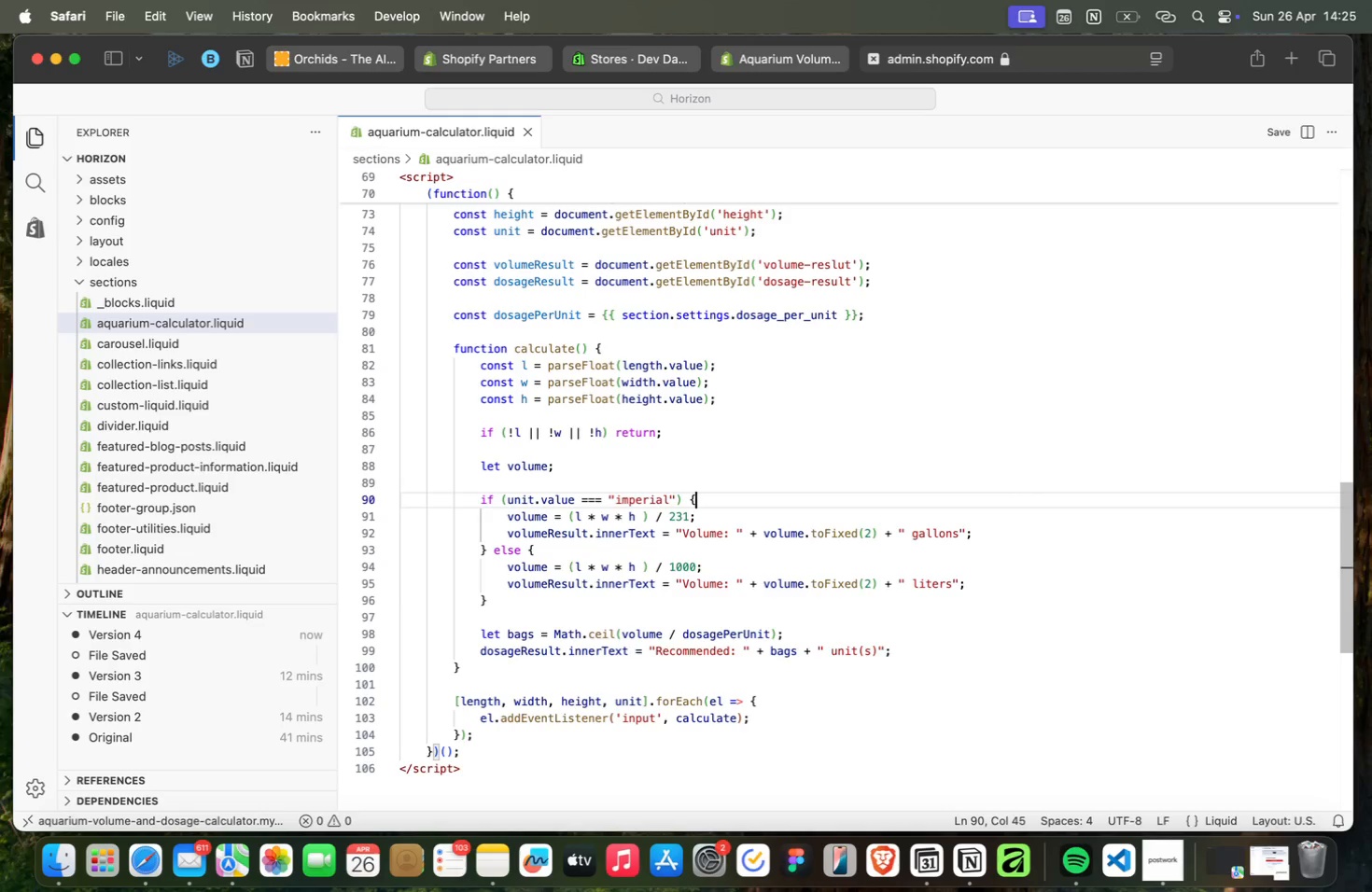 
key(ArrowUp)
 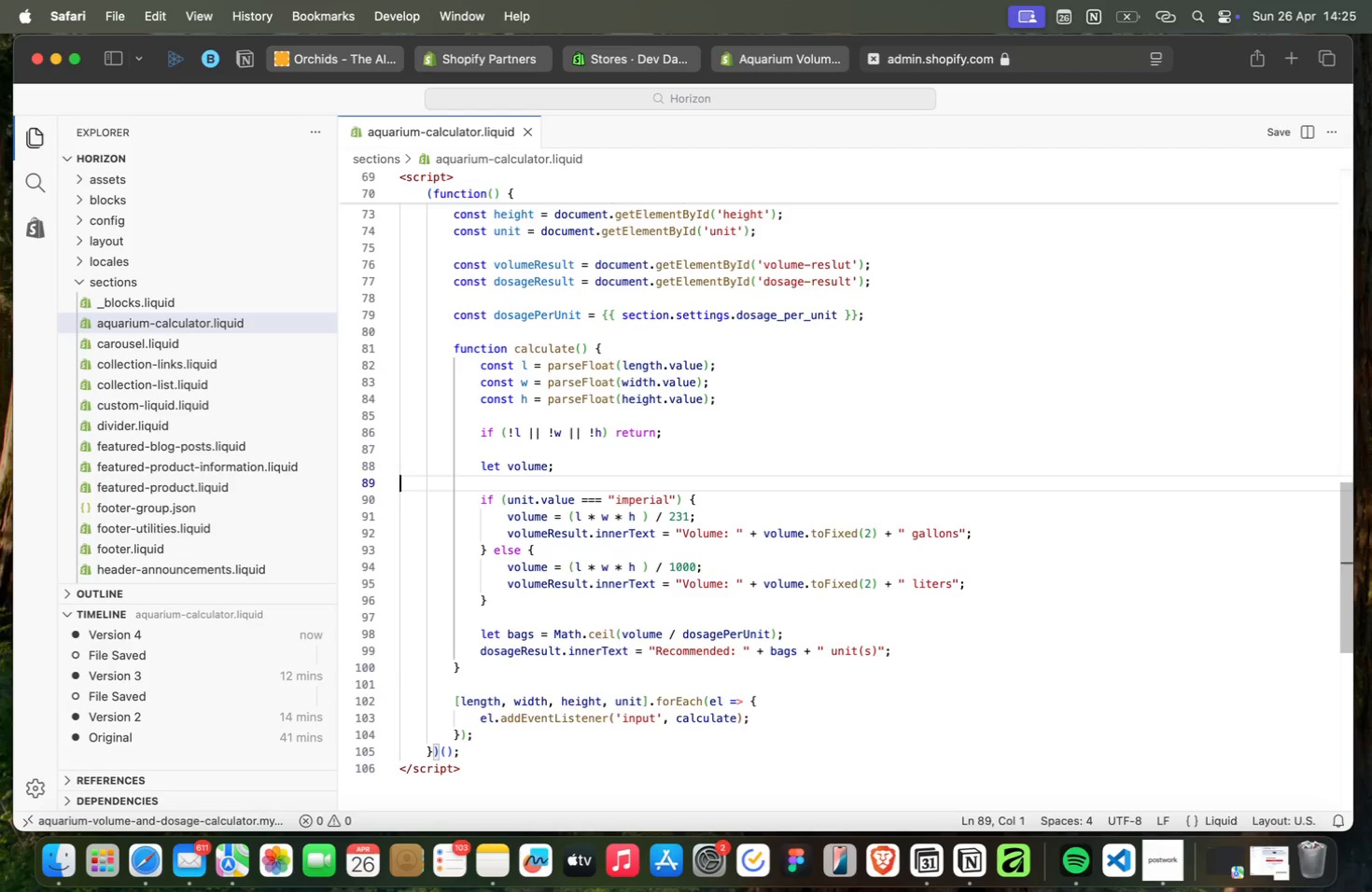 
wait(7.21)
 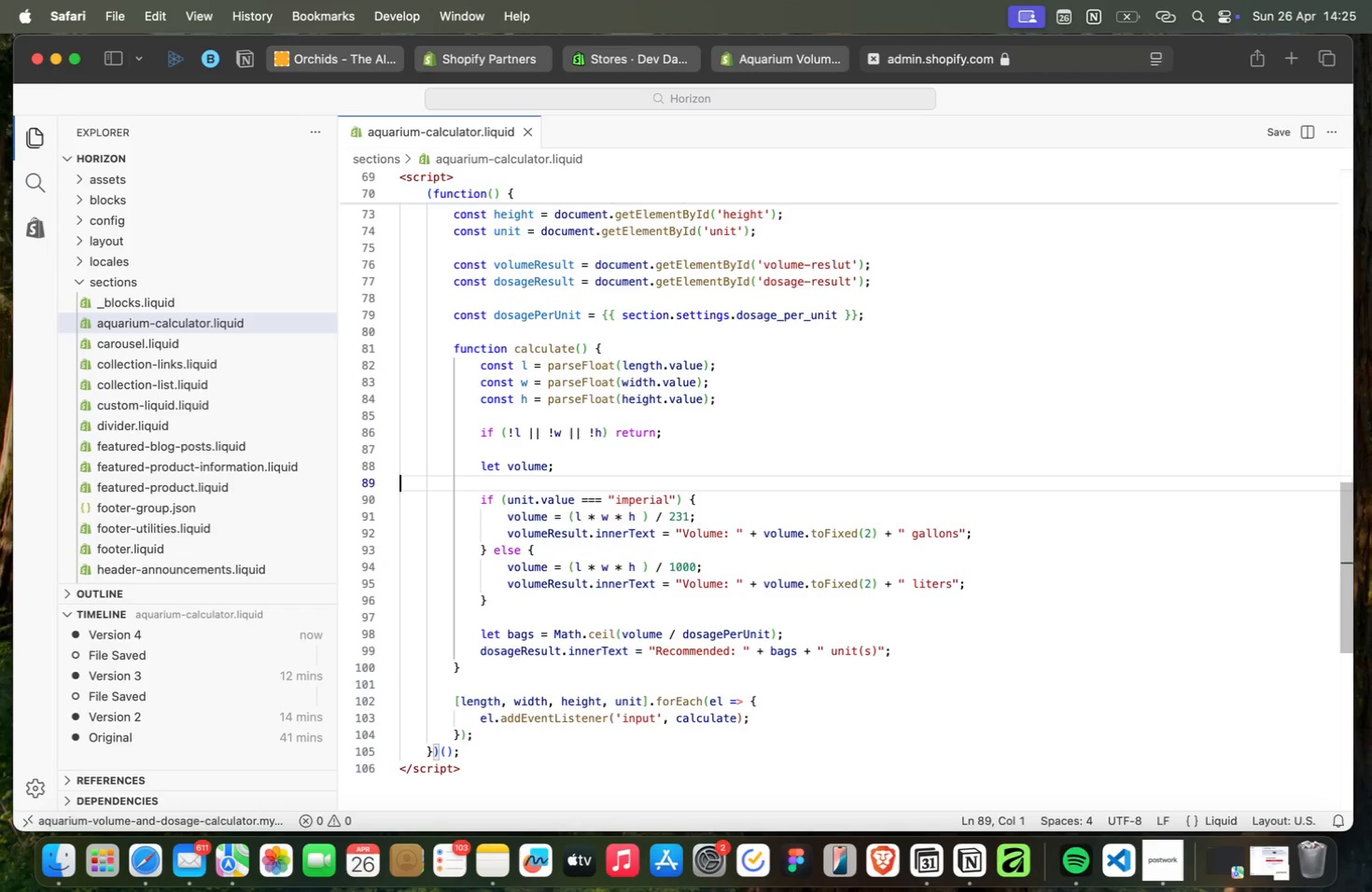 
key(ArrowUp)
 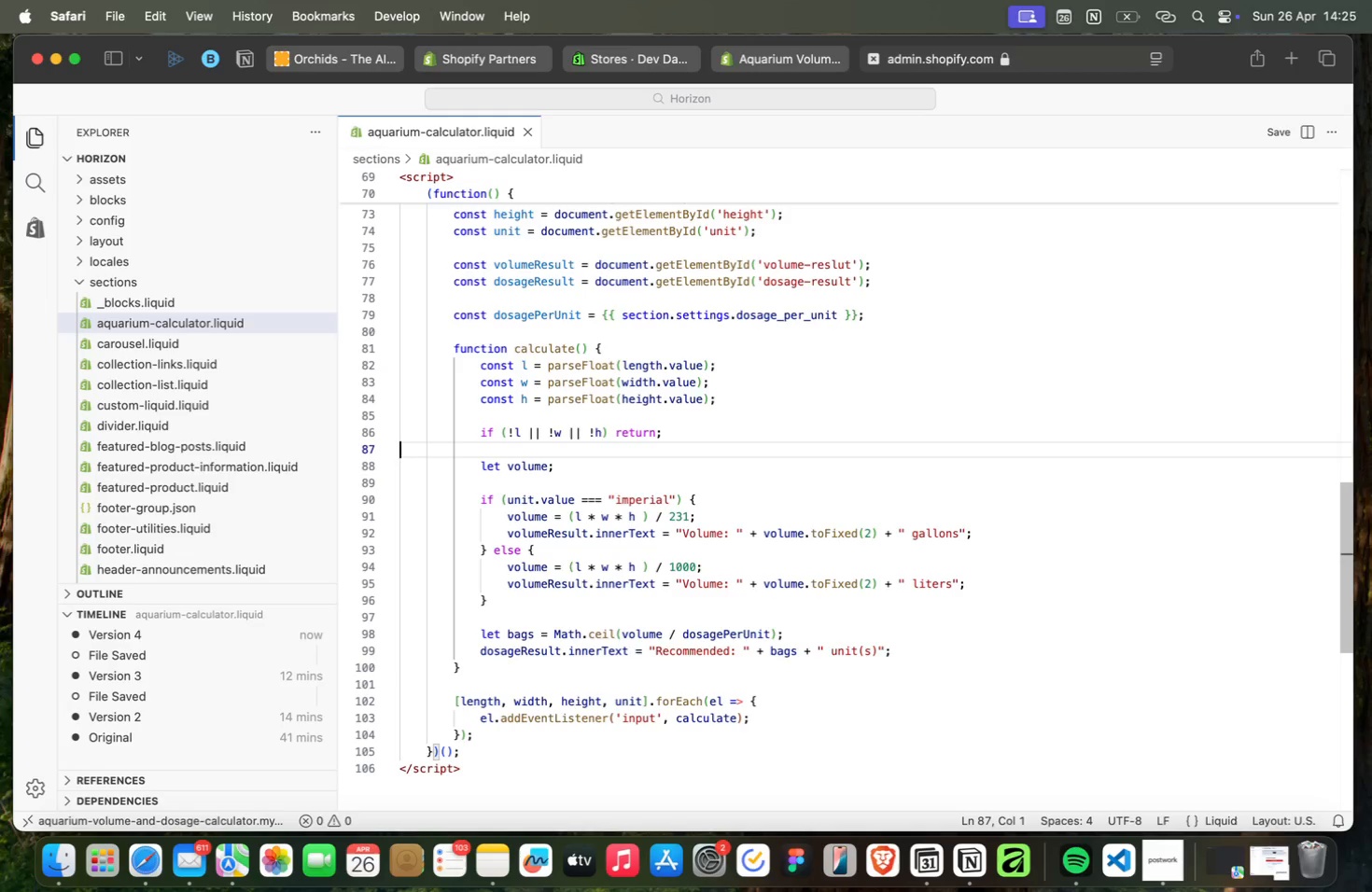 
key(ArrowUp)
 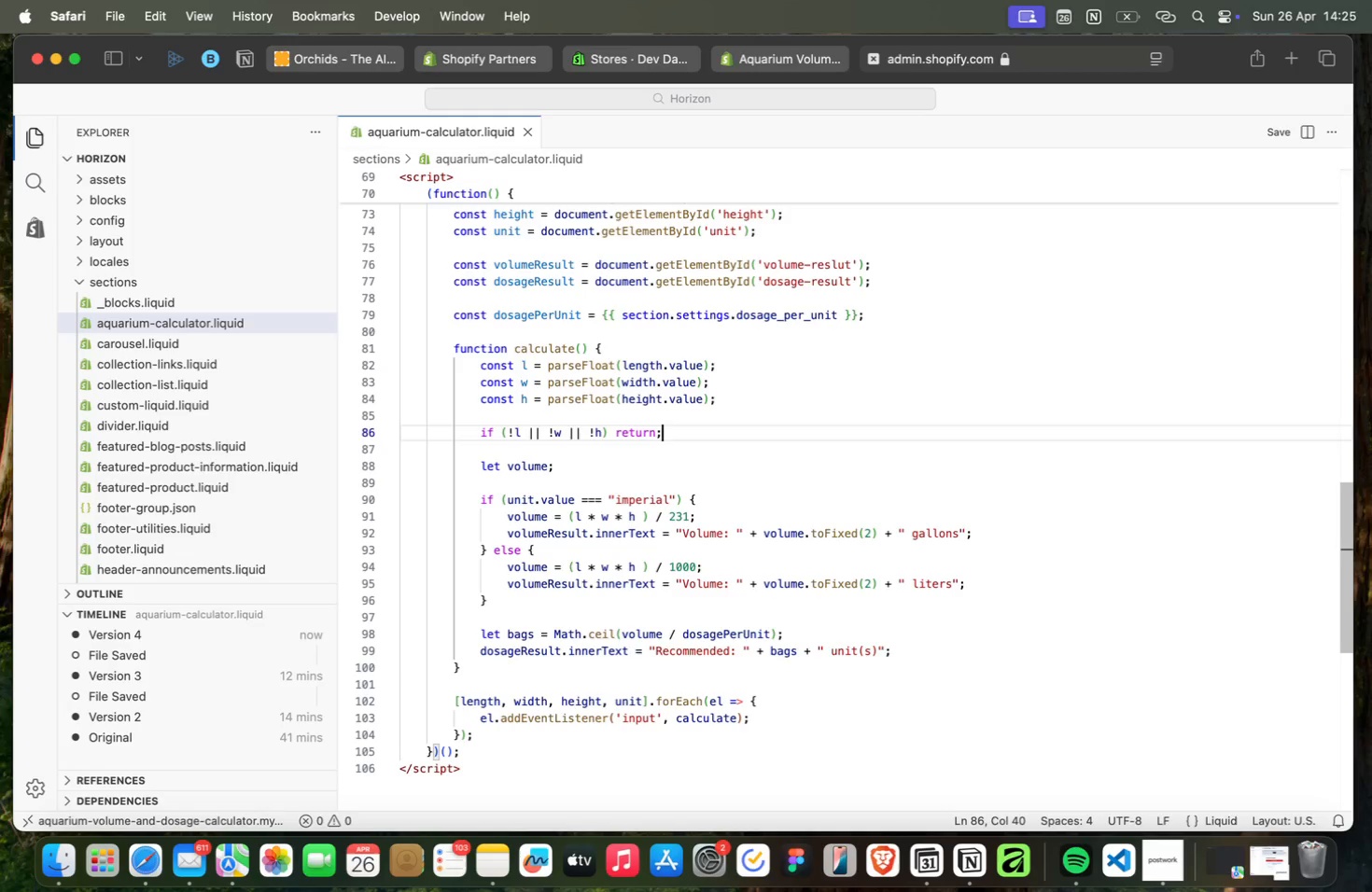 
key(ArrowUp)
 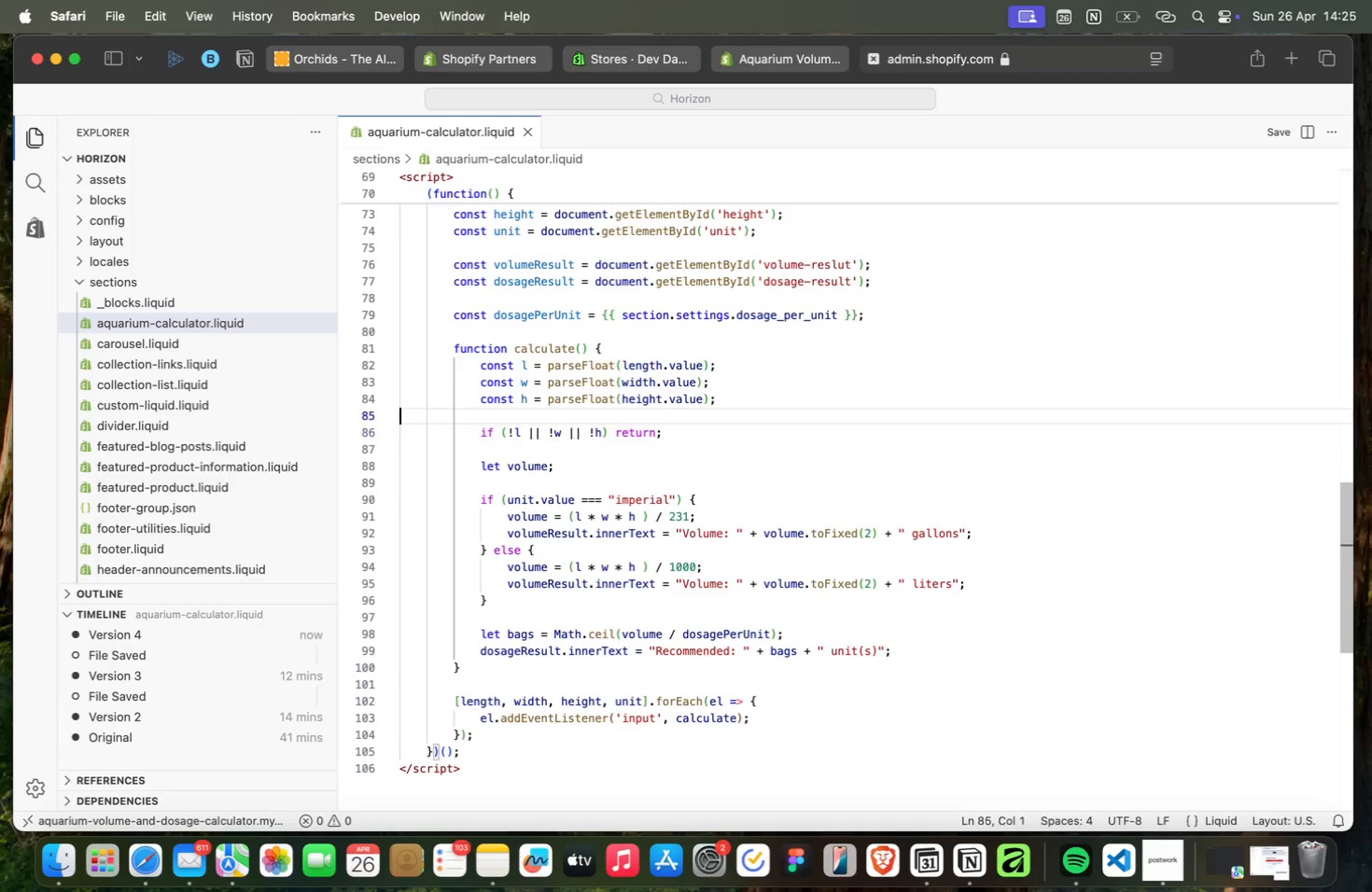 
key(ArrowUp)
 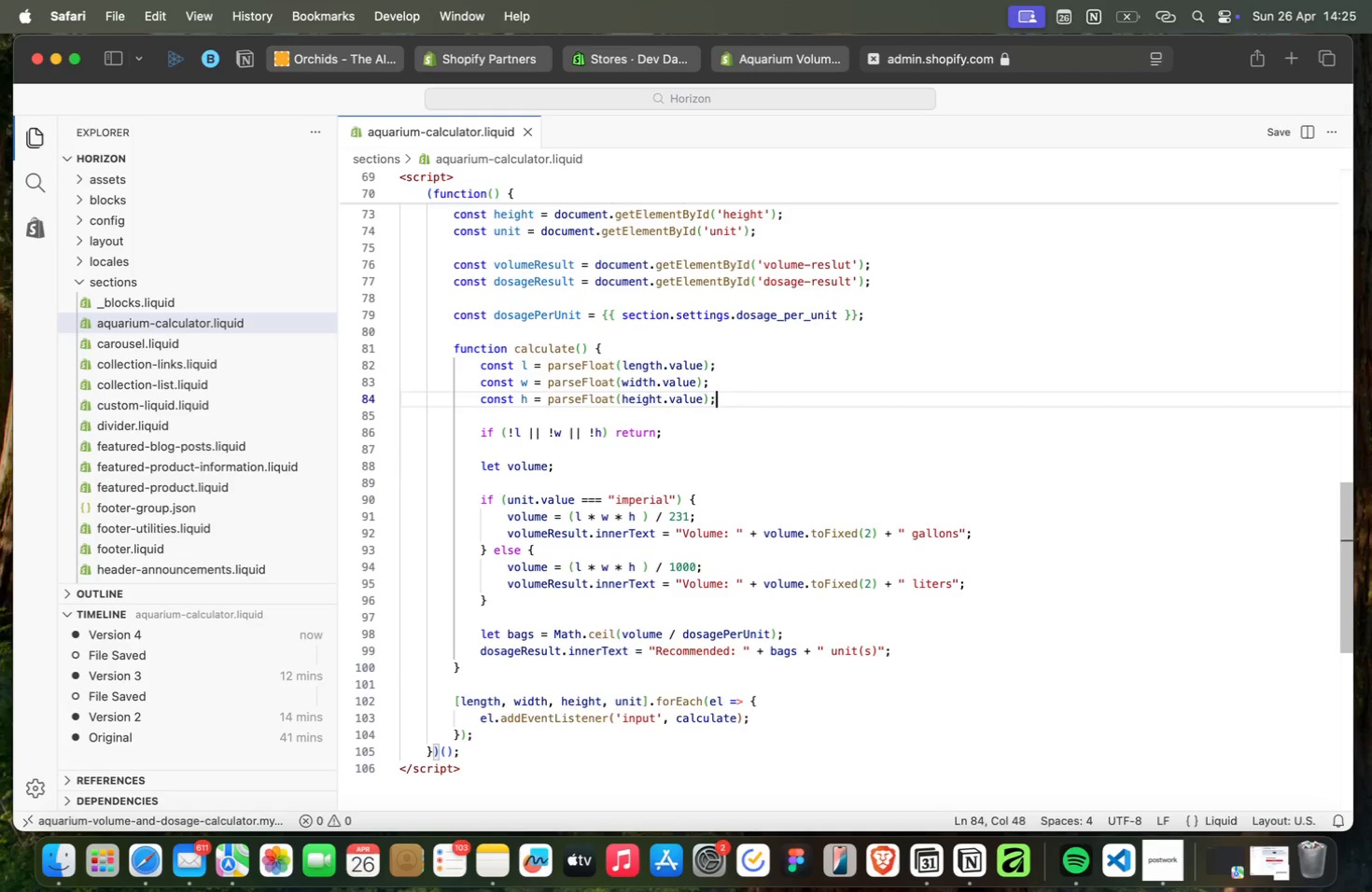 
key(ArrowUp)
 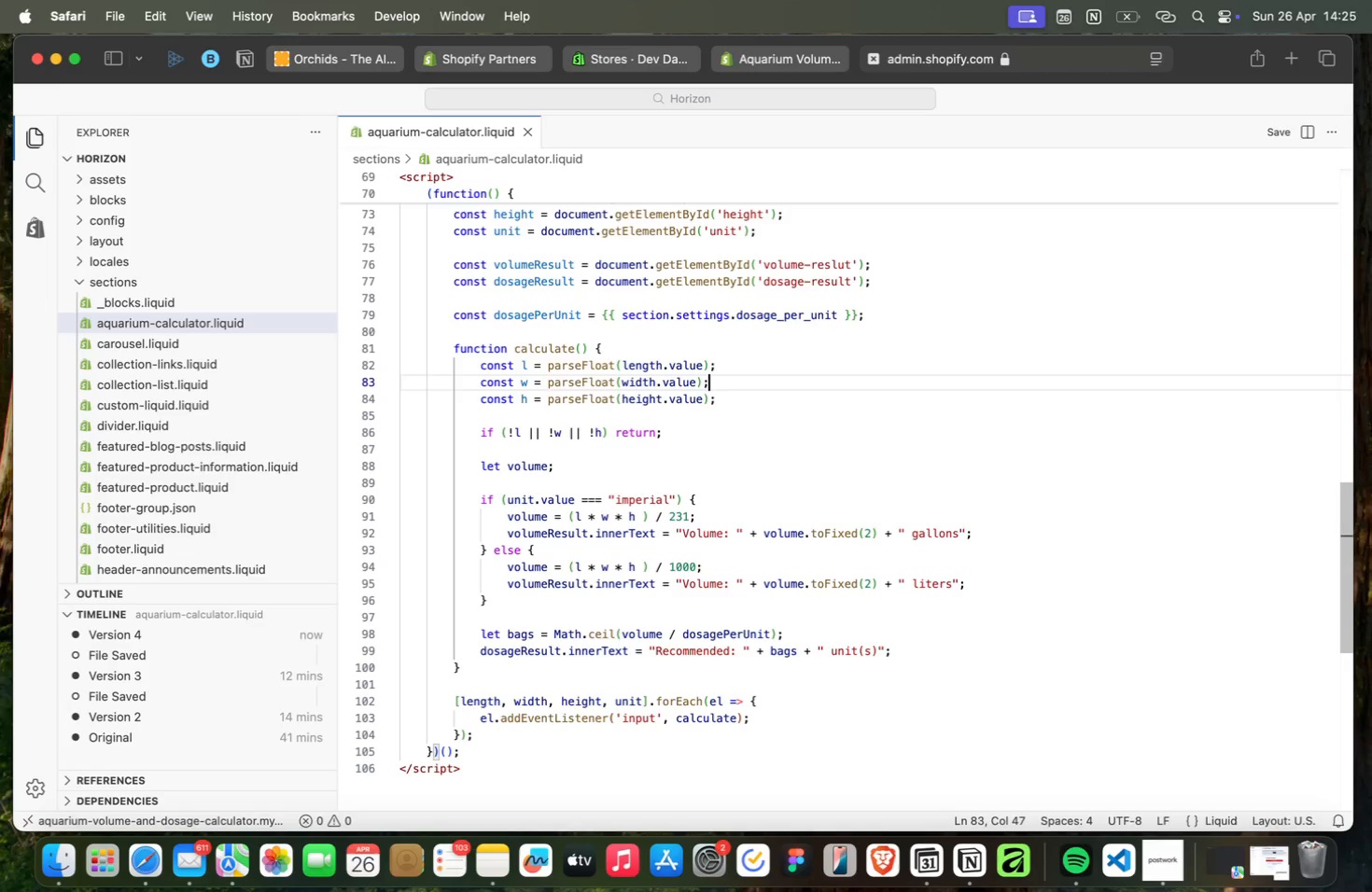 
key(ArrowUp)
 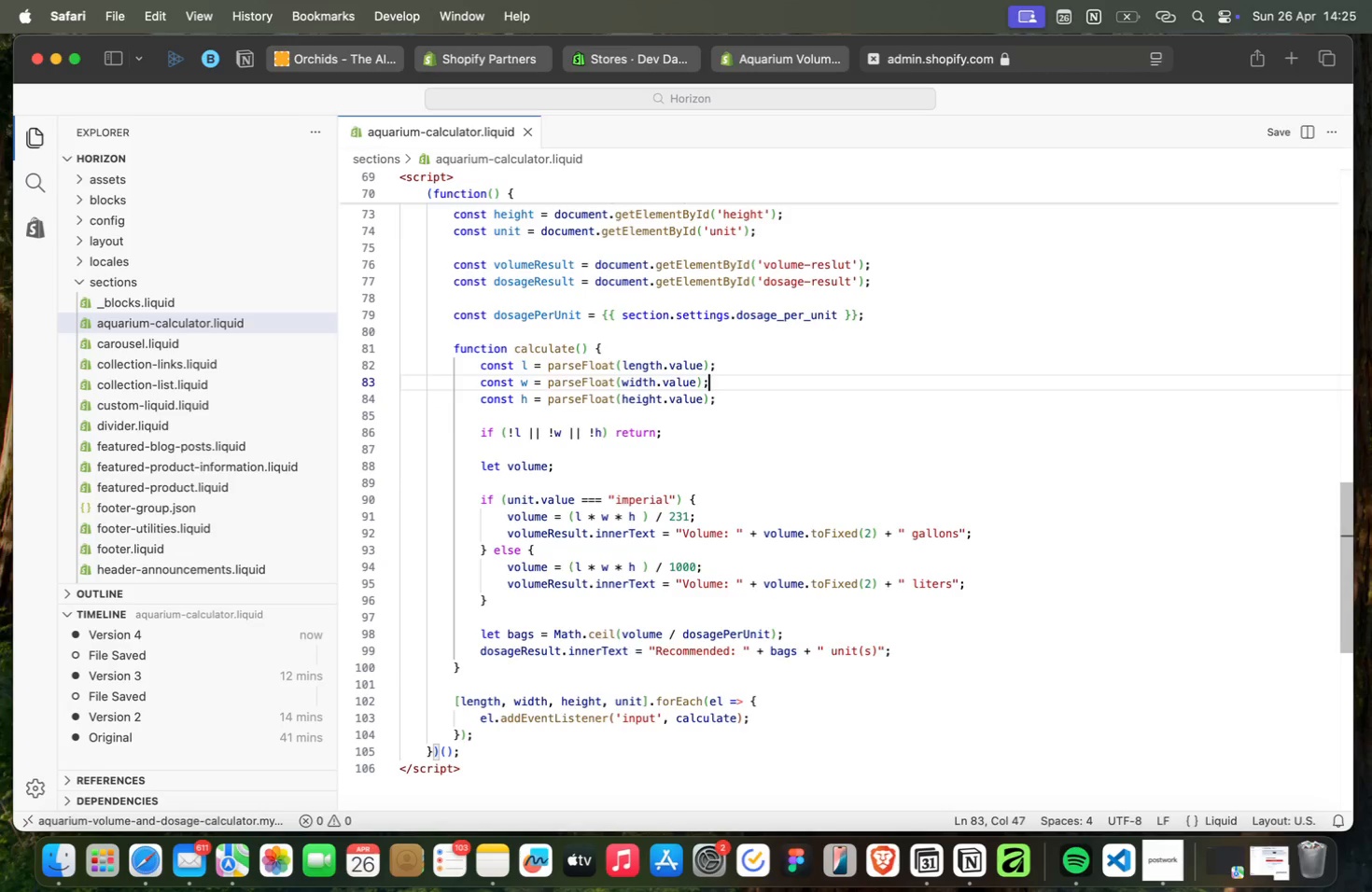 
key(ArrowUp)
 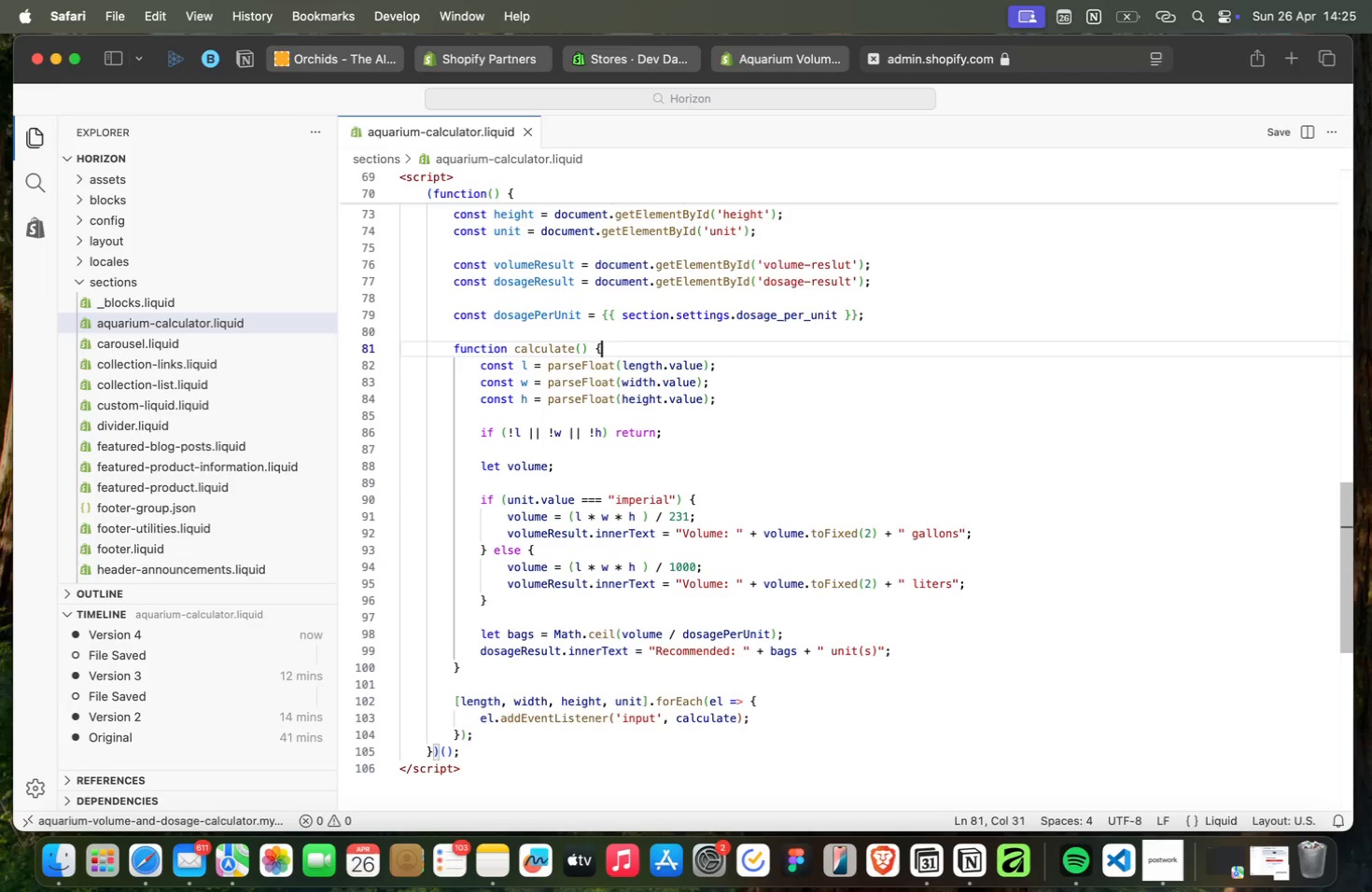 
key(ArrowUp)
 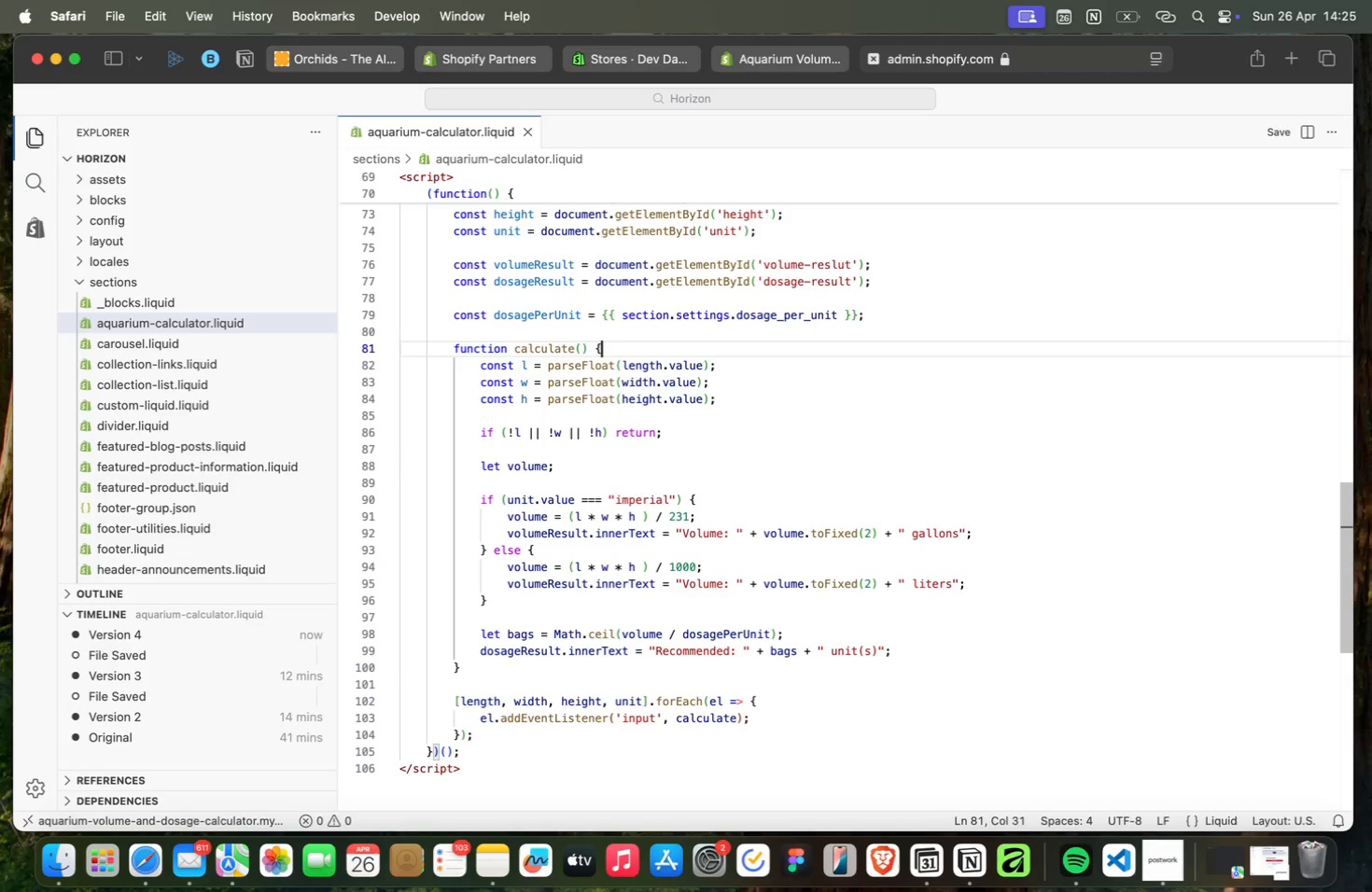 
key(ArrowUp)
 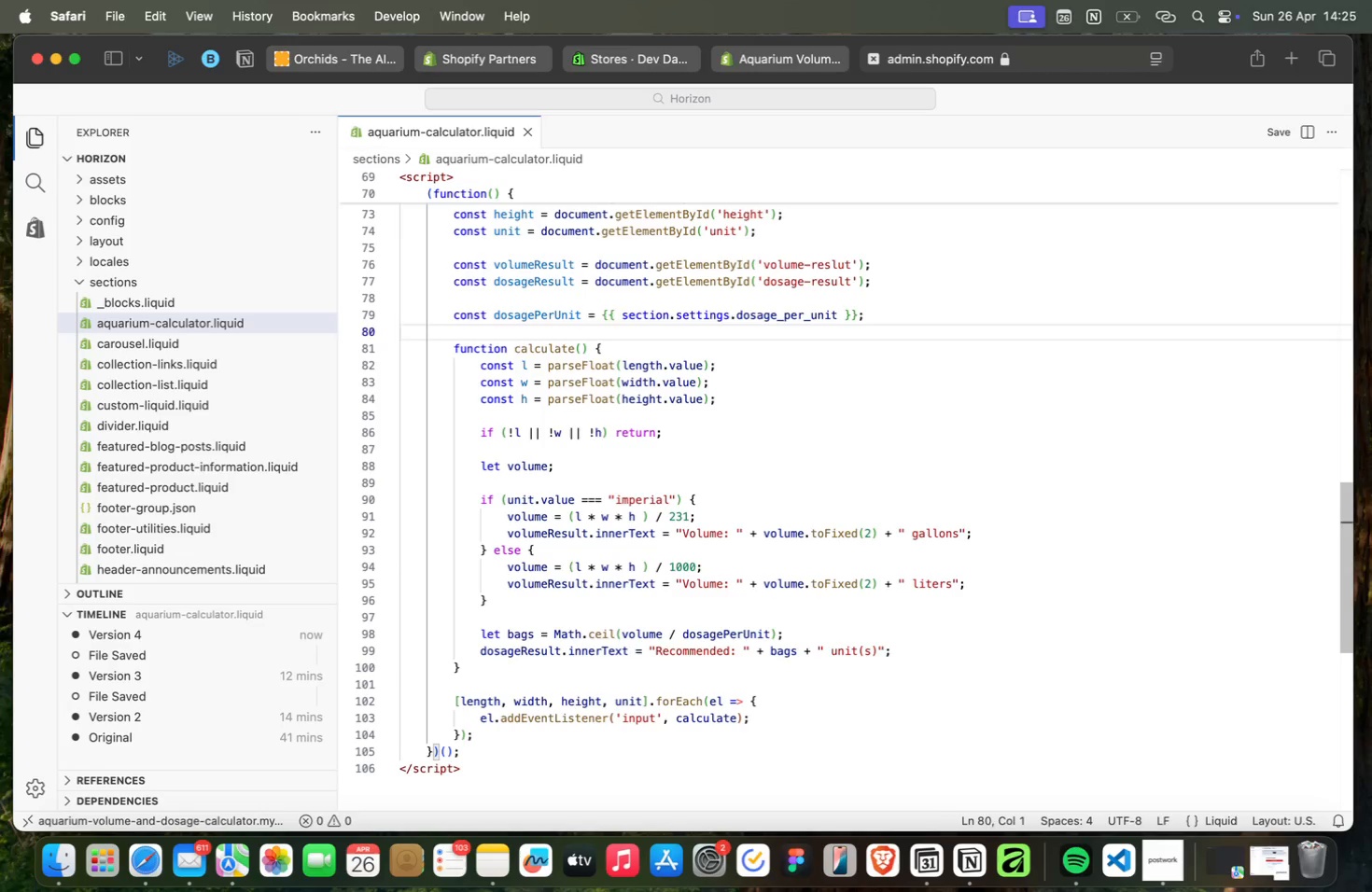 
key(ArrowUp)
 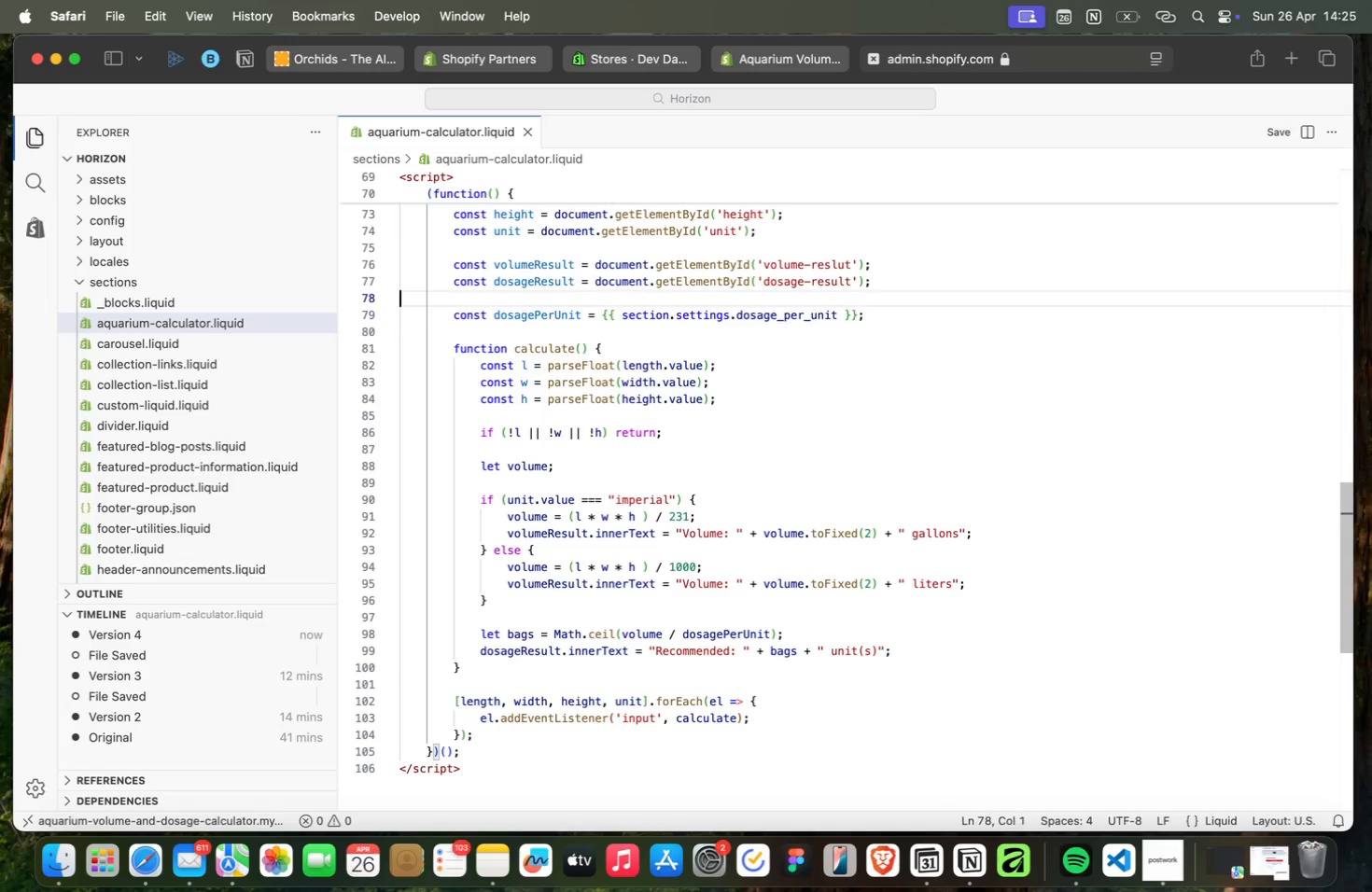 
key(ArrowUp)
 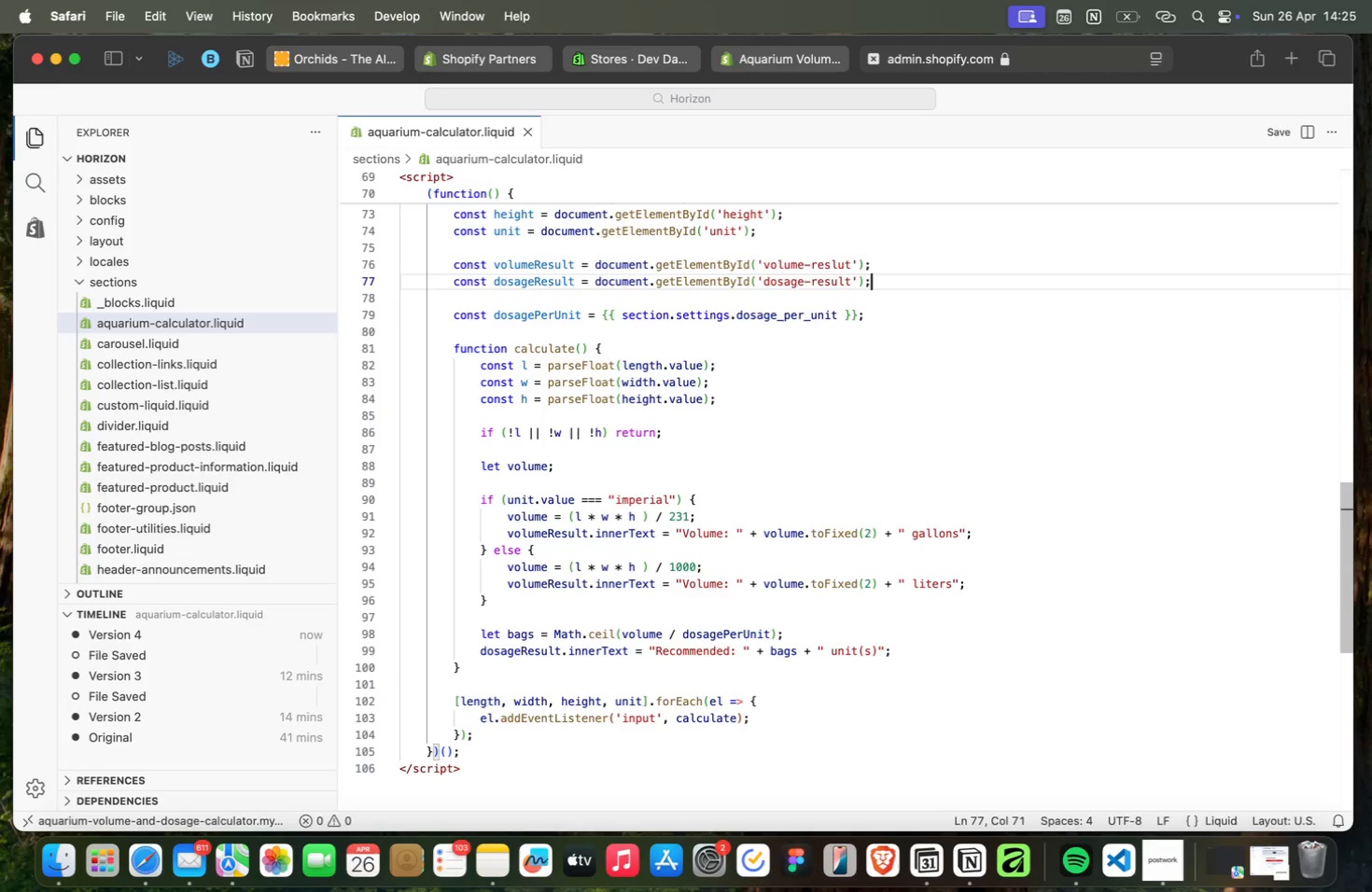 
key(ArrowUp)
 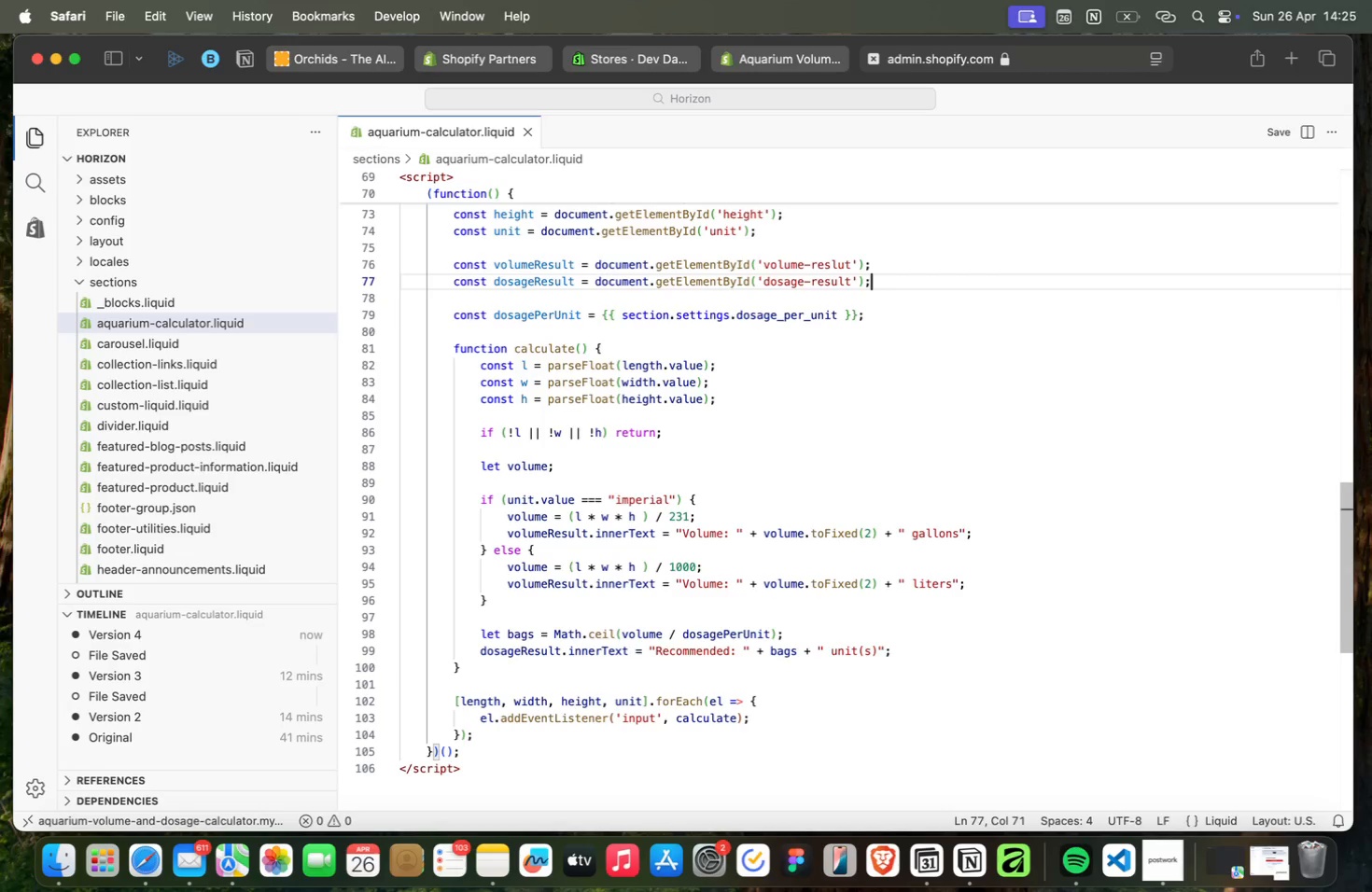 
key(ArrowUp)
 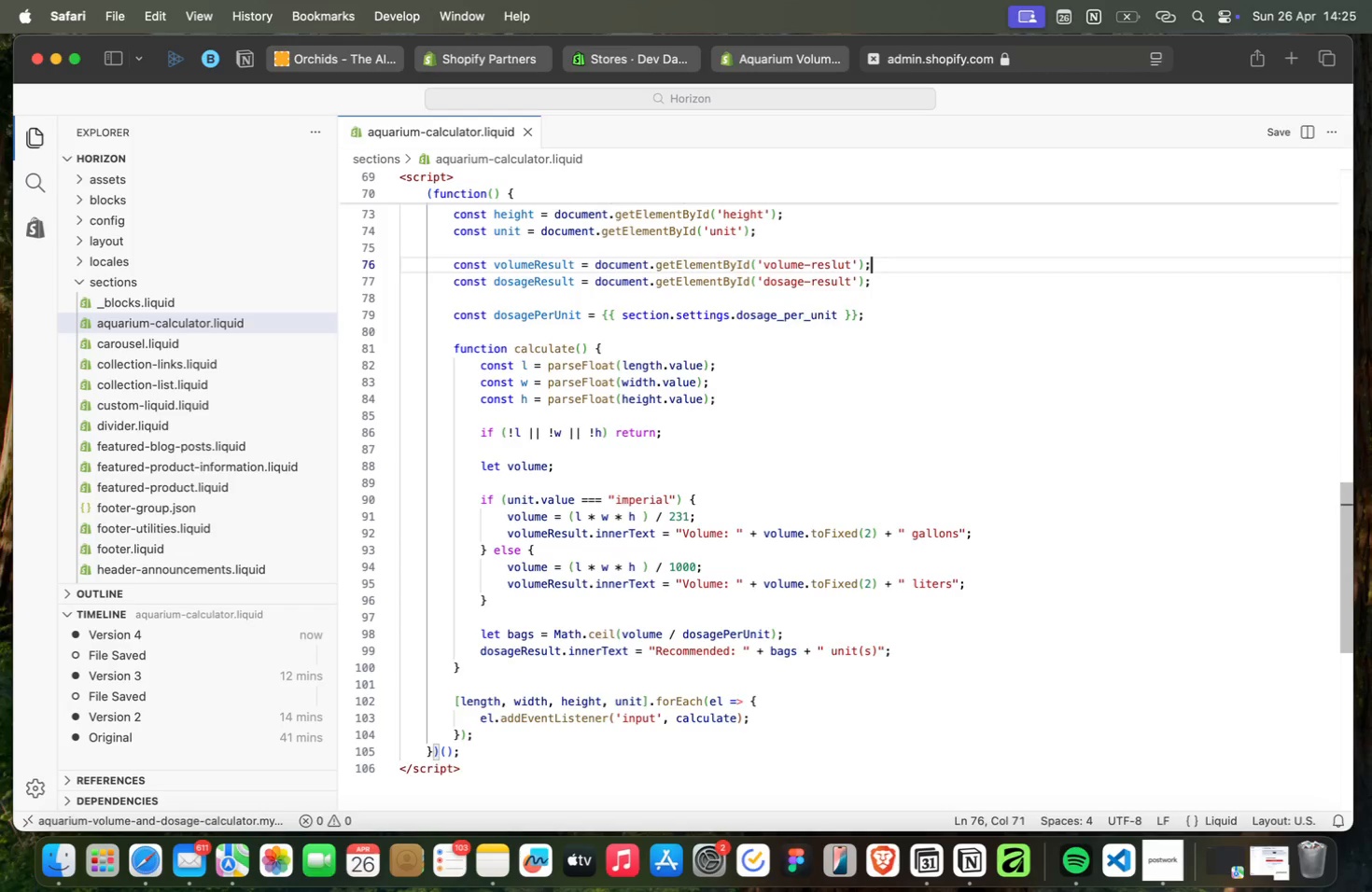 
key(ArrowUp)
 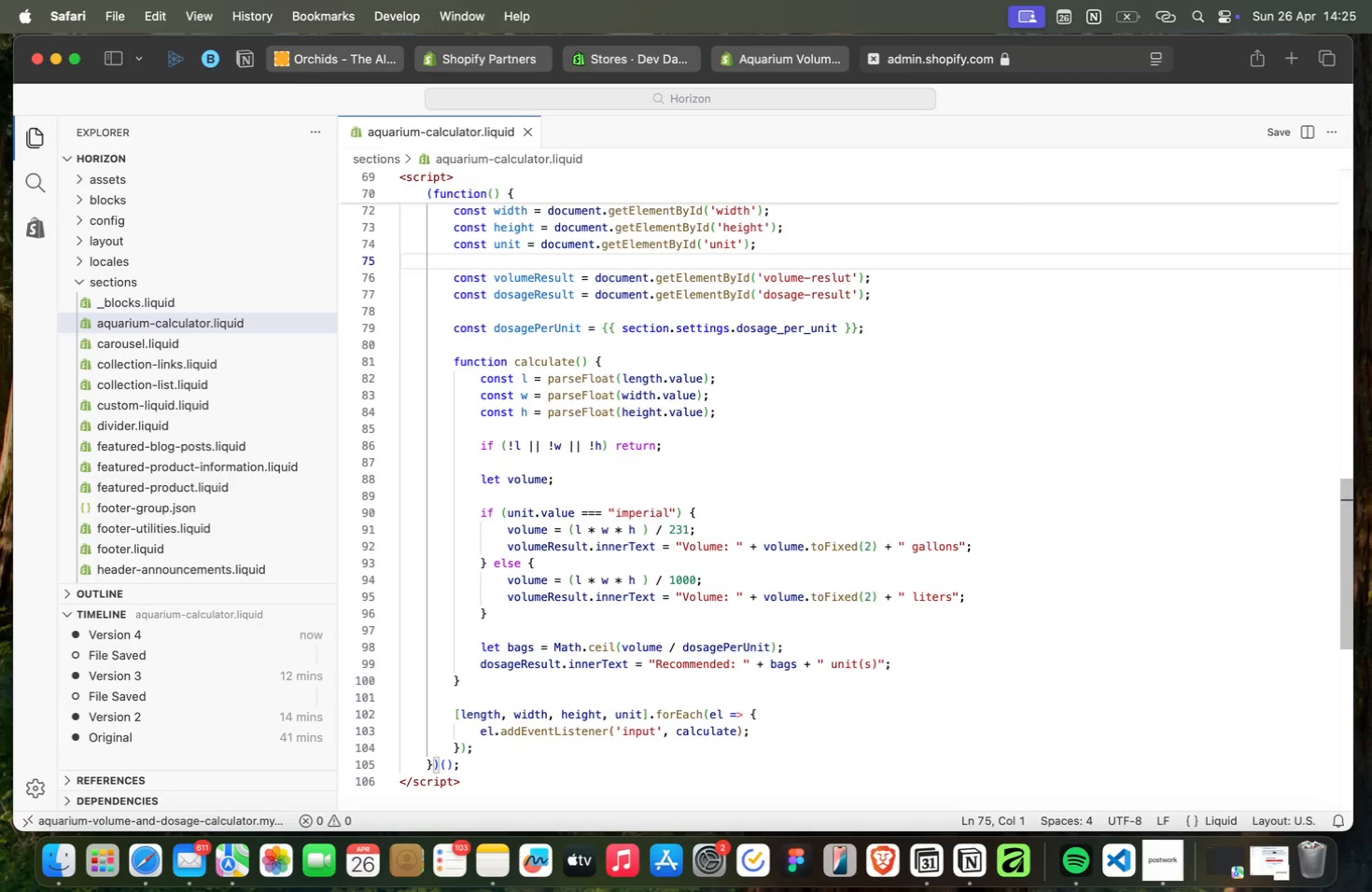 
key(ArrowUp)
 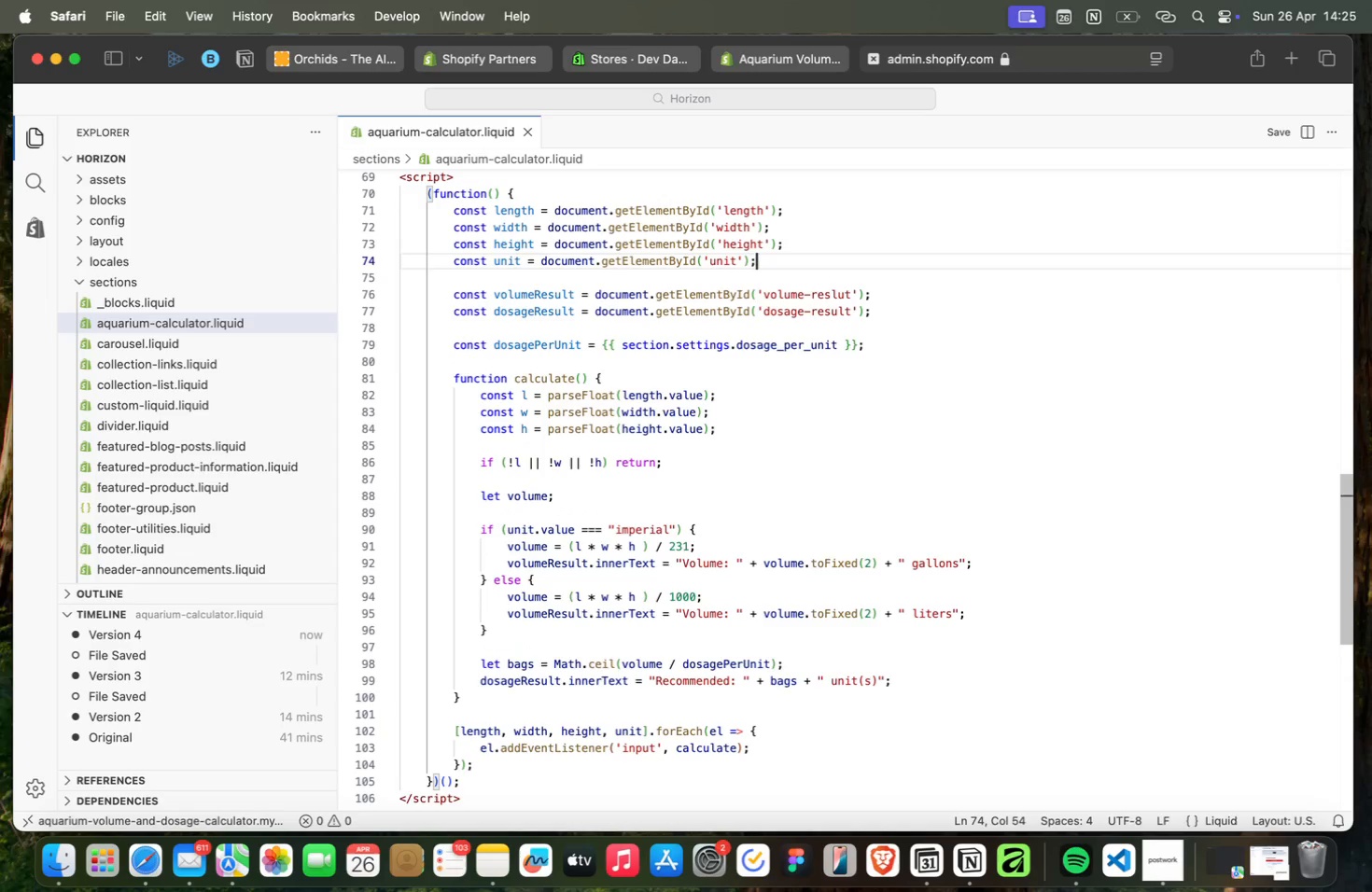 
key(ArrowUp)
 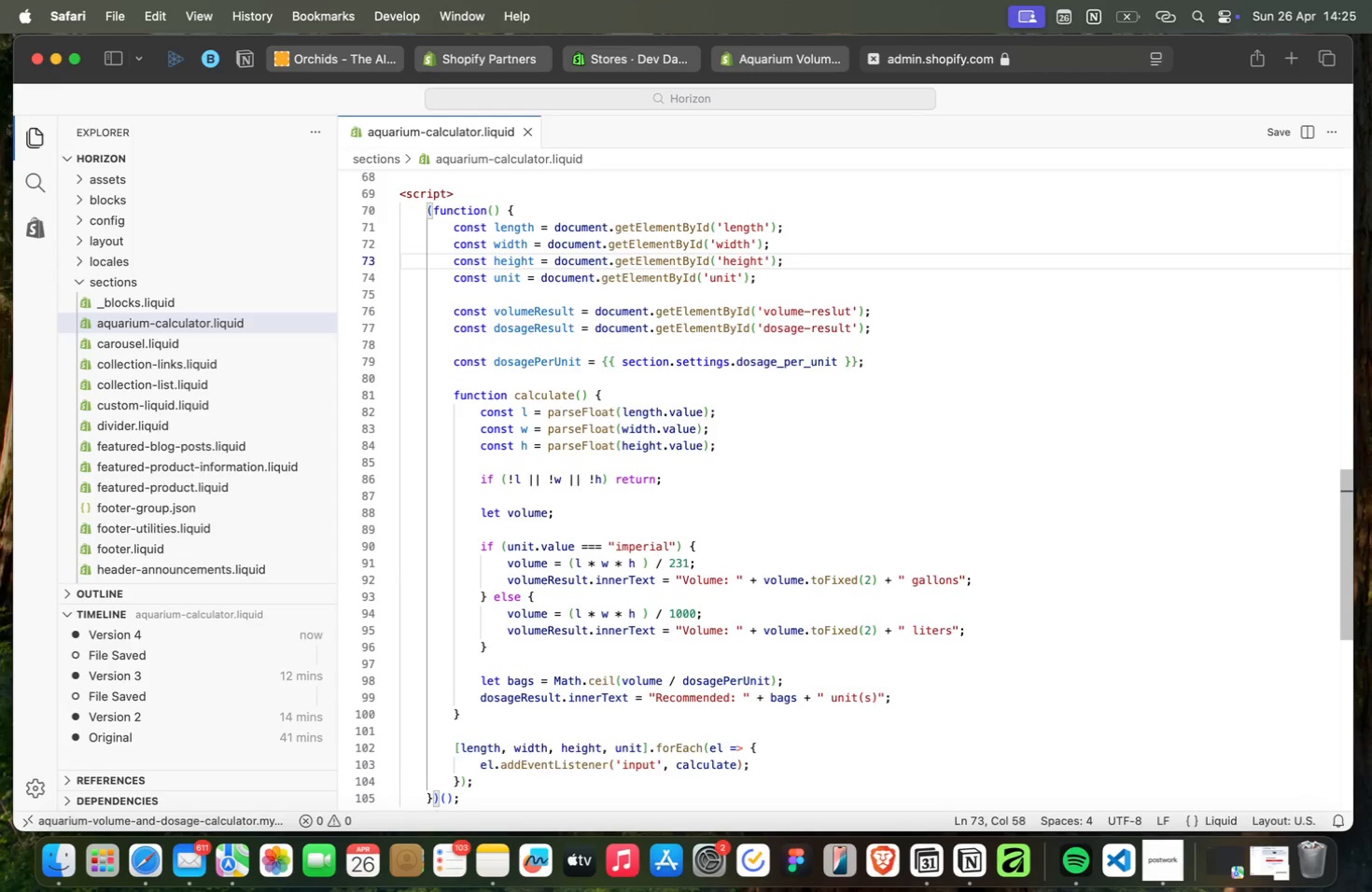 
key(ArrowUp)
 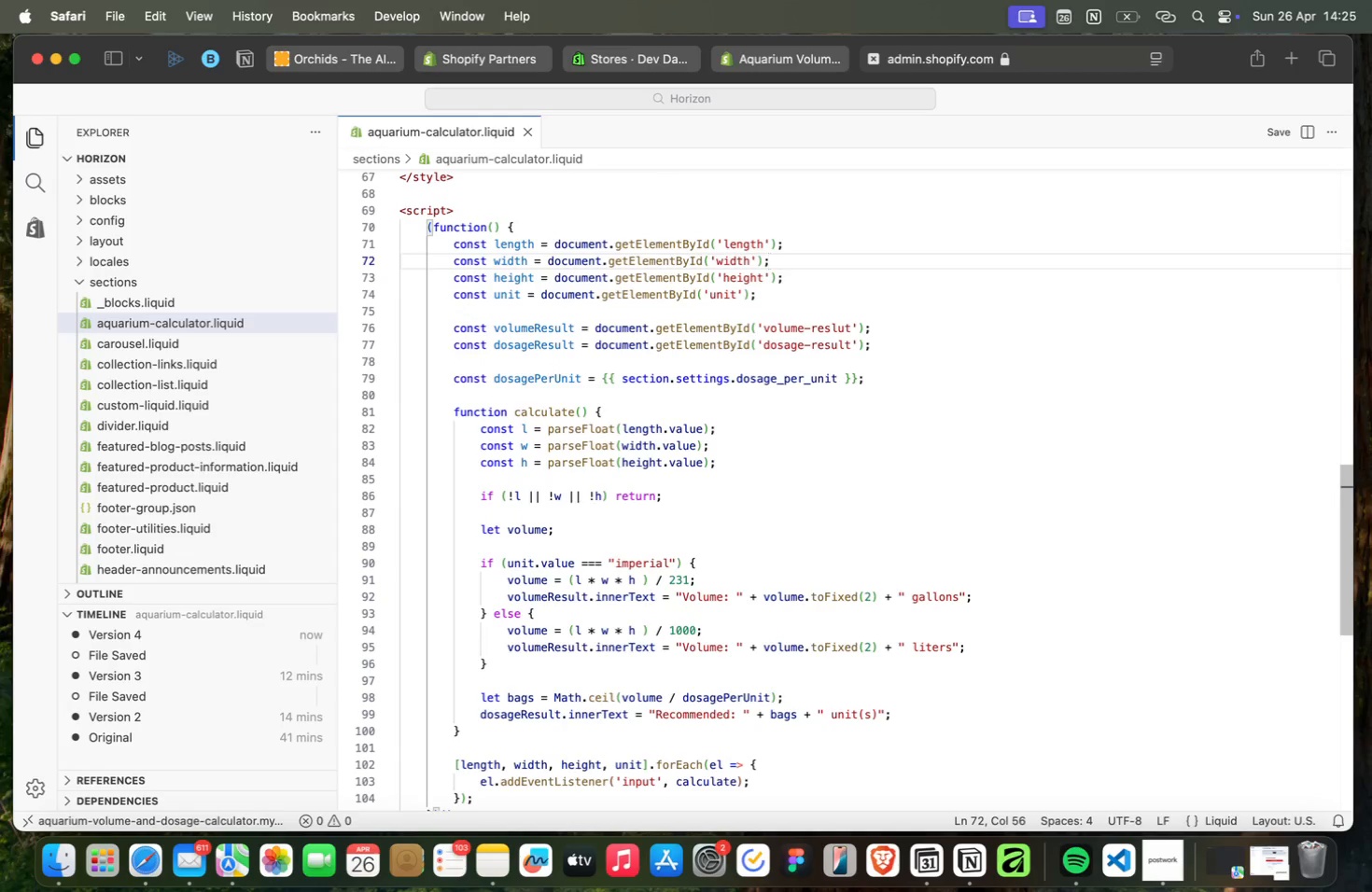 
key(ArrowUp)
 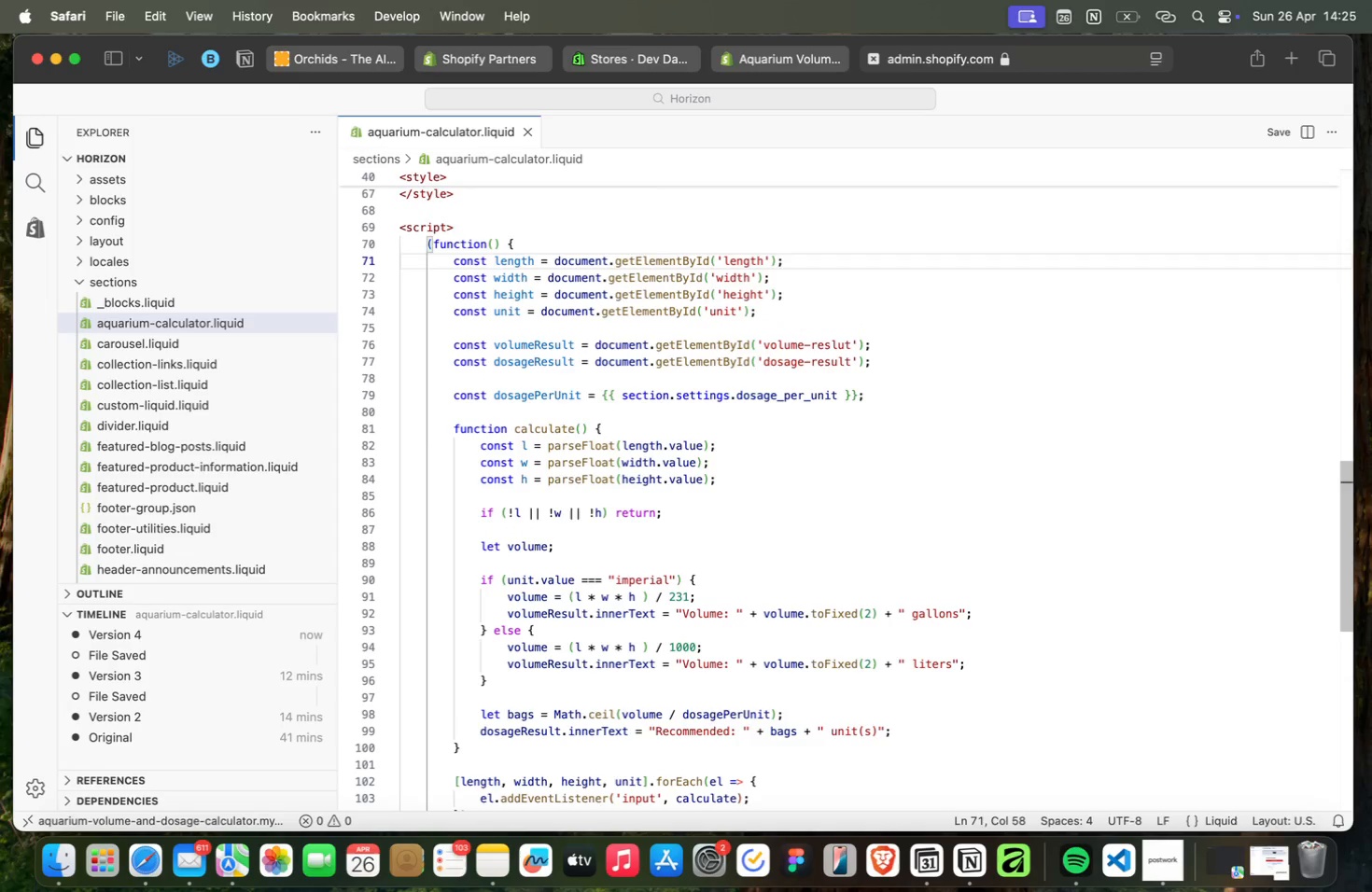 
key(ArrowUp)
 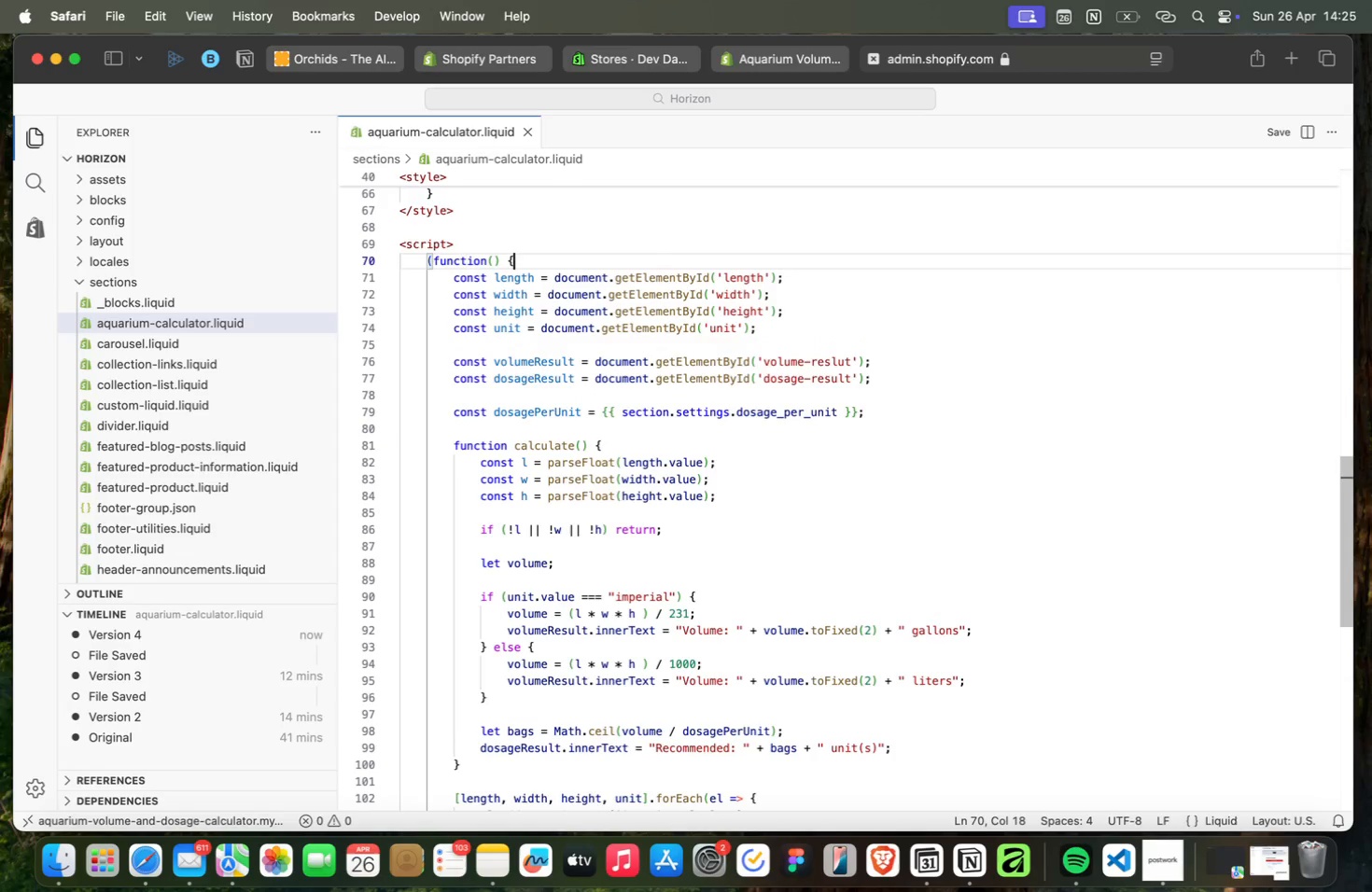 
key(ArrowUp)
 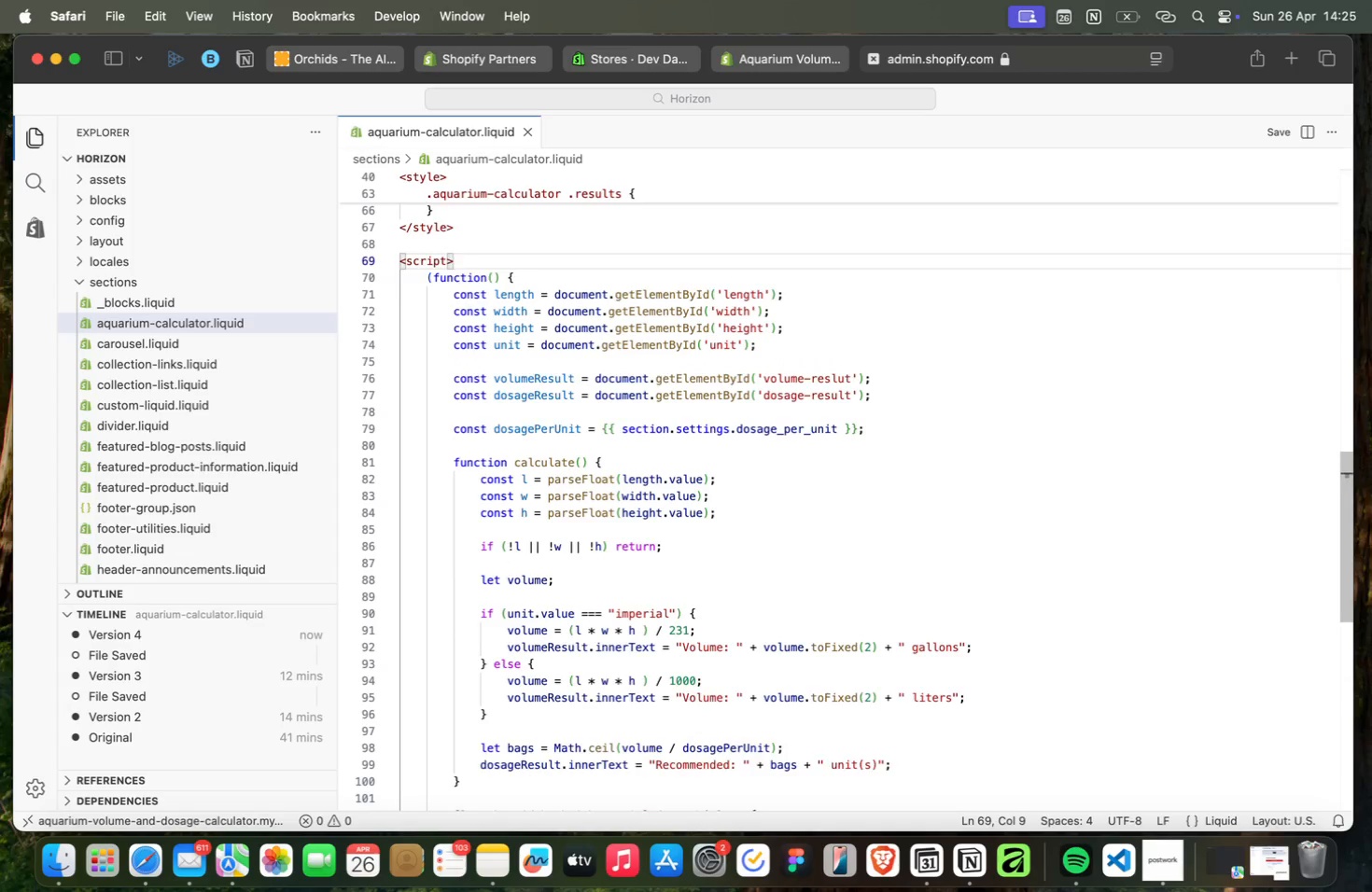 
key(ArrowUp)
 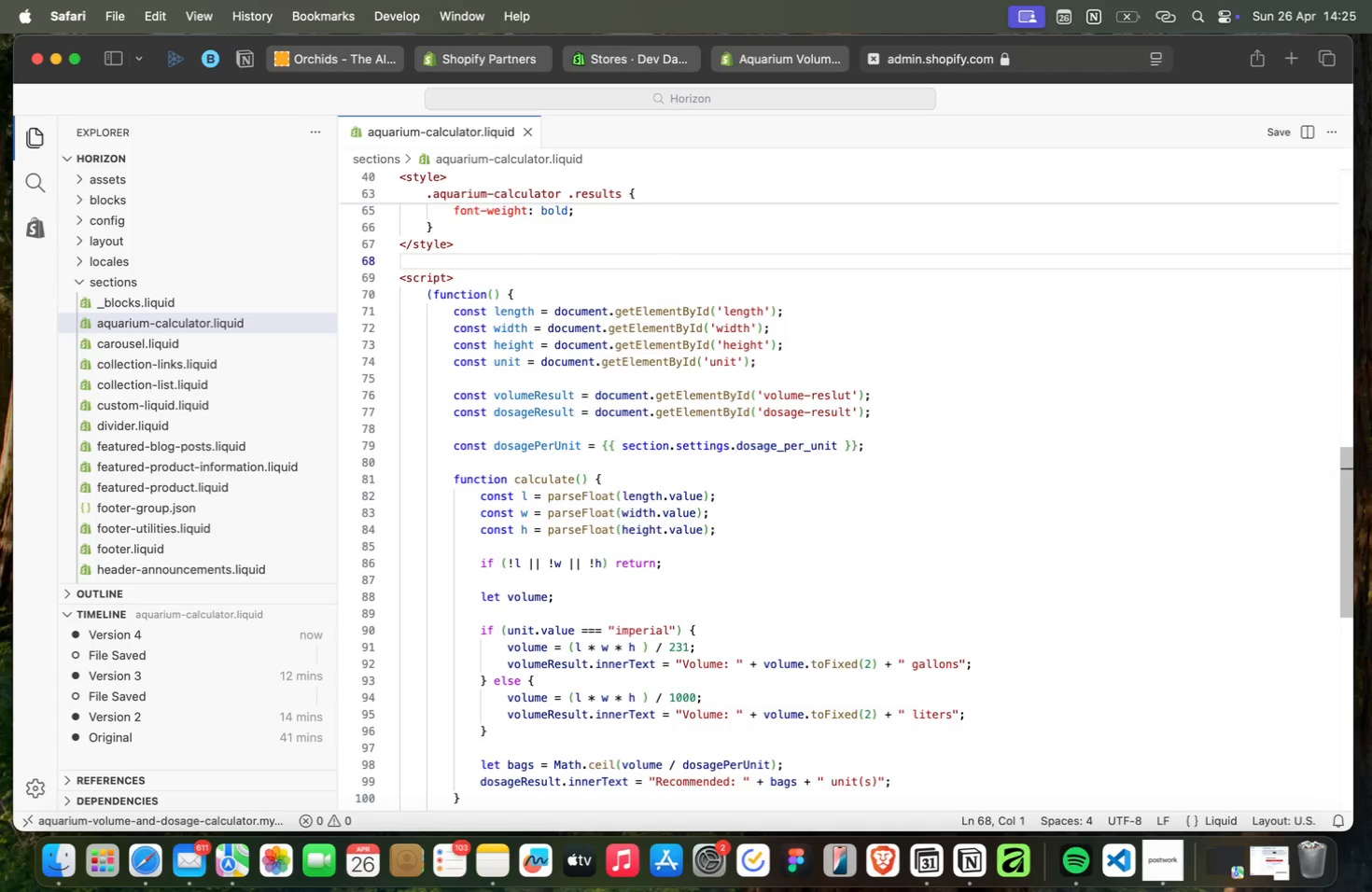 
key(ArrowUp)
 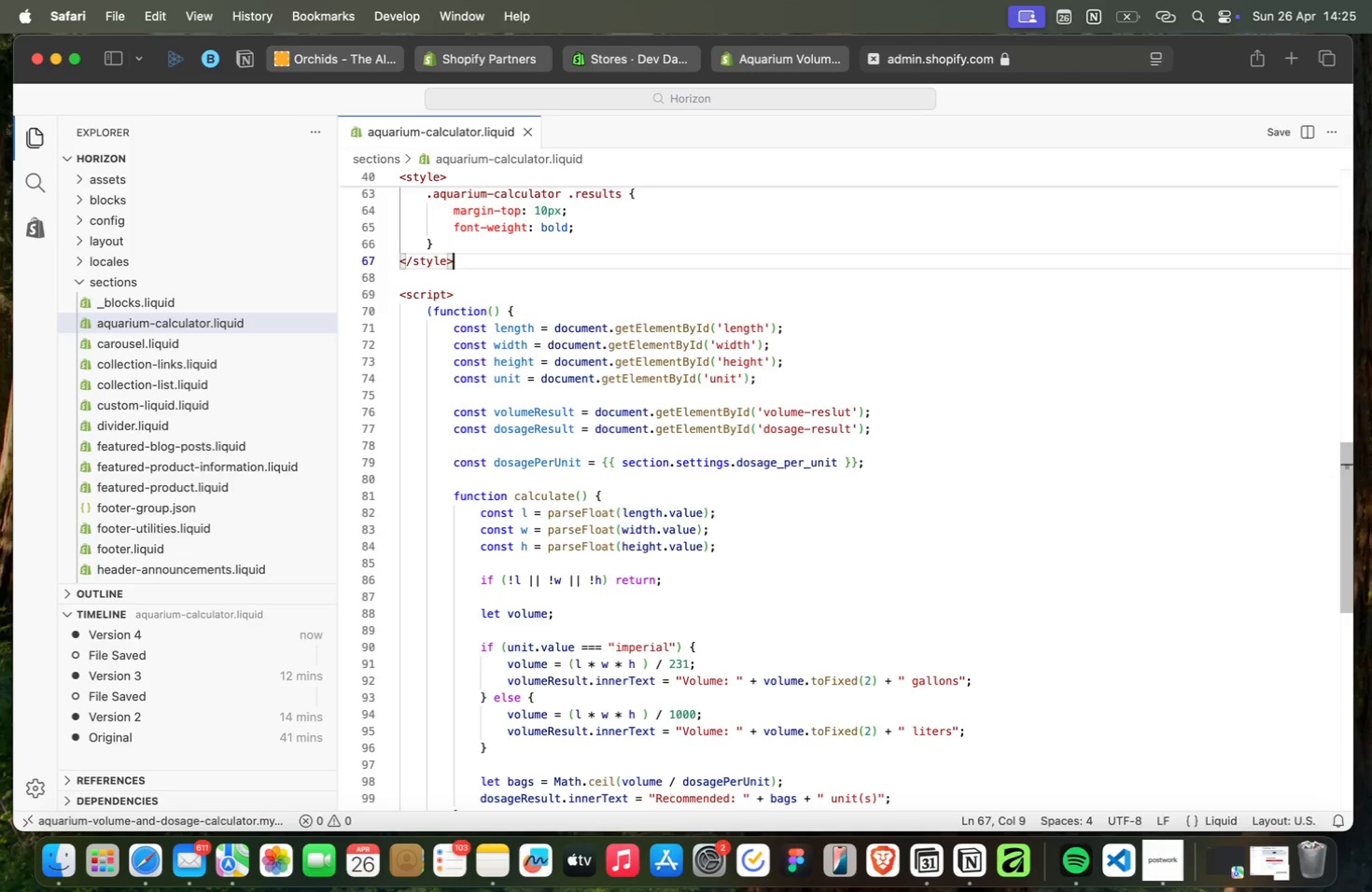 
key(ArrowUp)
 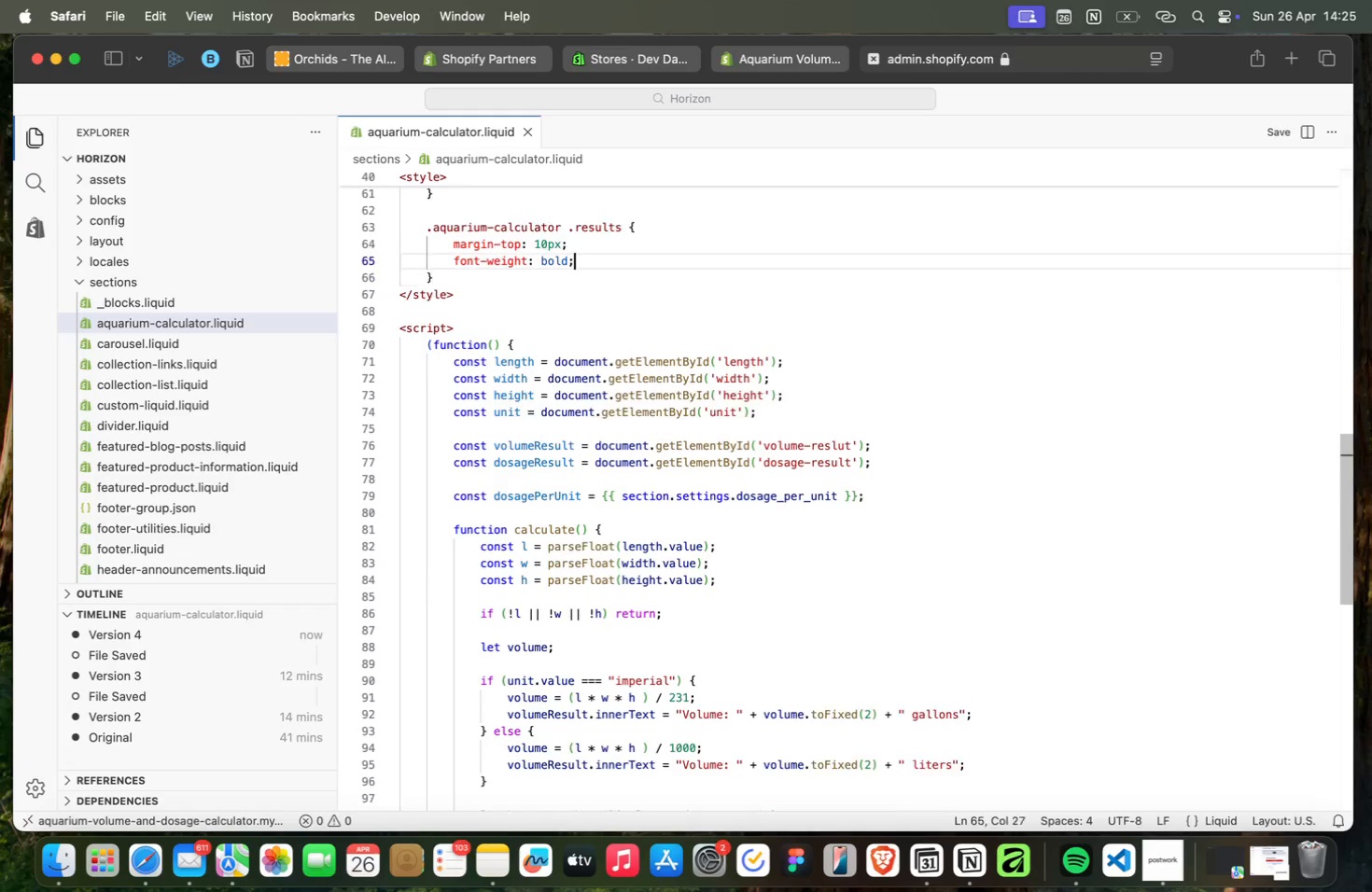 
key(ArrowUp)
 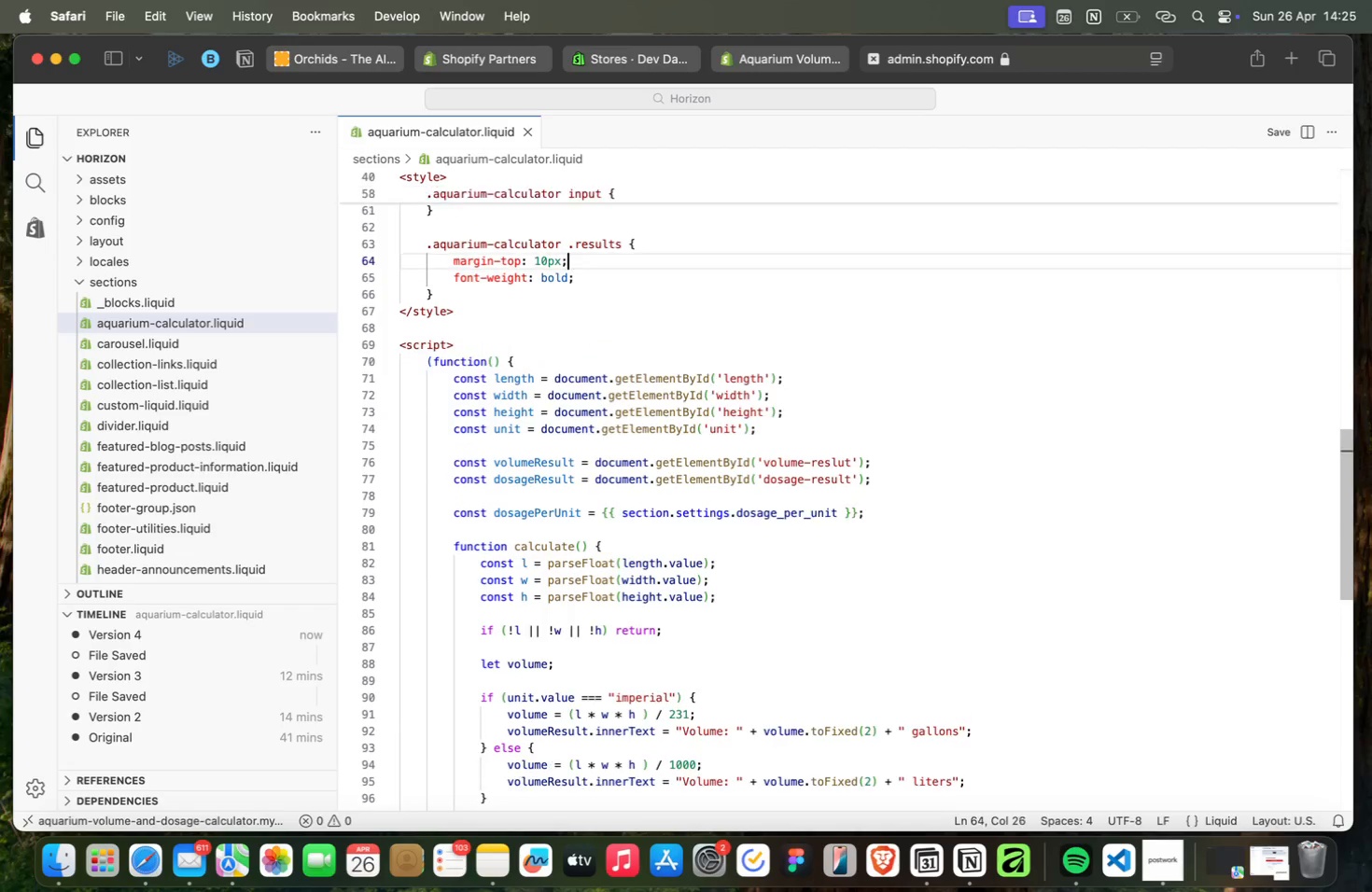 
key(ArrowUp)
 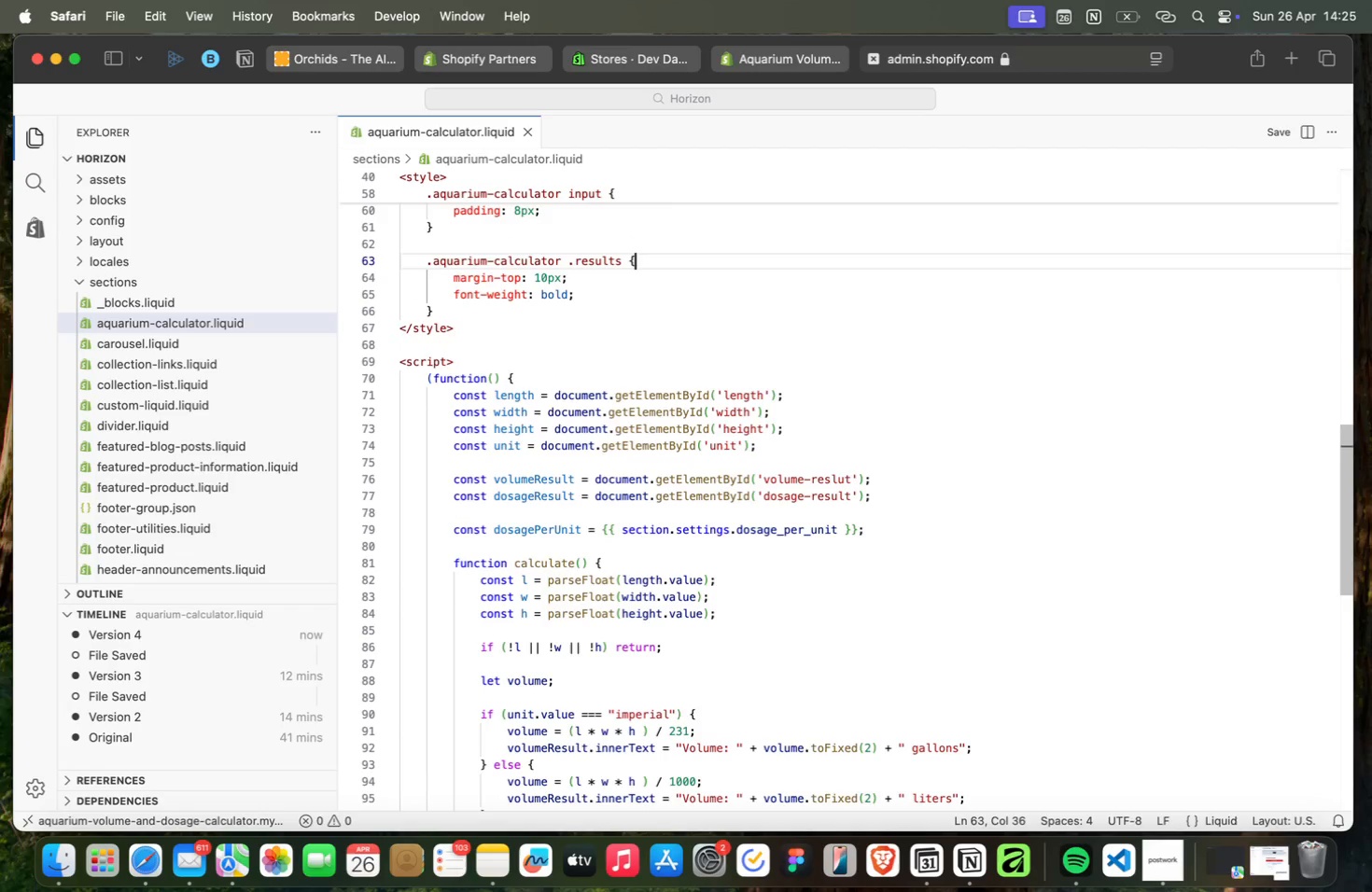 
key(ArrowUp)
 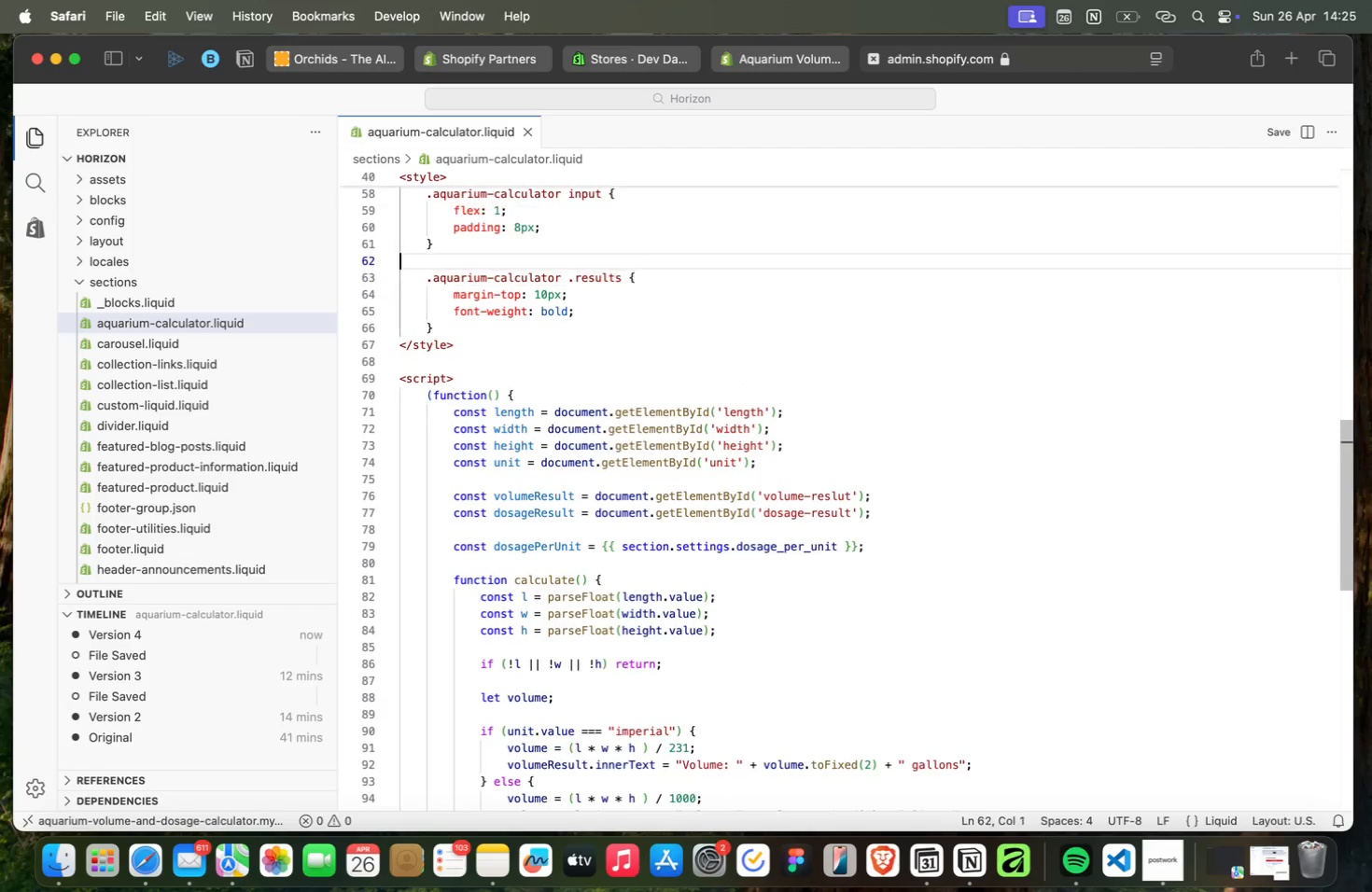 
key(ArrowUp)
 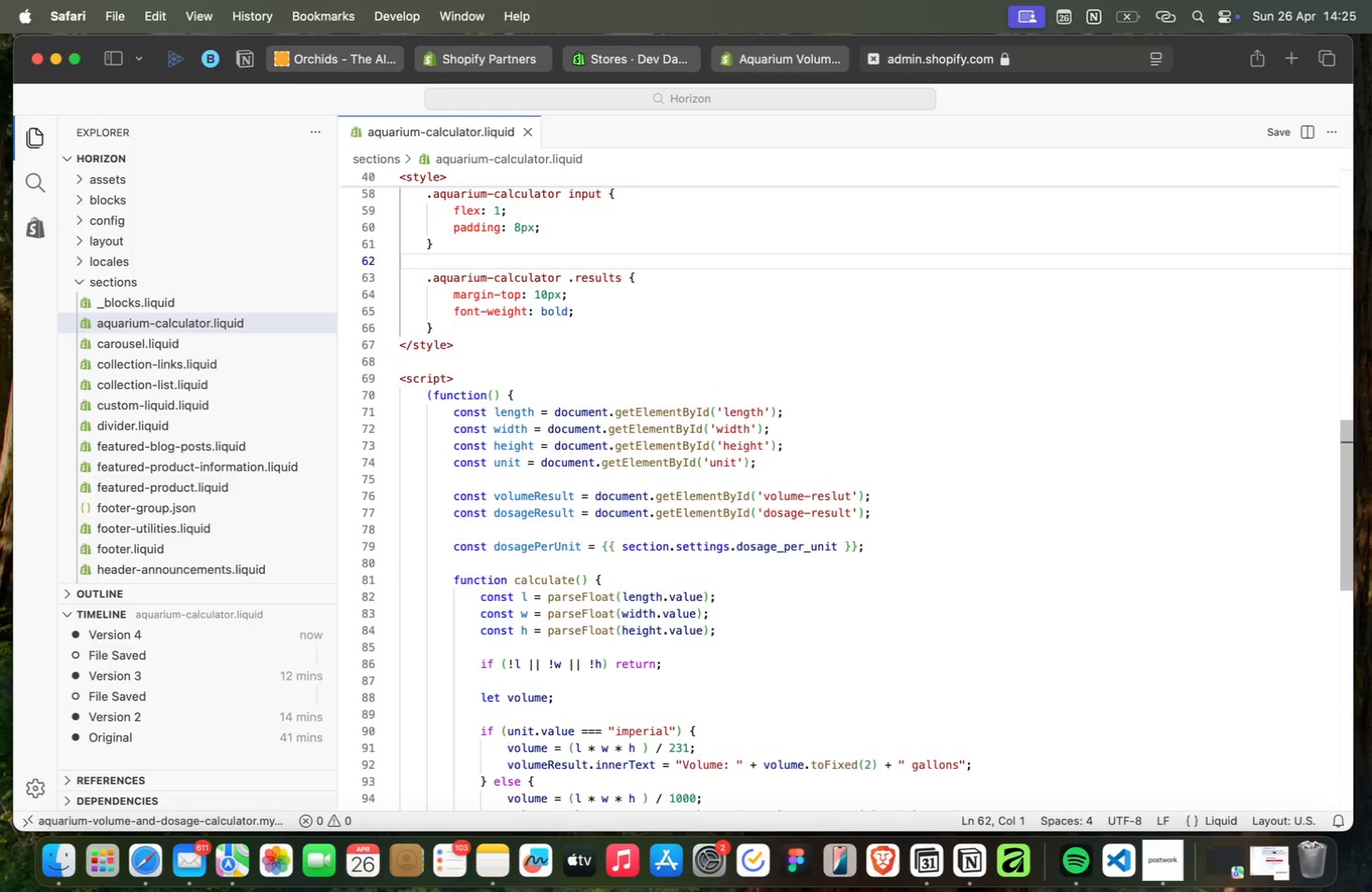 
key(ArrowUp)
 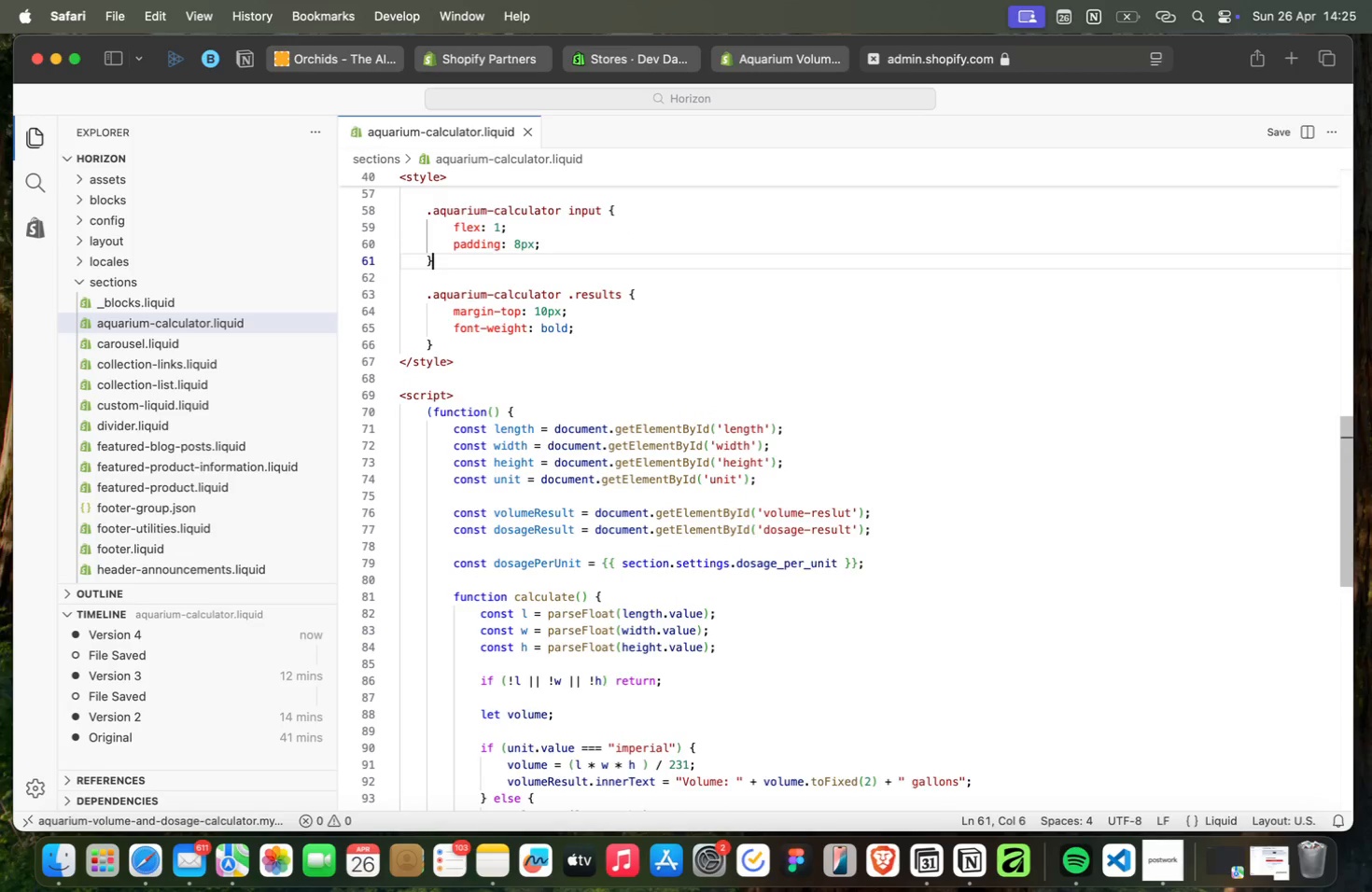 
key(ArrowUp)
 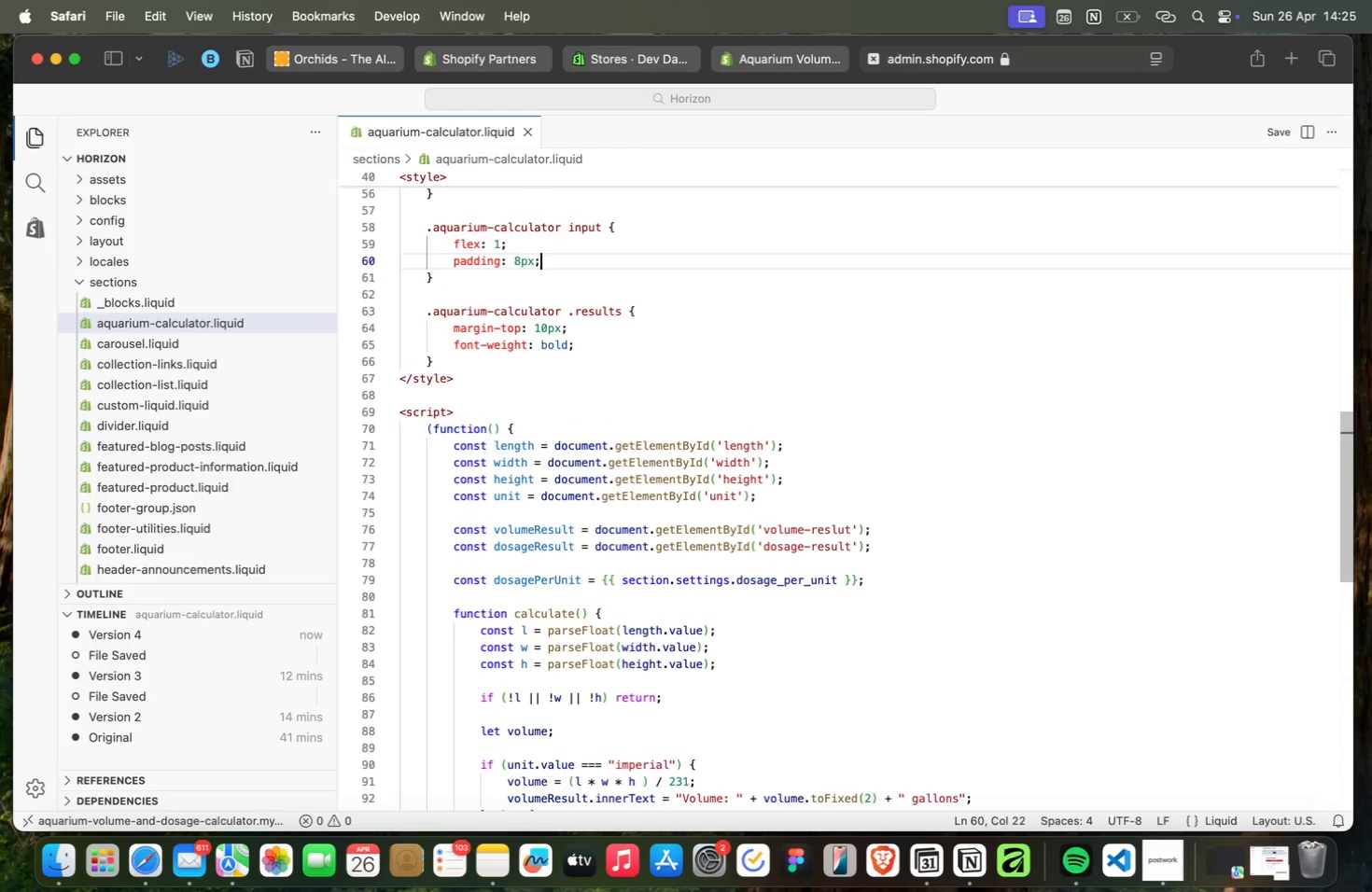 
key(ArrowUp)
 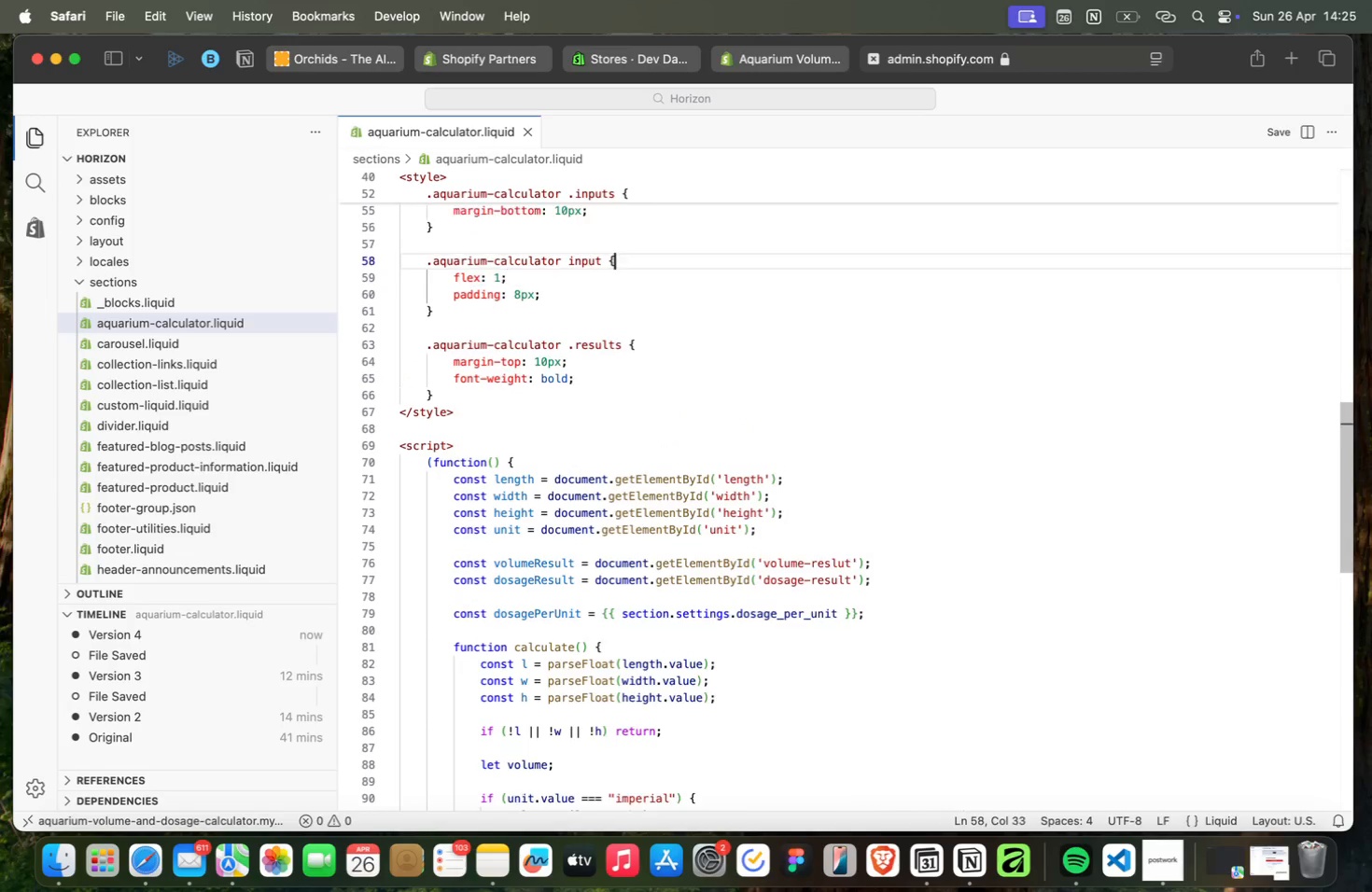 
key(ArrowUp)
 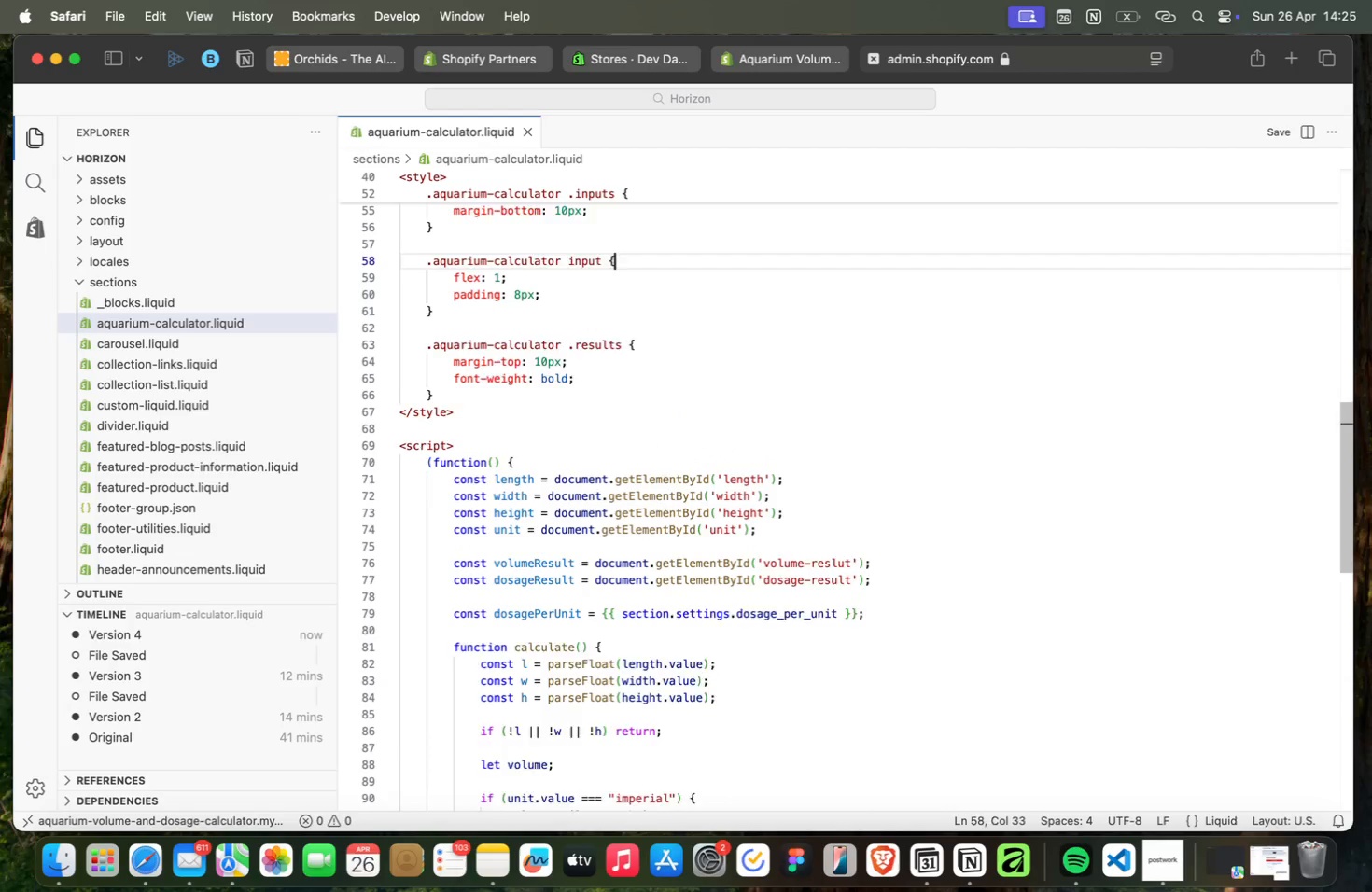 
key(ArrowUp)
 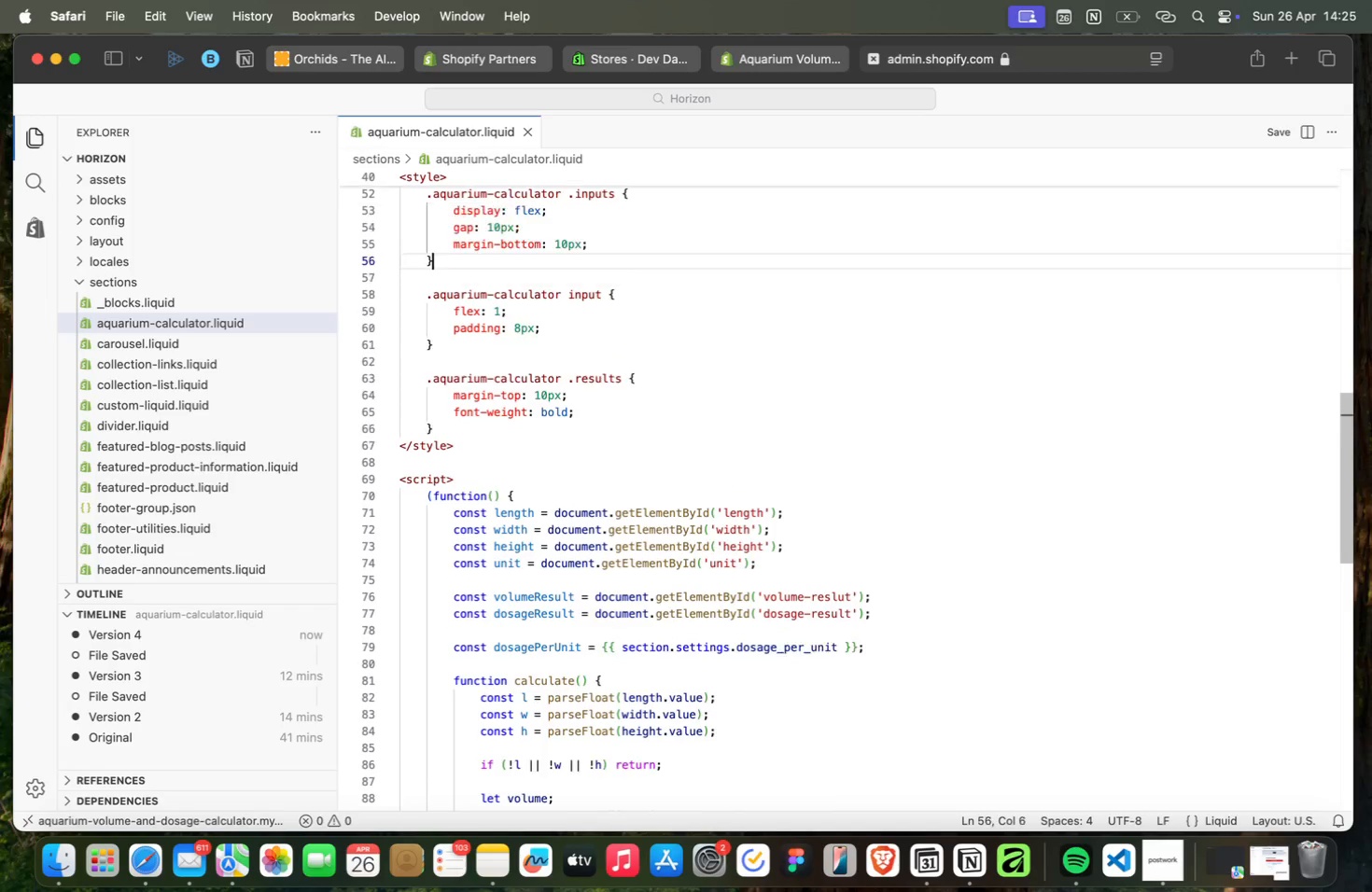 
key(ArrowUp)
 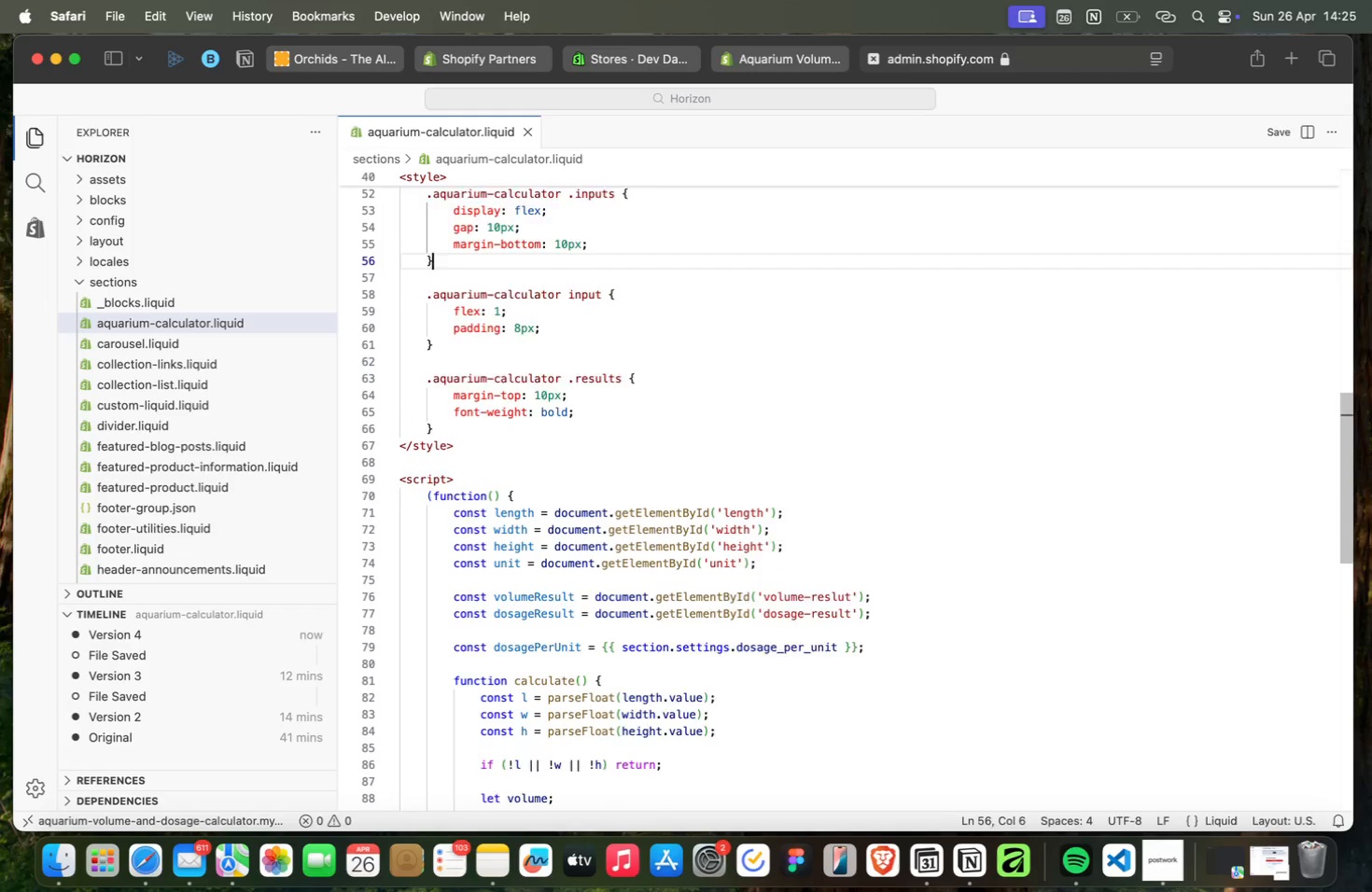 
key(ArrowUp)
 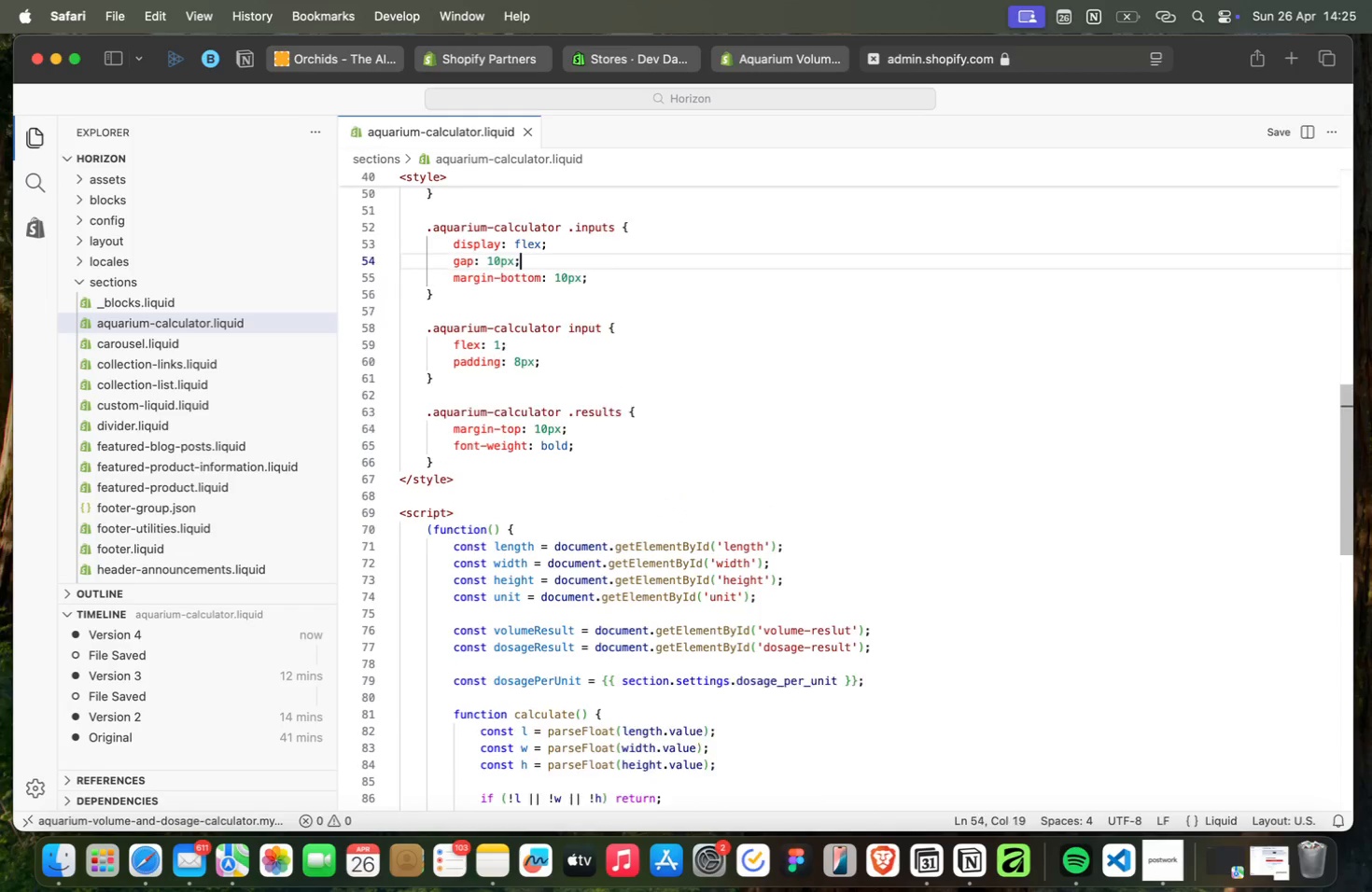 
key(ArrowUp)
 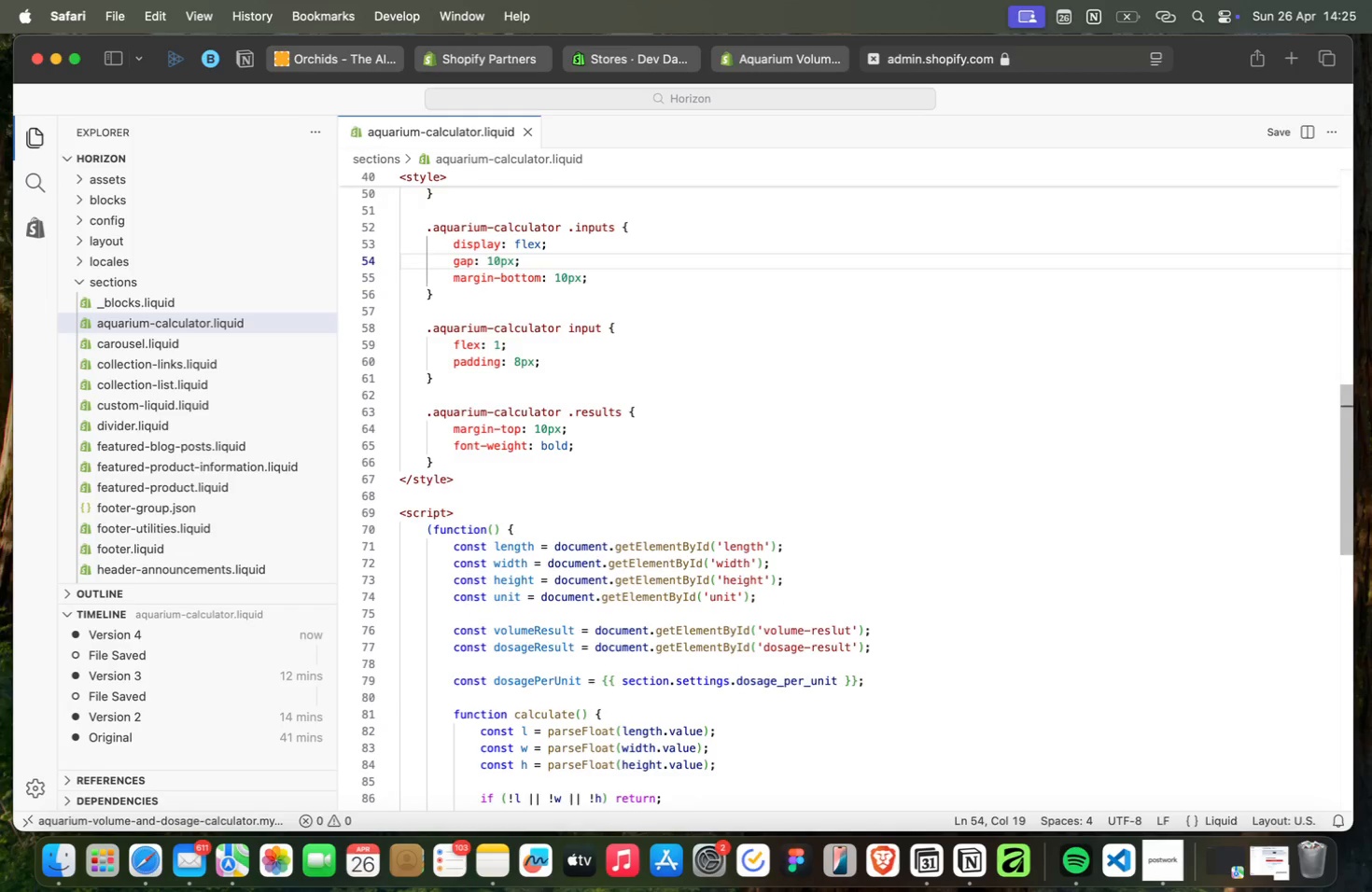 
hold_key(key=ArrowDown, duration=1.51)
 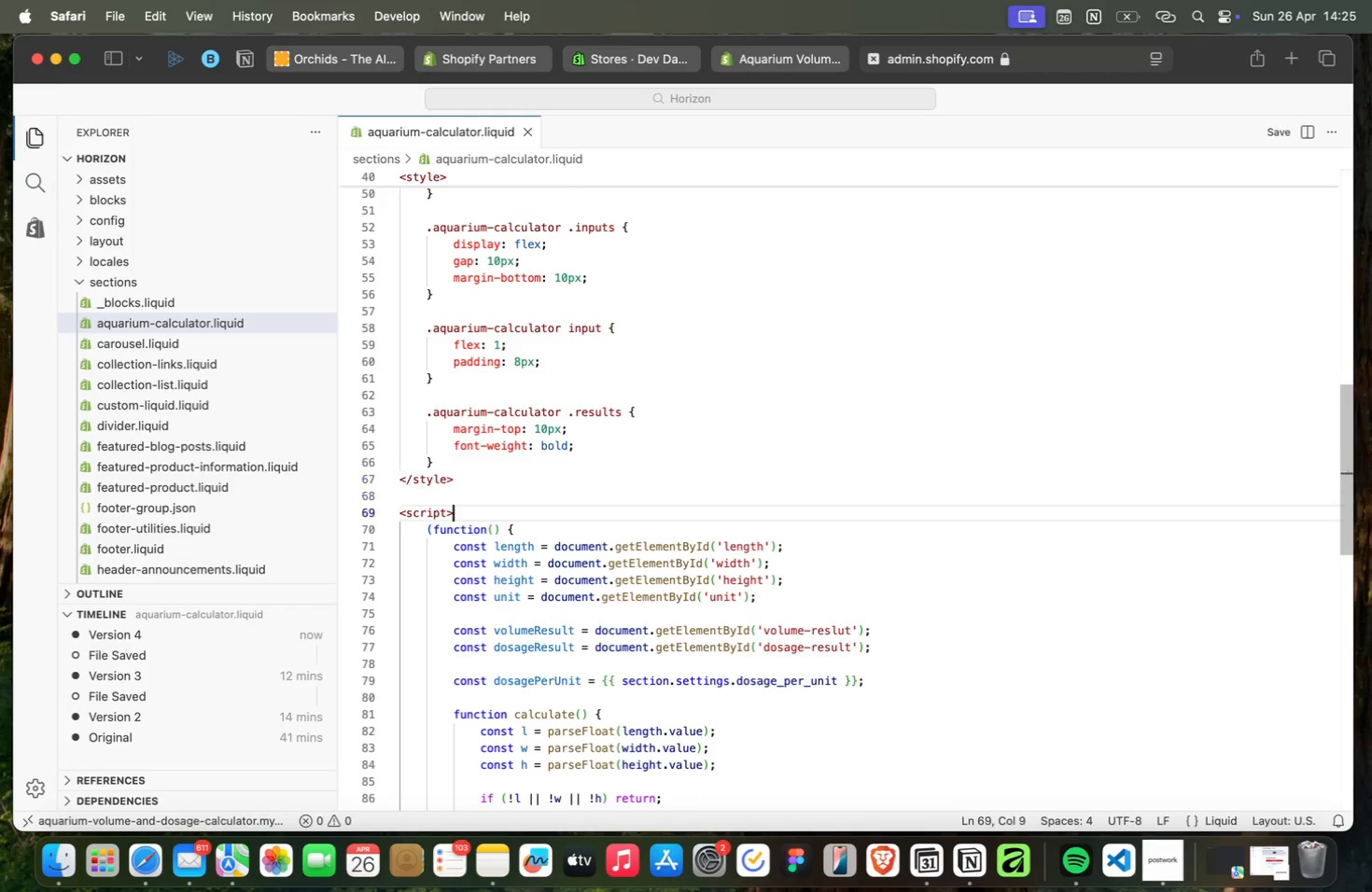 
key(ArrowDown)
 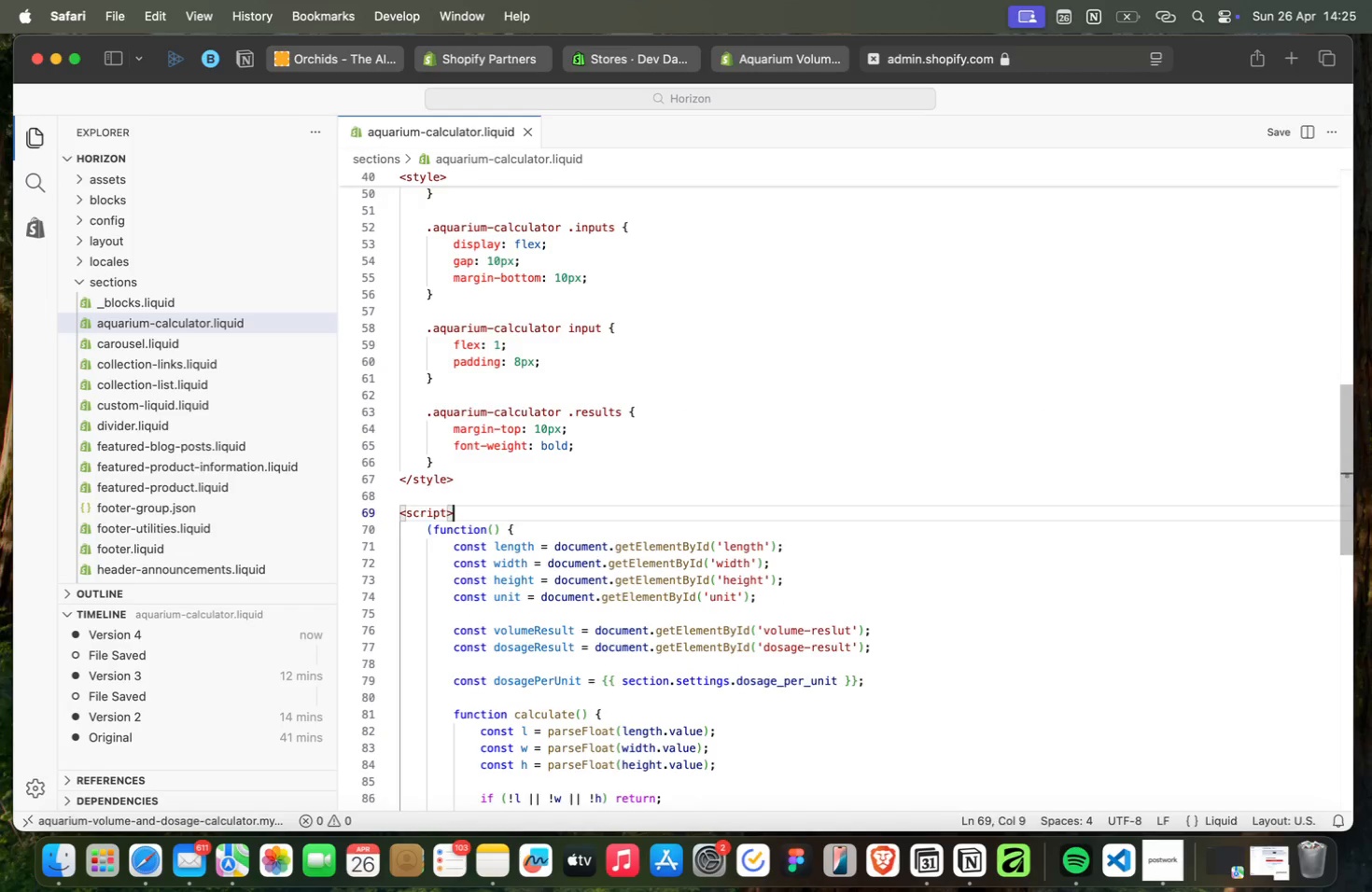 
key(ArrowDown)
 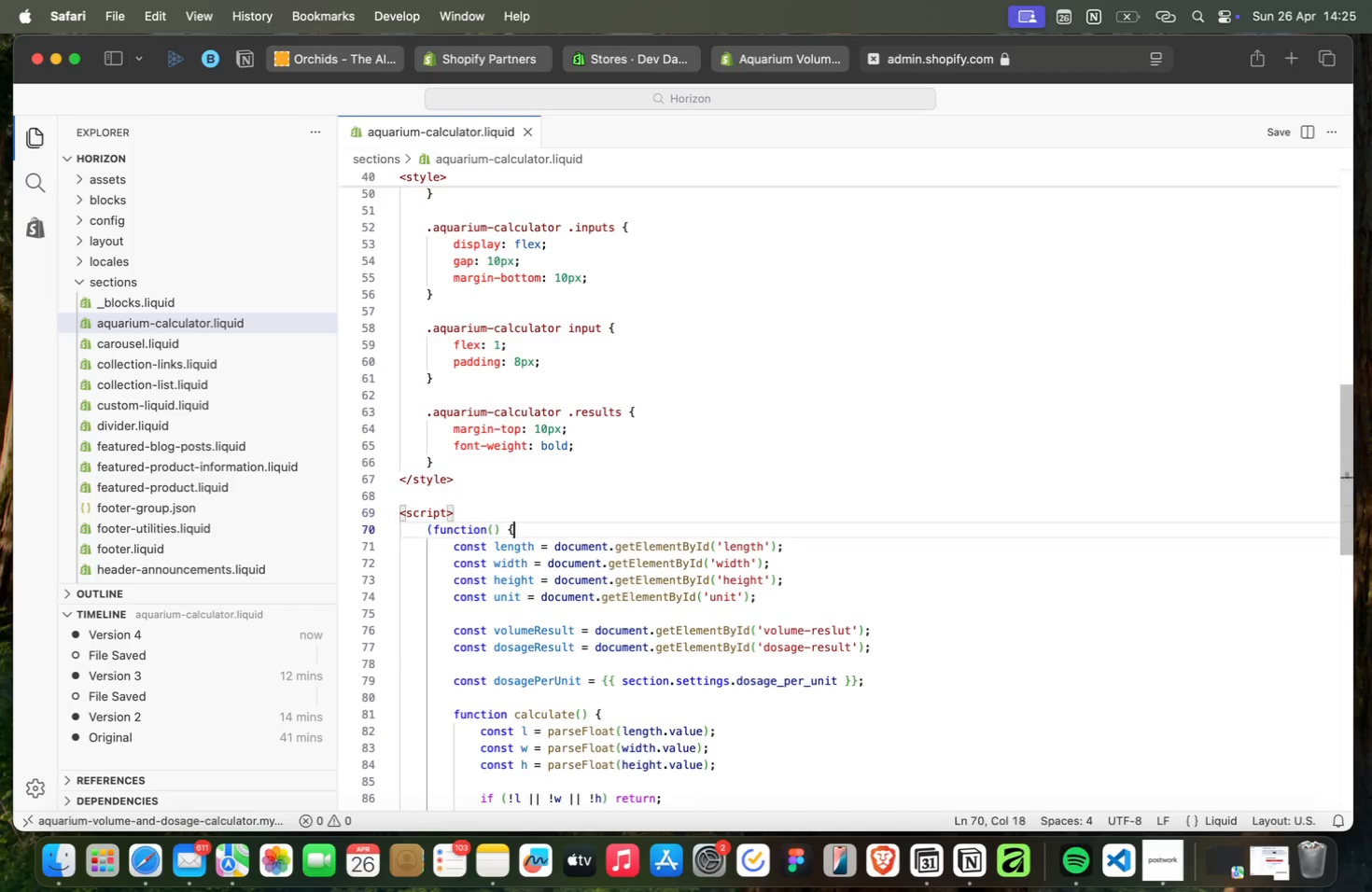 
key(ArrowDown)
 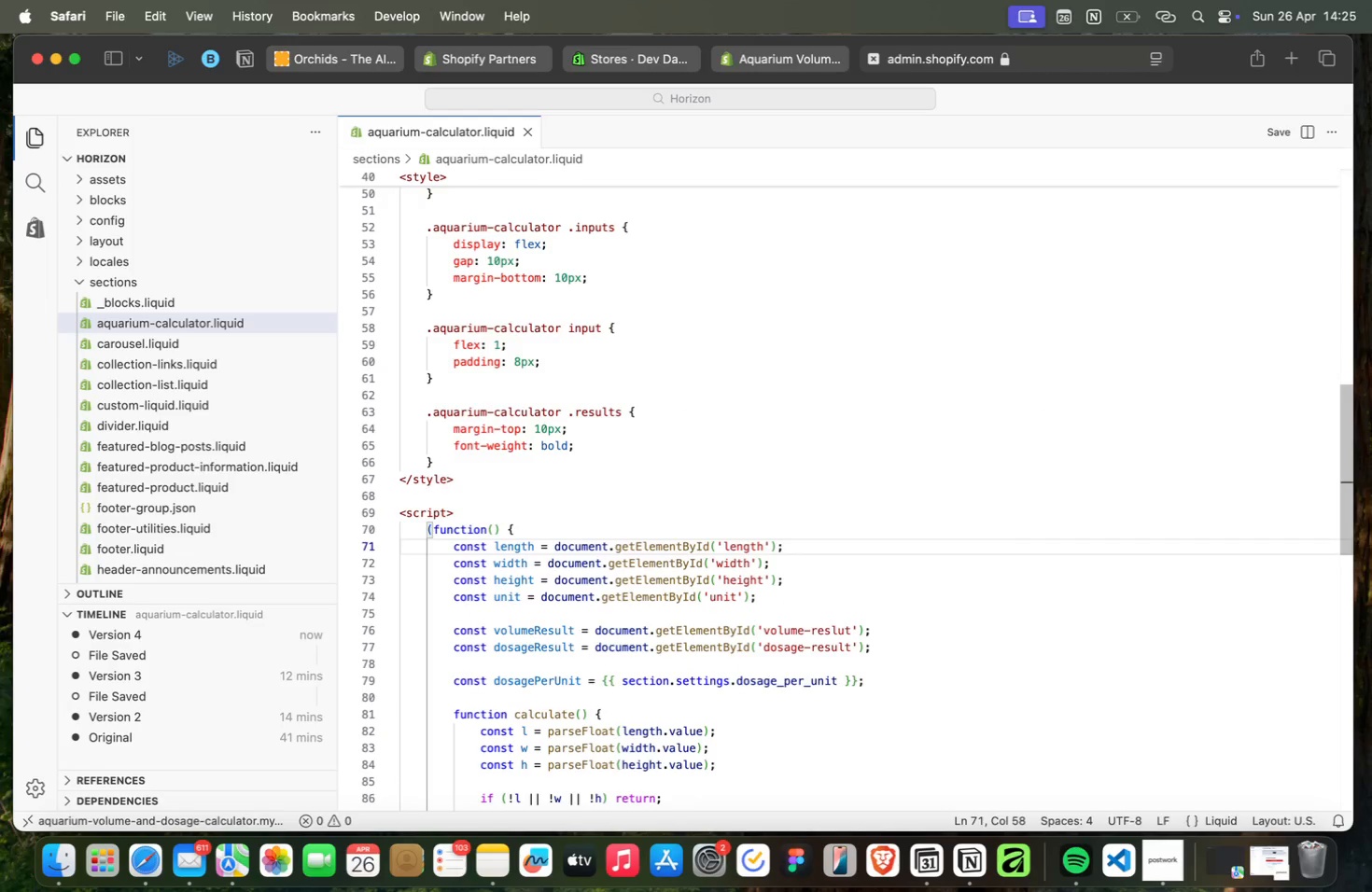 
hold_key(key=ArrowLeft, duration=0.68)
 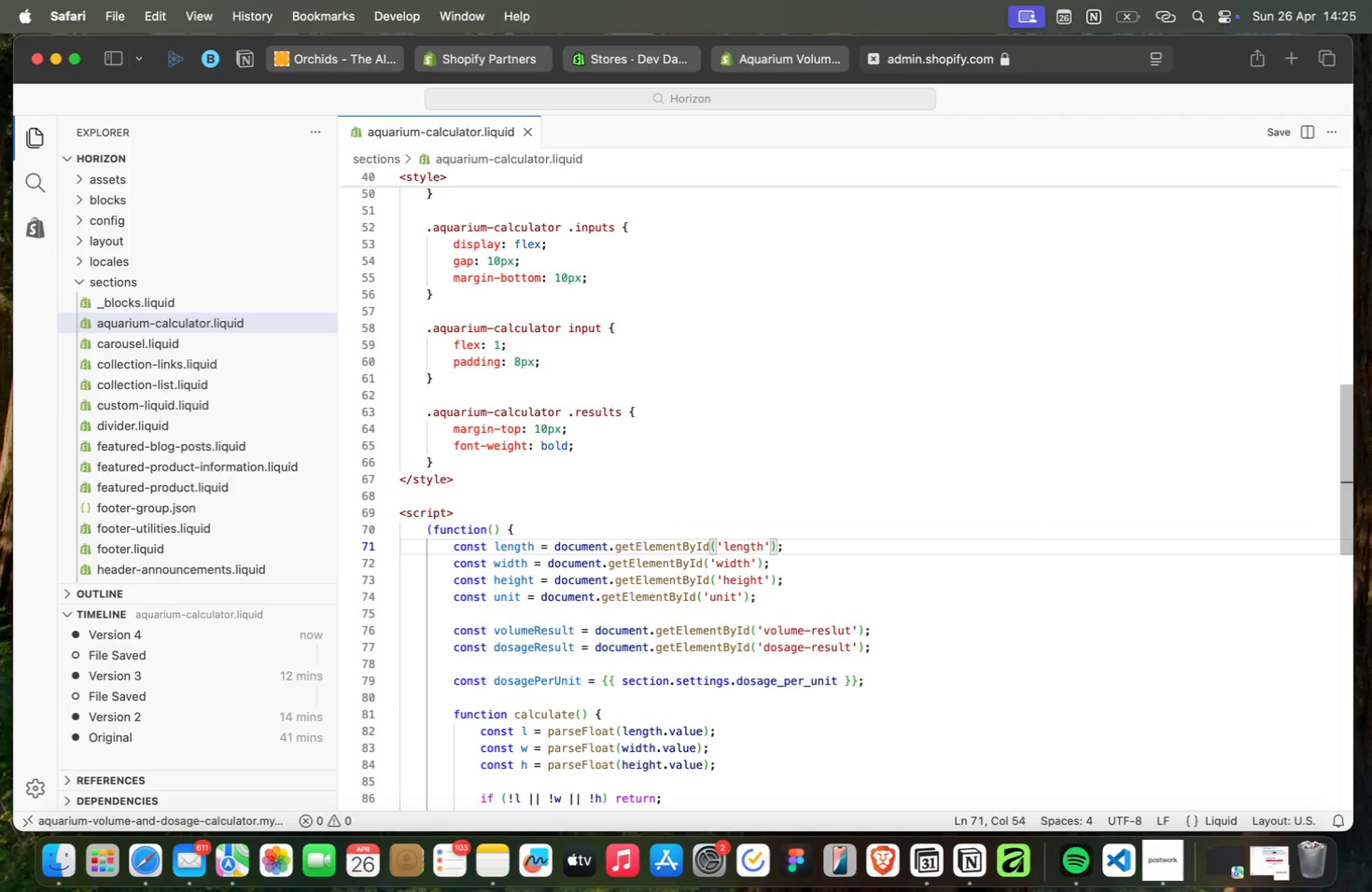 
key(ArrowRight)
 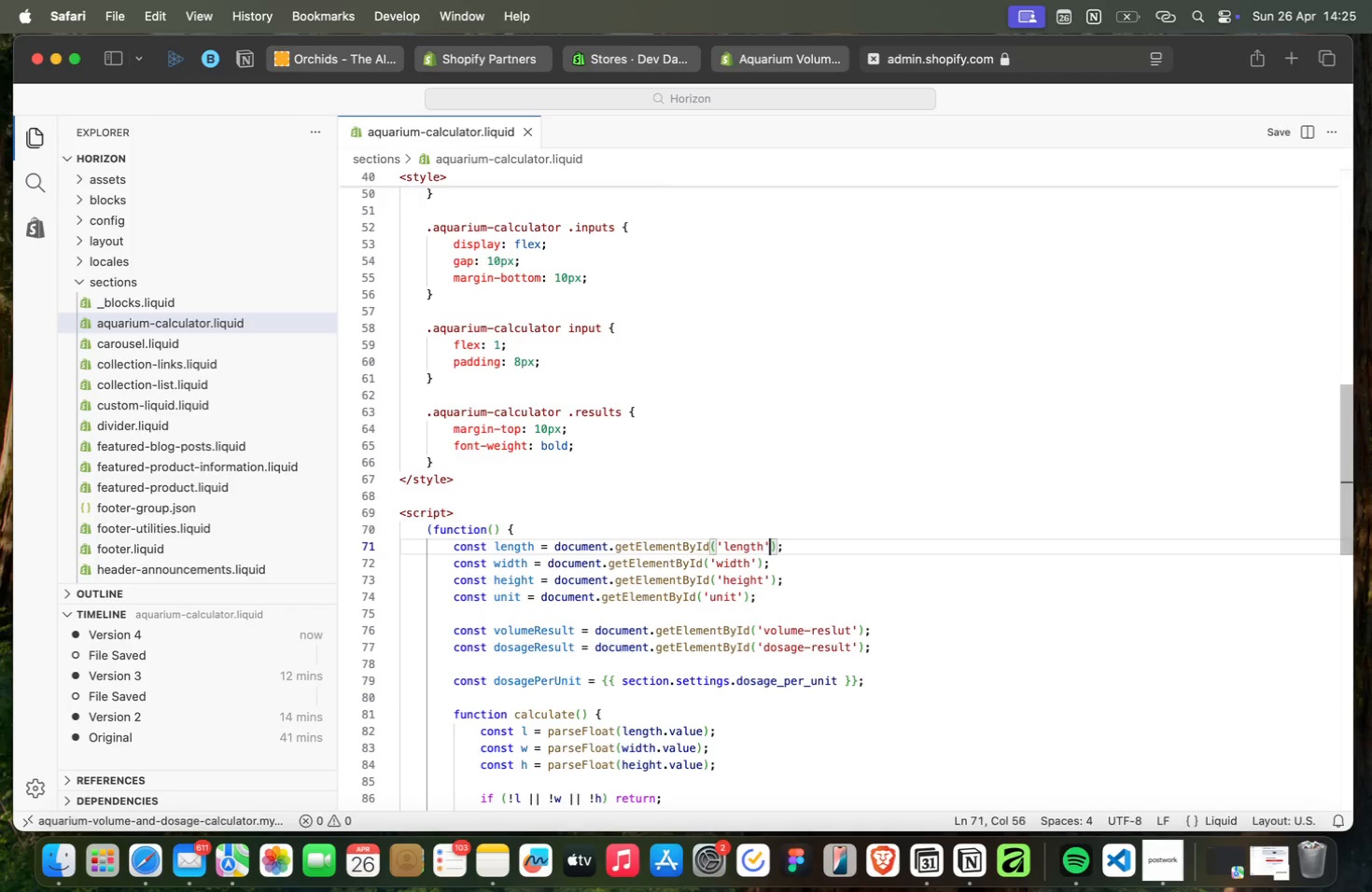 
key(ArrowRight)
 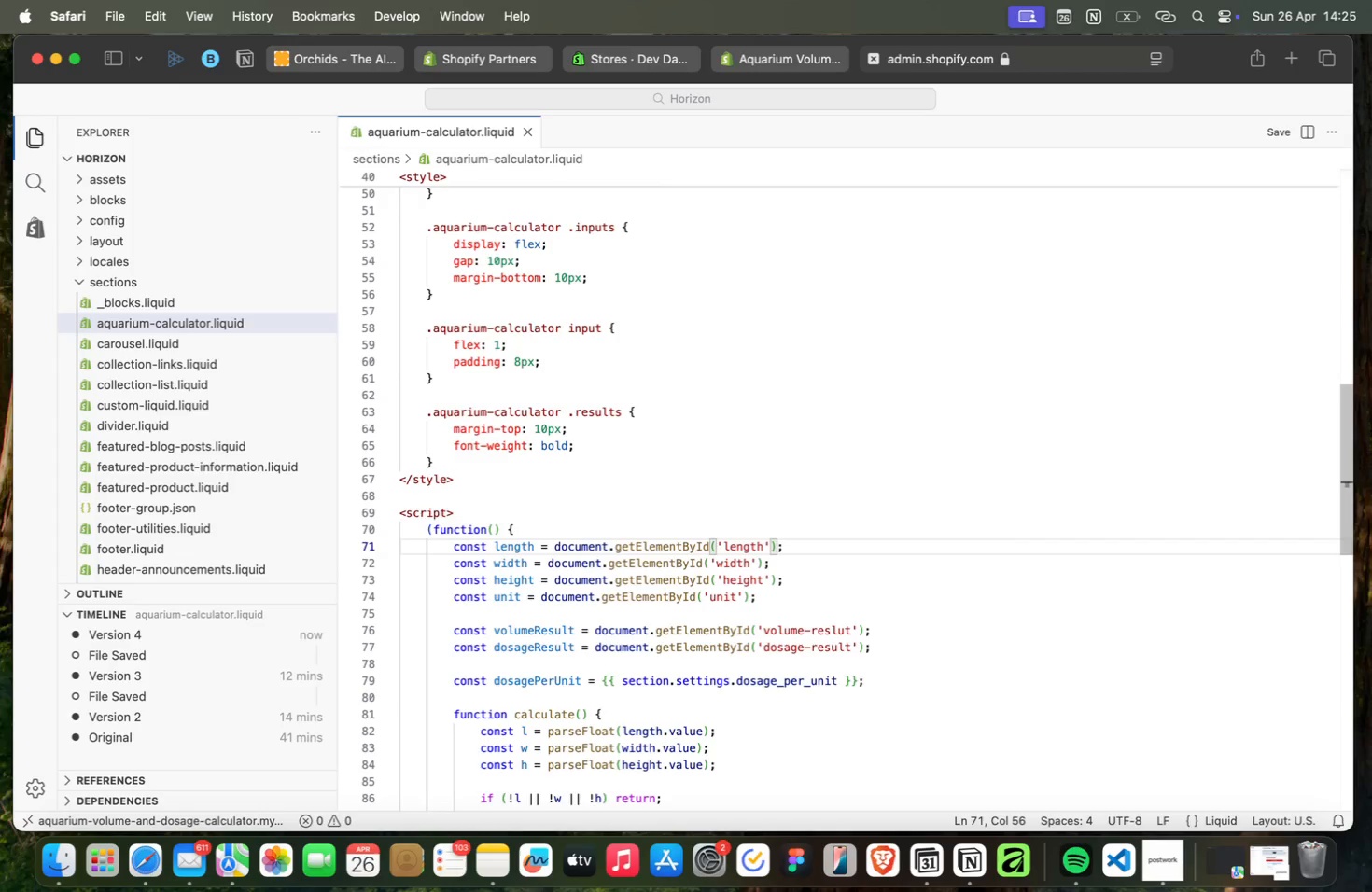 
key(ArrowLeft)
 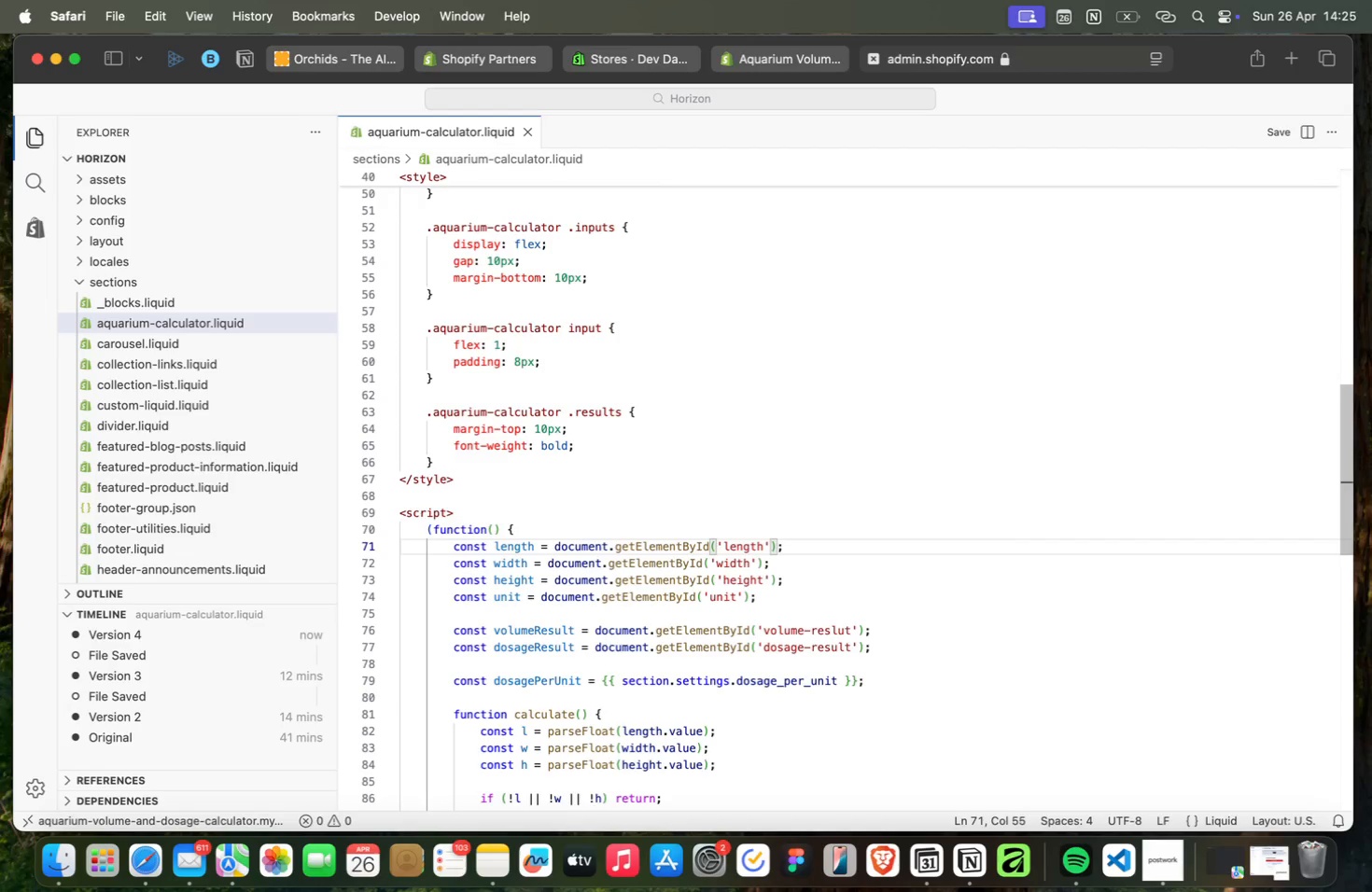 
key(ArrowDown)
 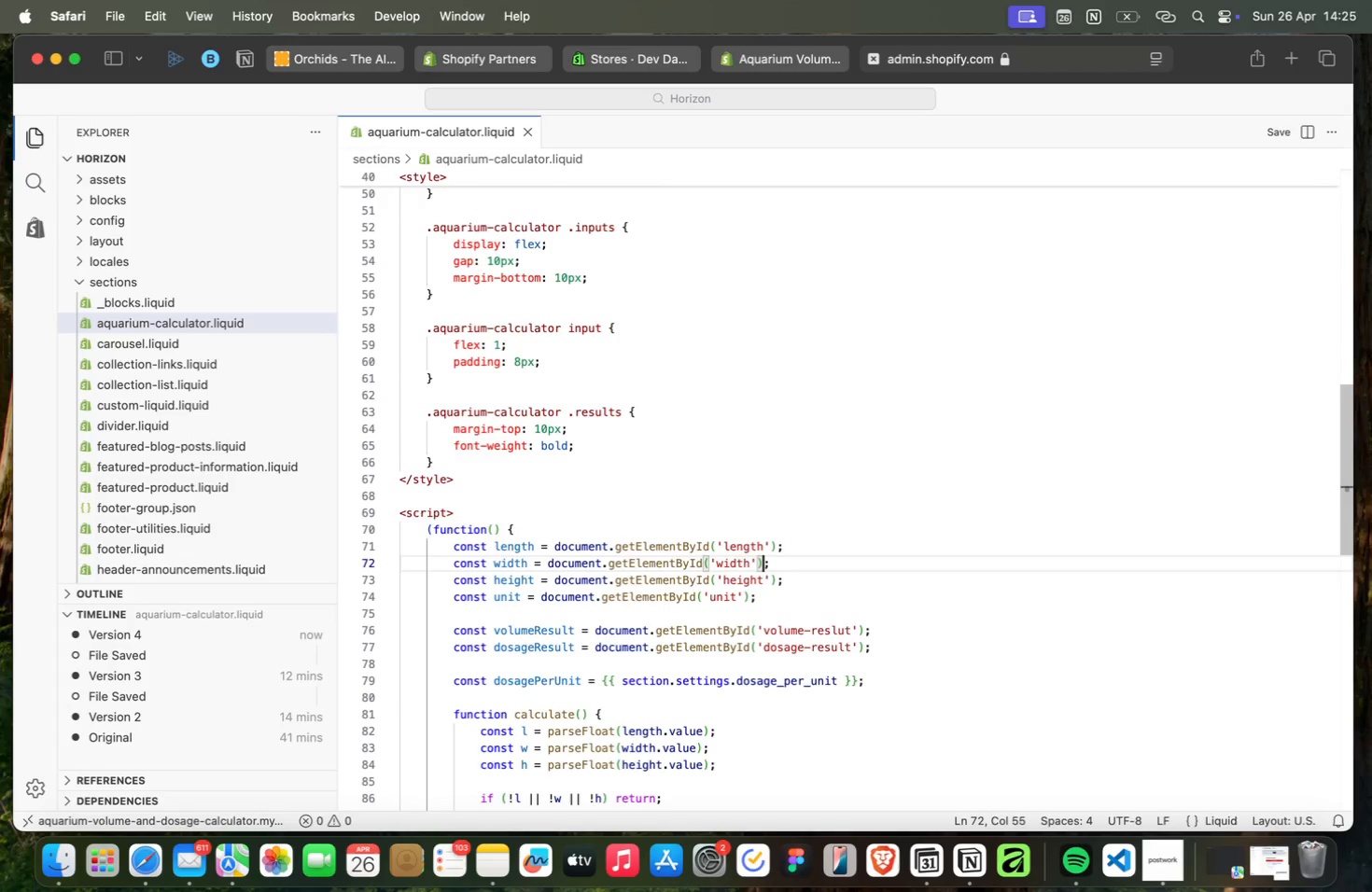 
key(ArrowLeft)
 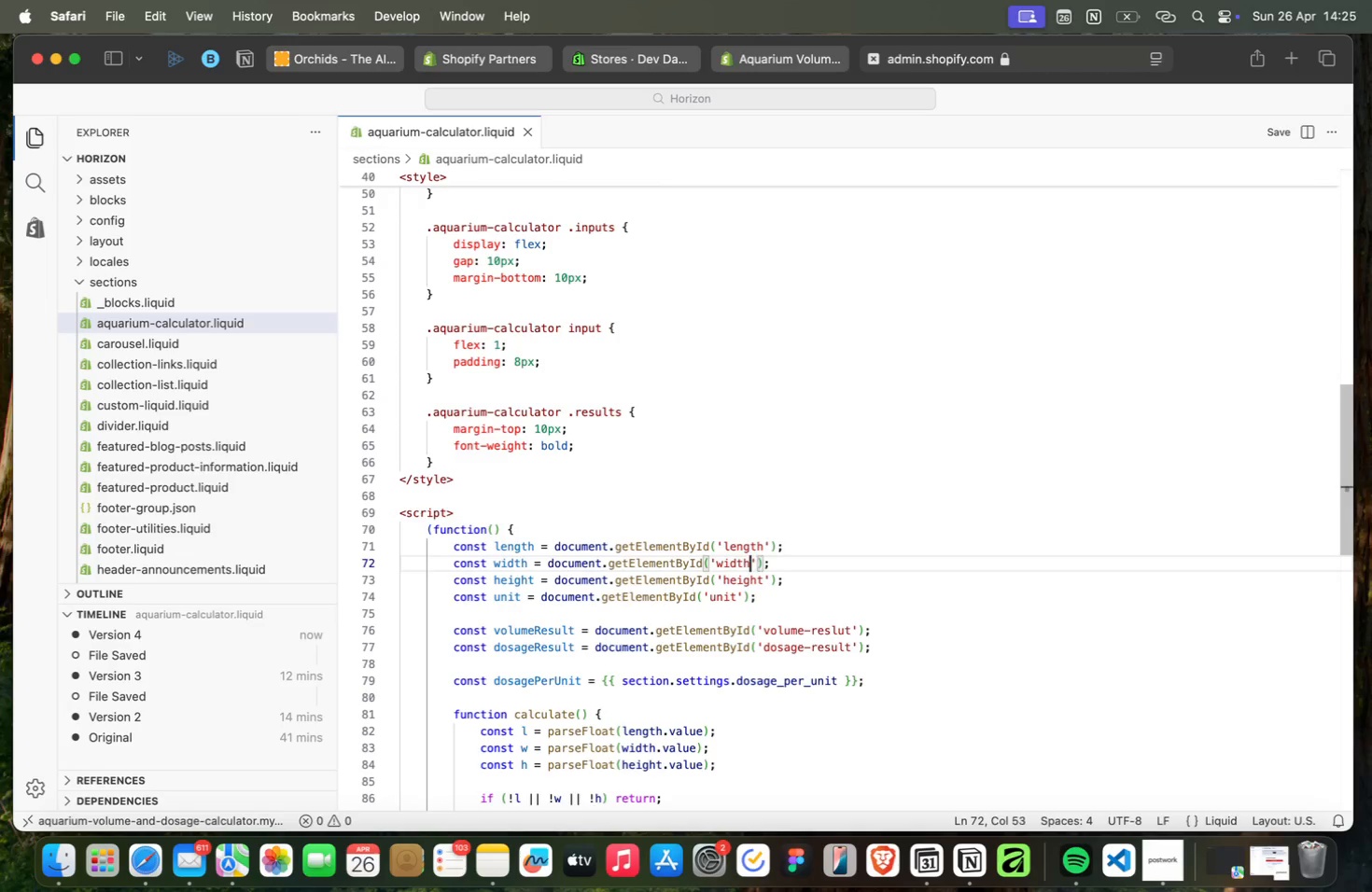 
key(ArrowLeft)
 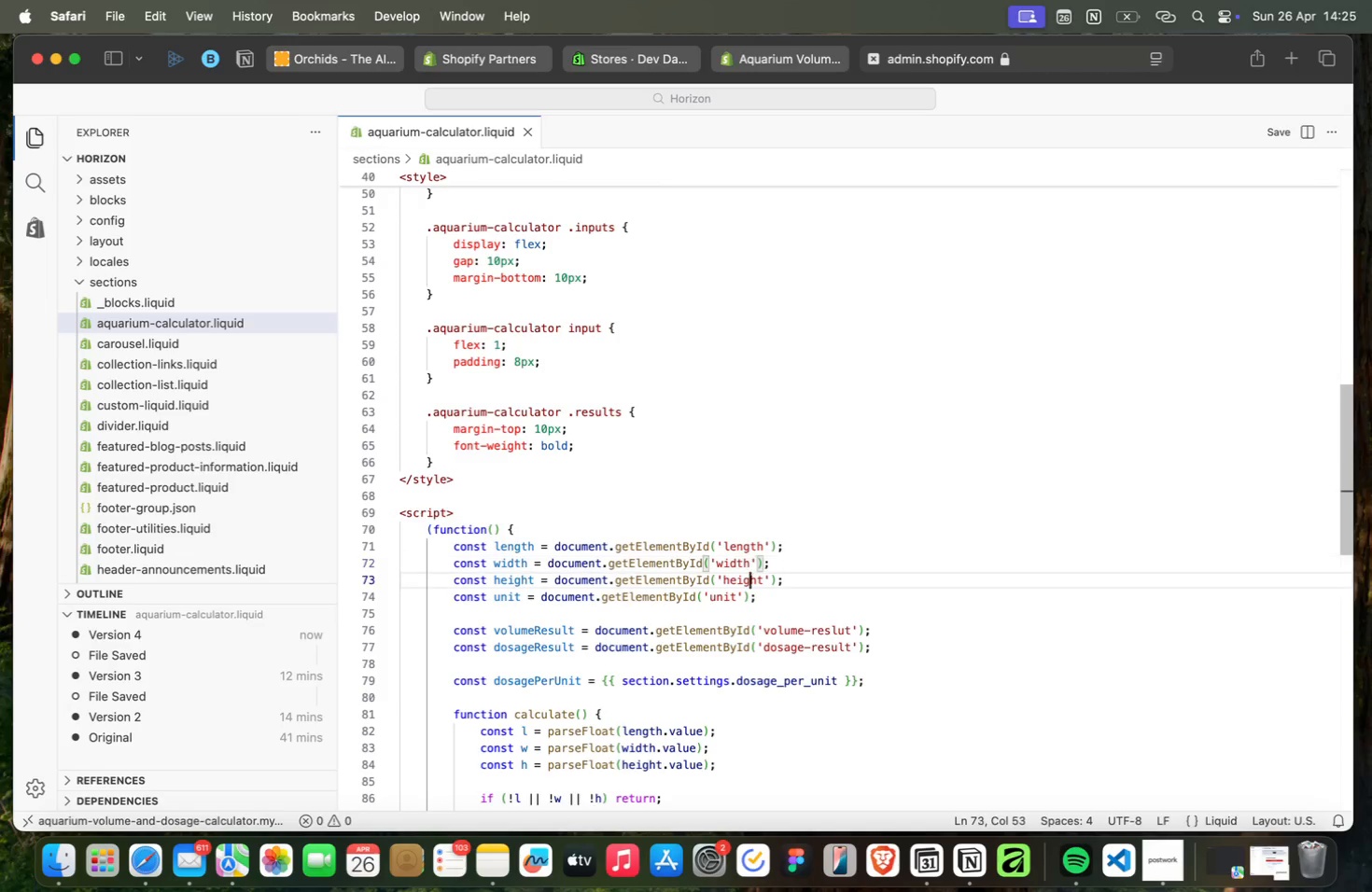 
key(ArrowDown)
 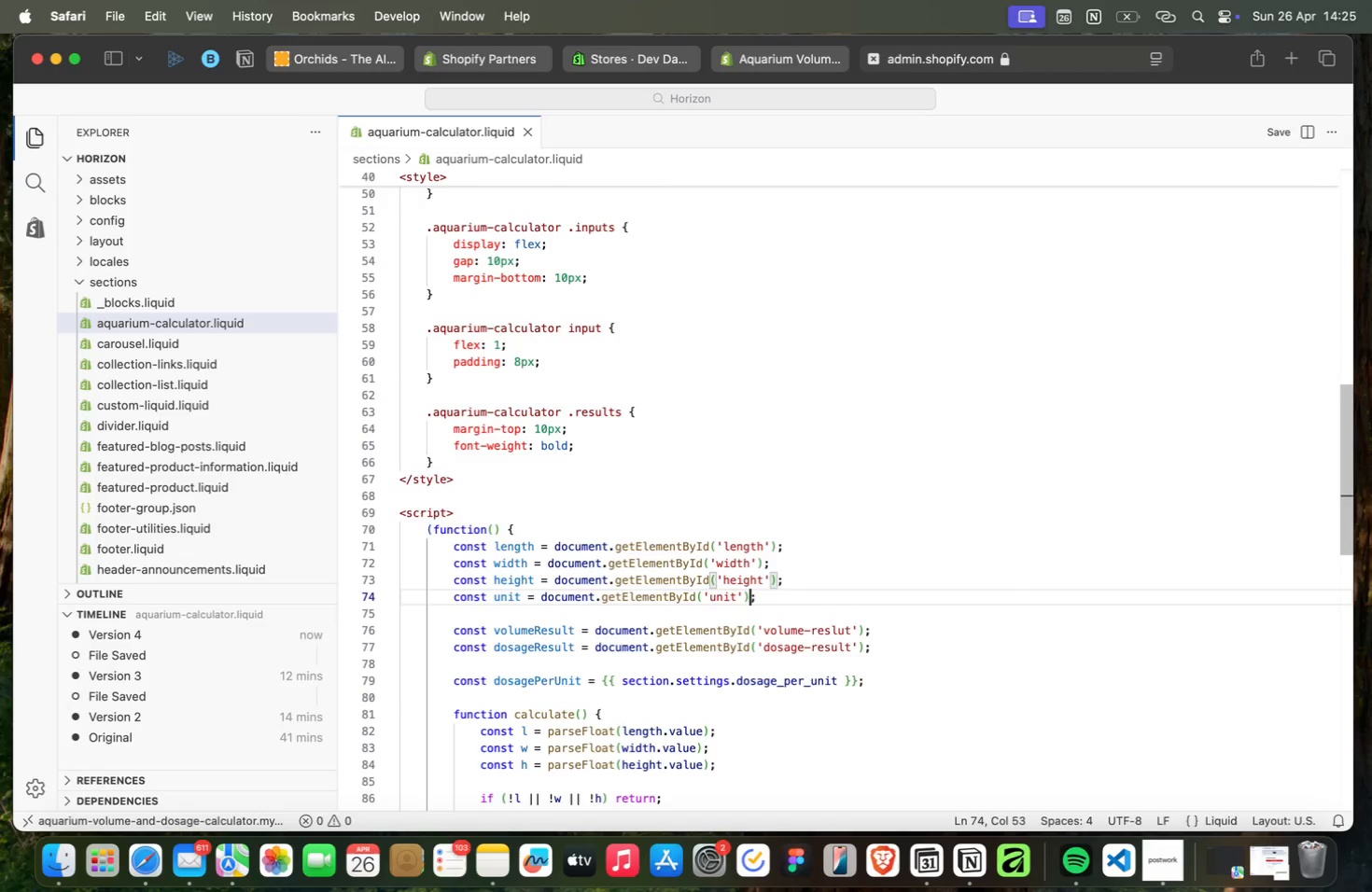 
key(ArrowDown)
 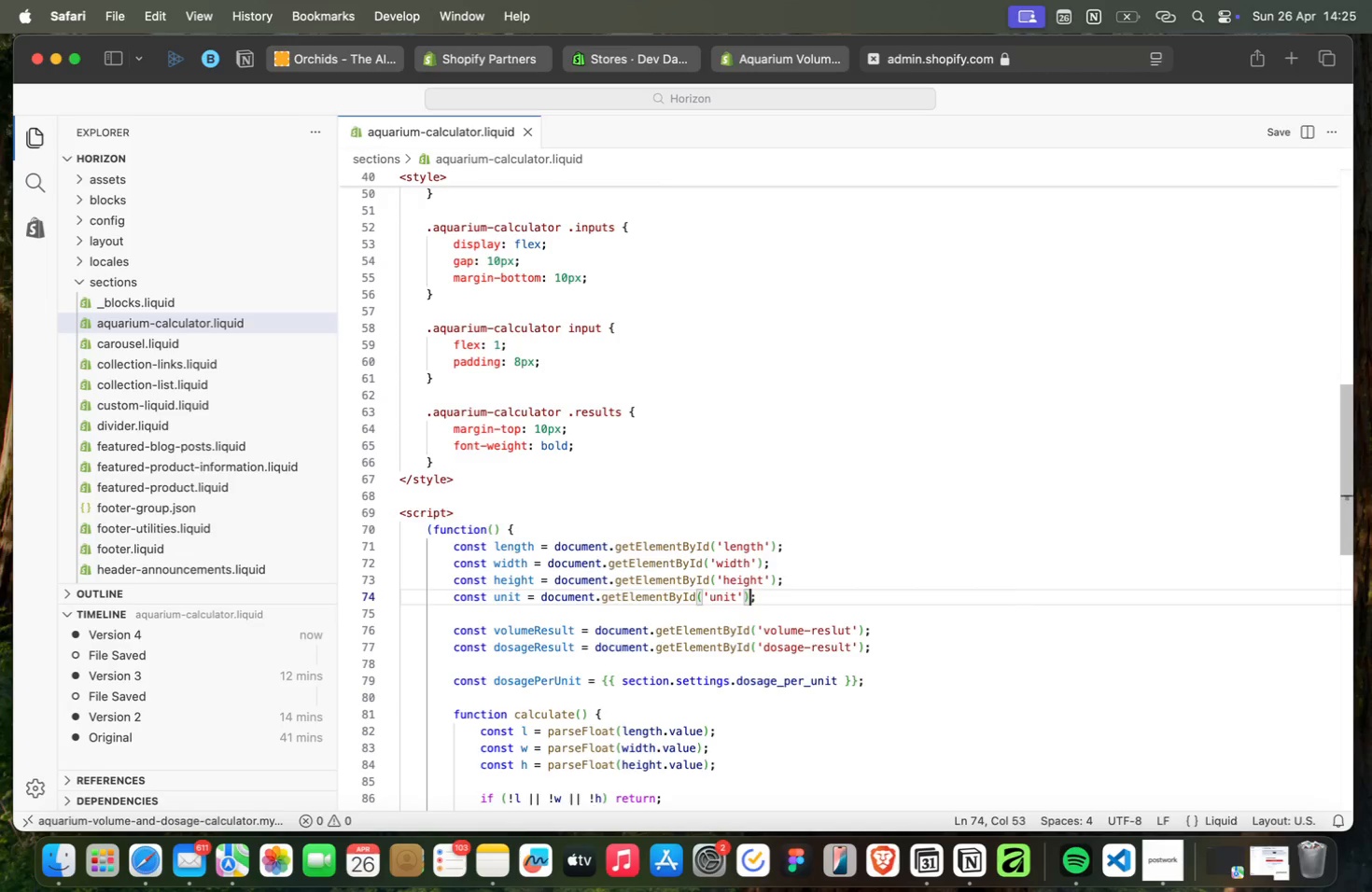 
hold_key(key=ArrowLeft, duration=0.5)
 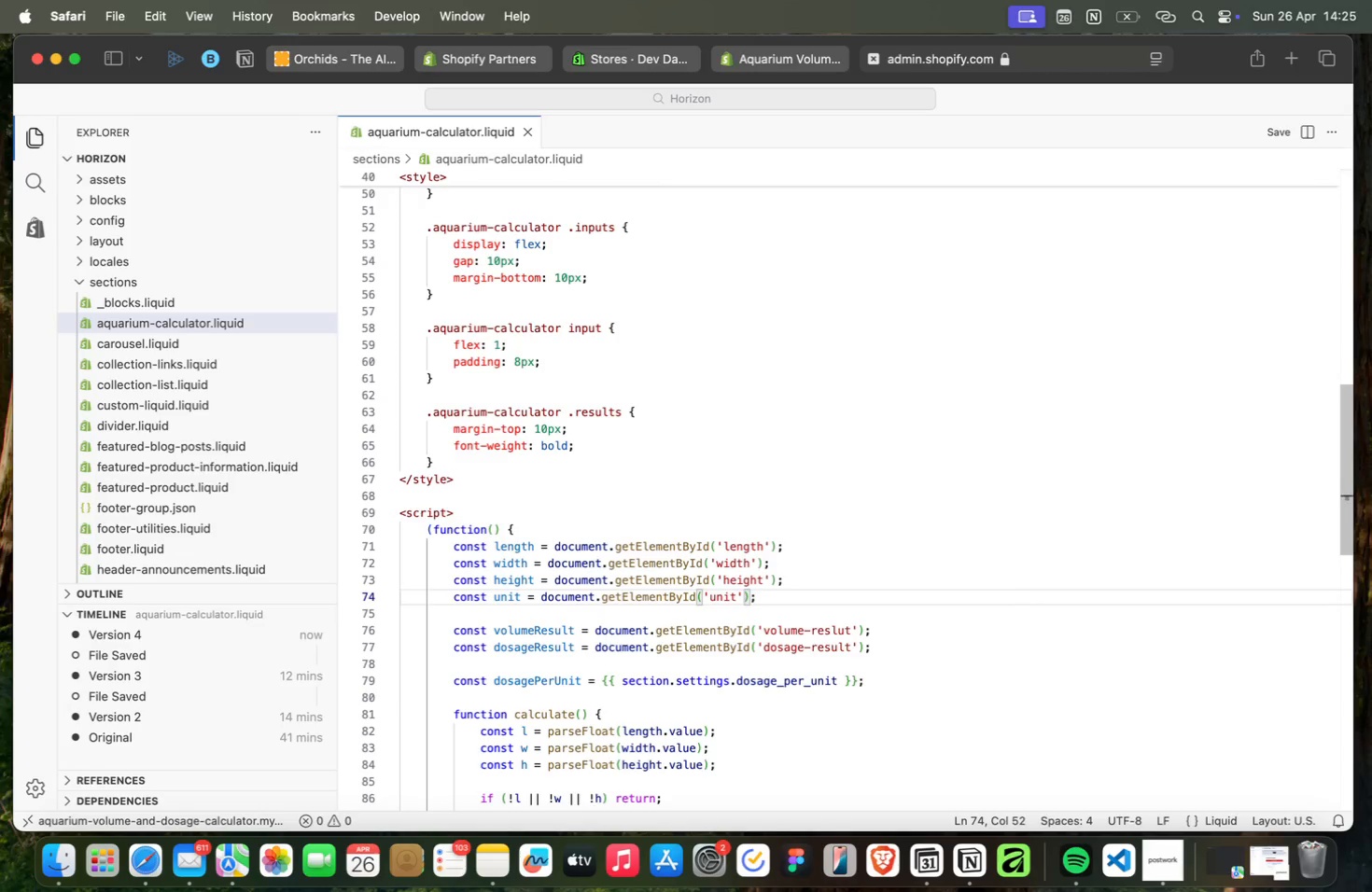 
key(ArrowDown)
 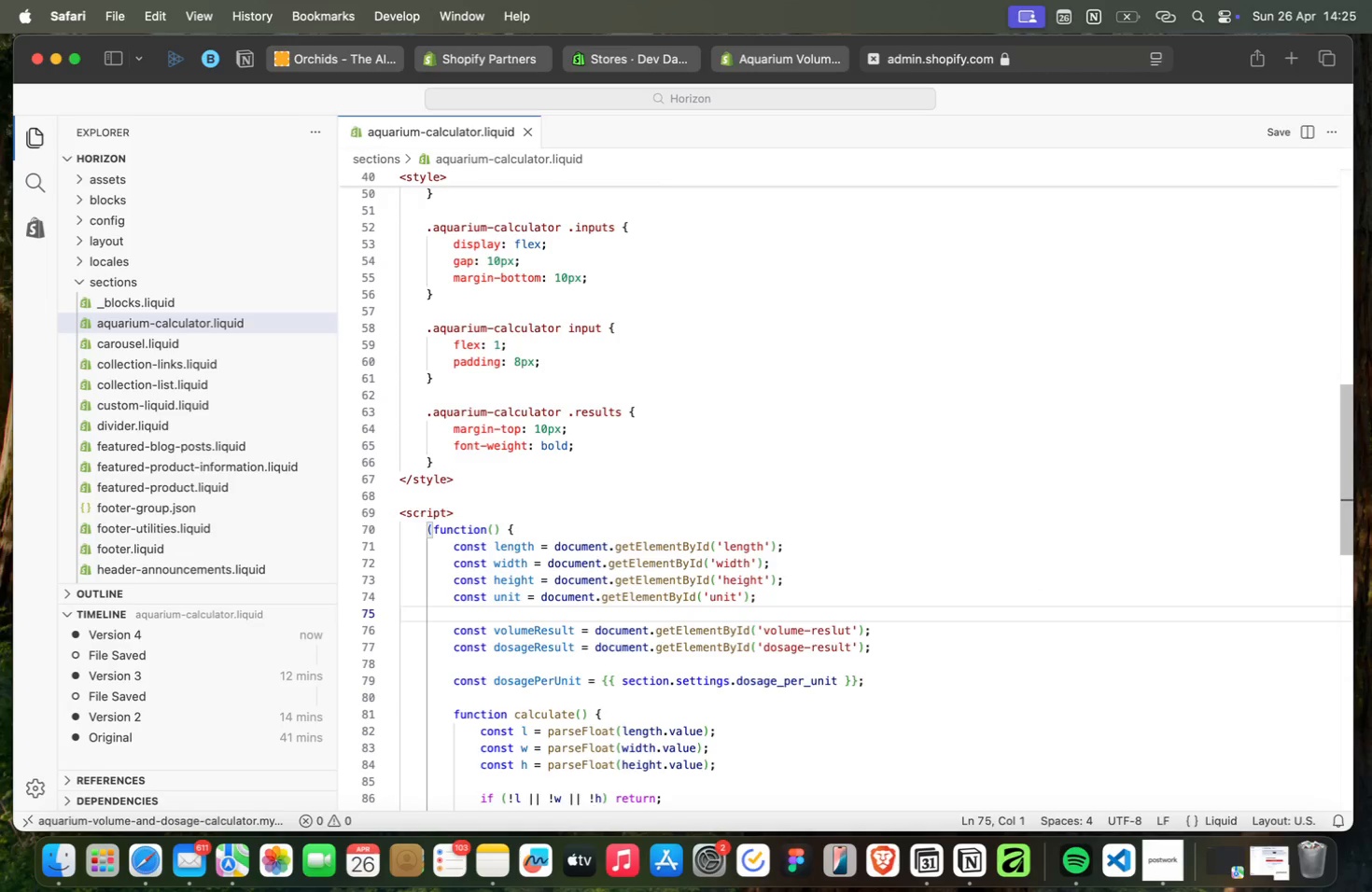 
key(ArrowRight)
 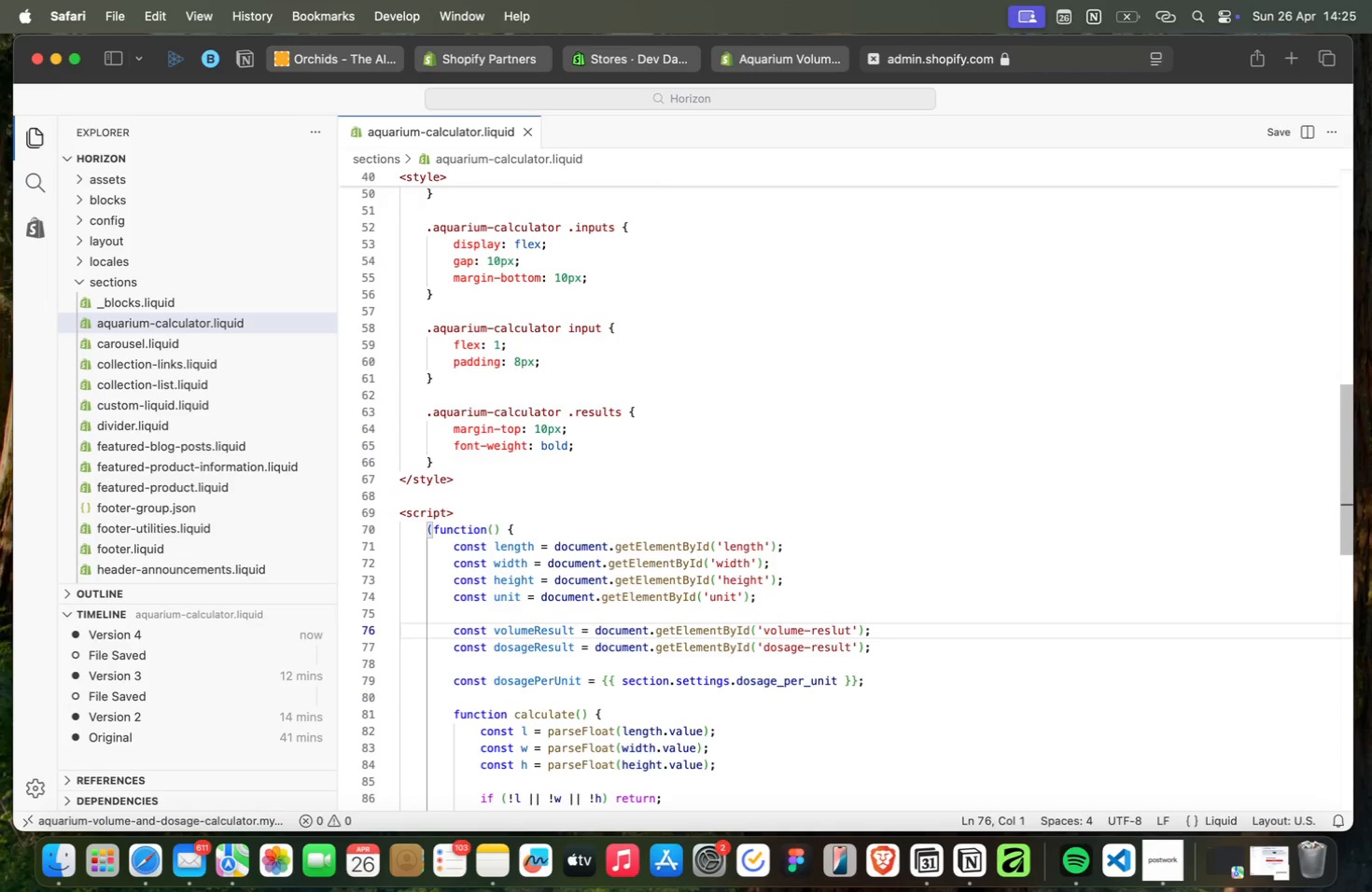 
key(ArrowRight)
 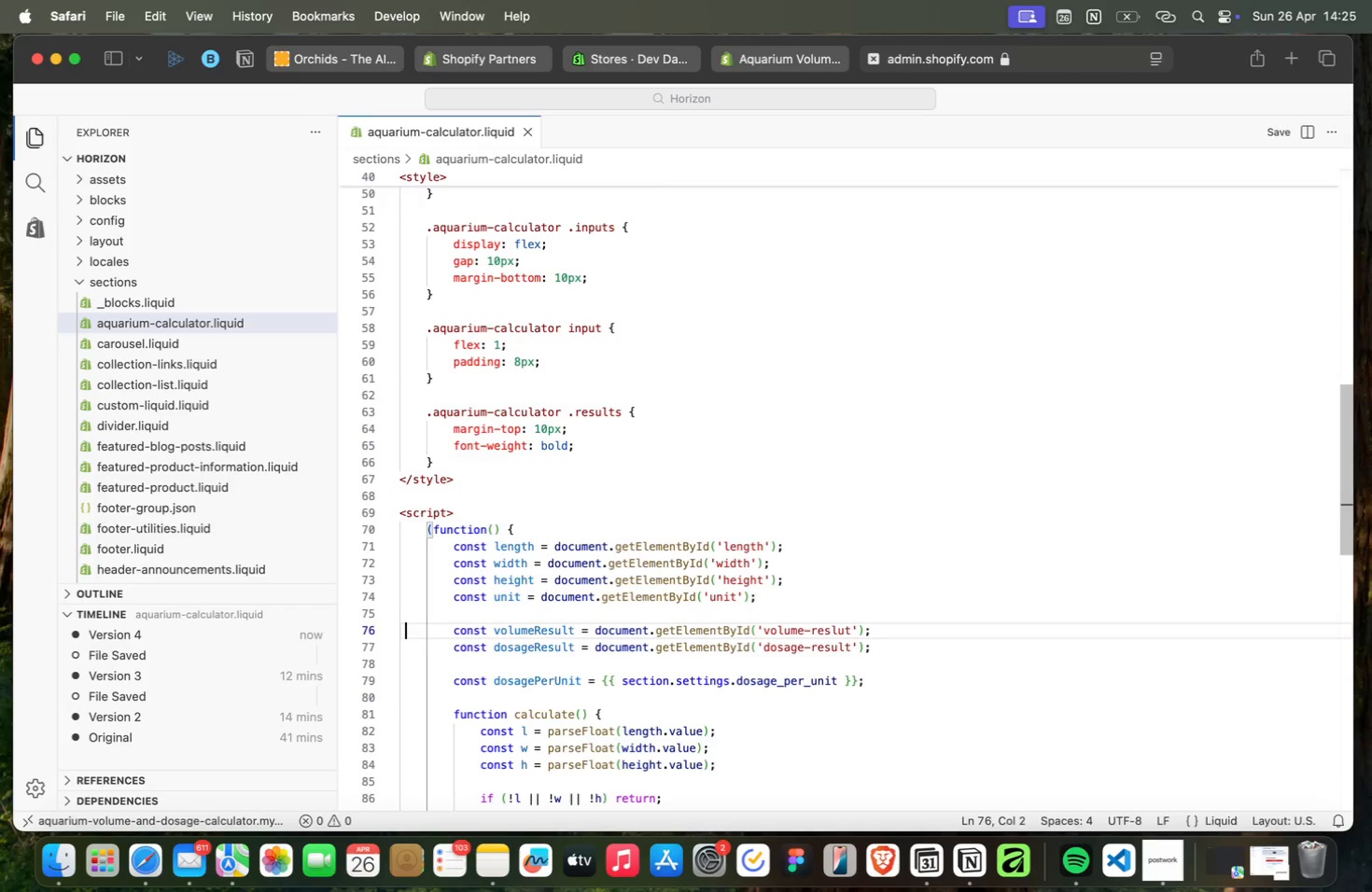 
key(ArrowLeft)
 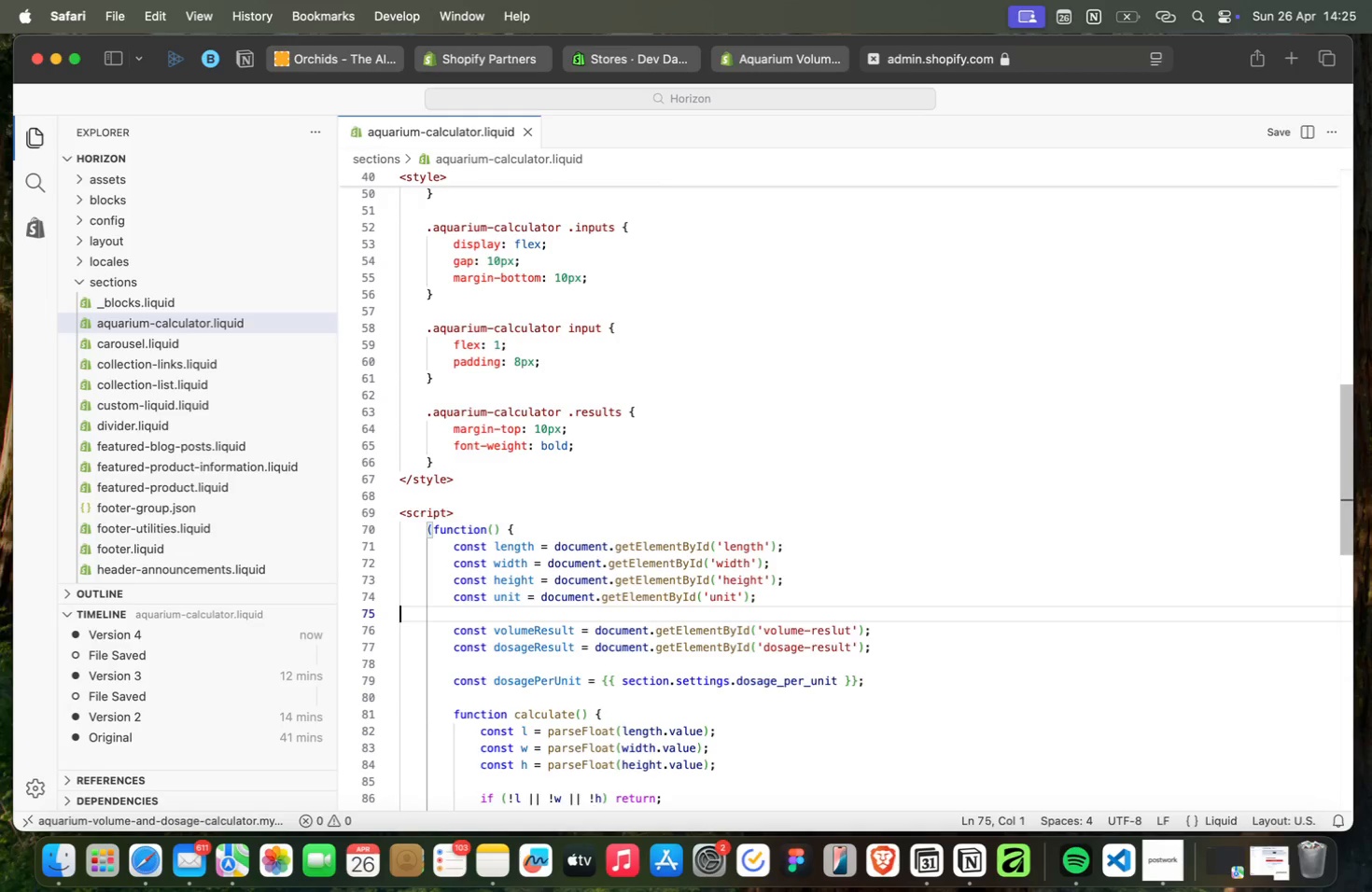 
key(ArrowLeft)
 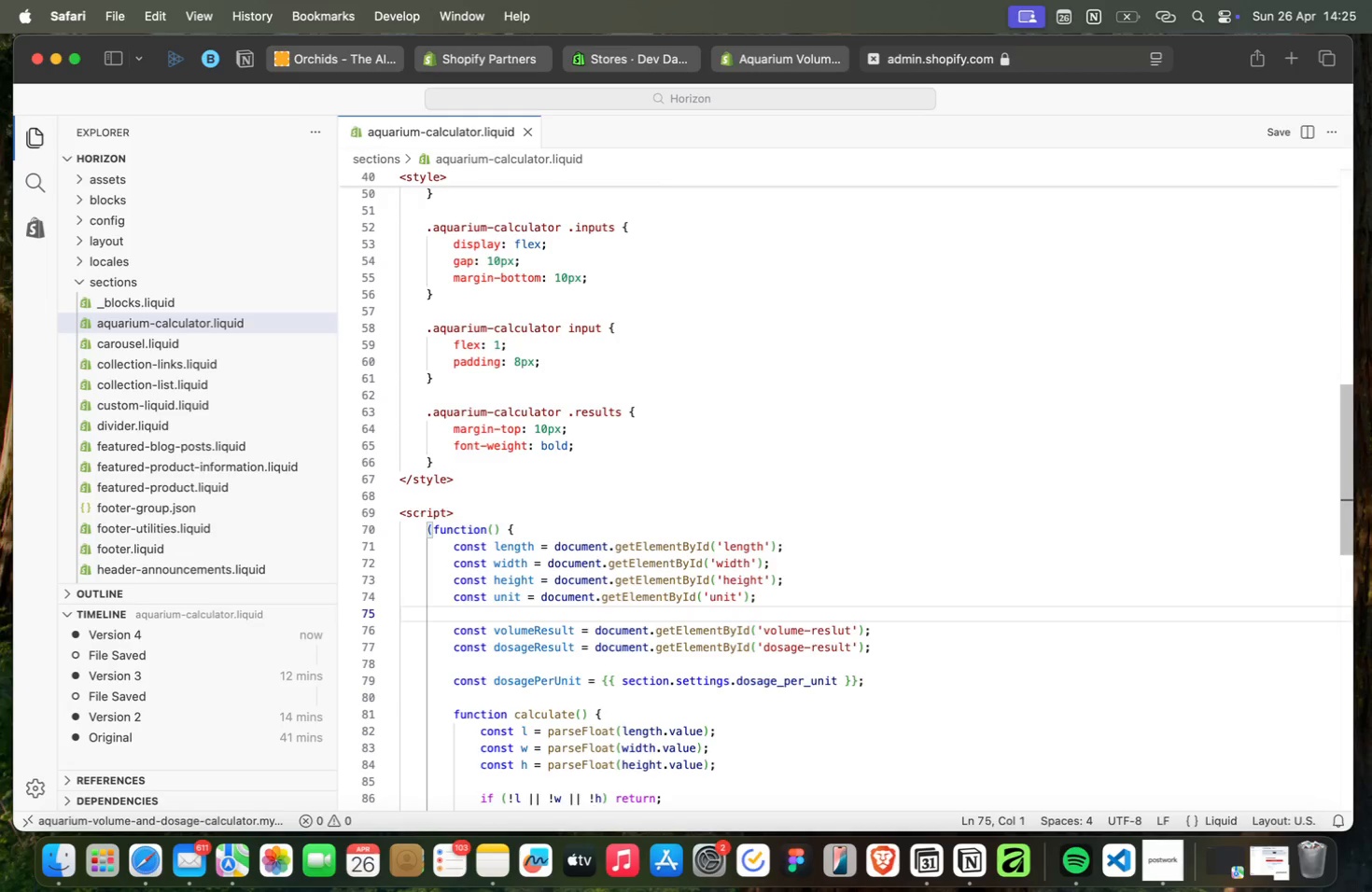 
key(ArrowDown)
 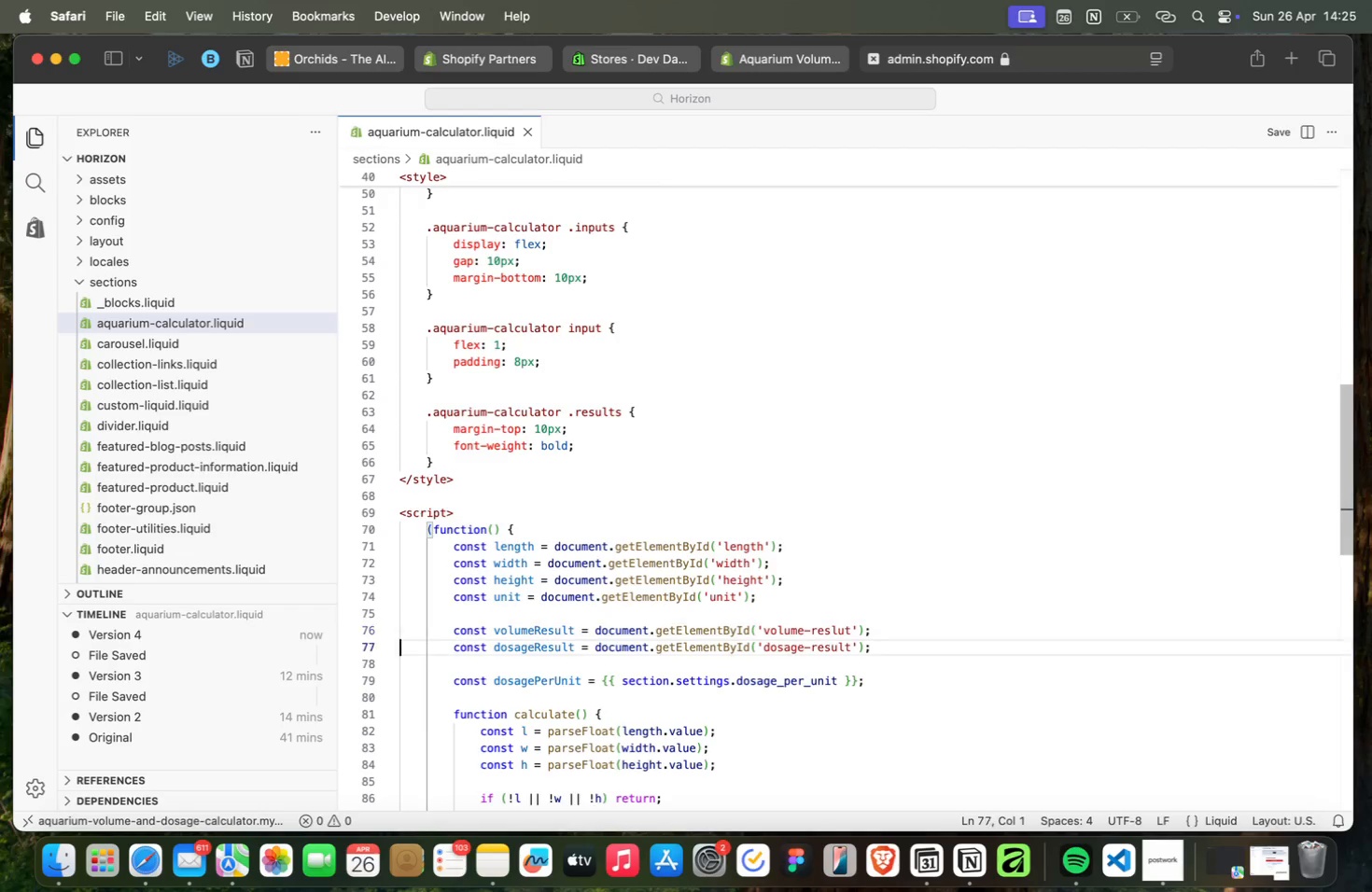 
key(ArrowDown)
 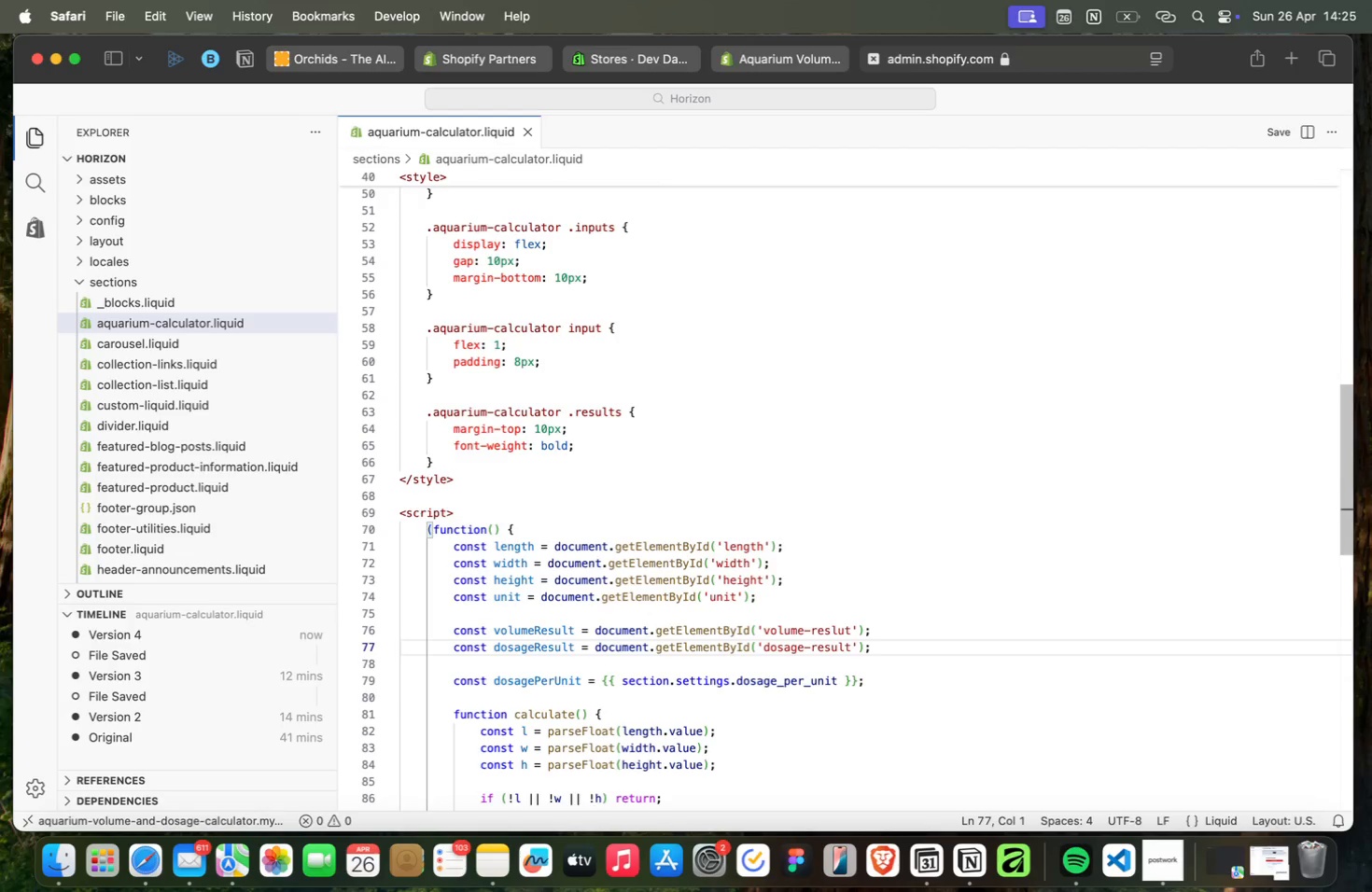 
hold_key(key=ArrowRight, duration=0.87)
 